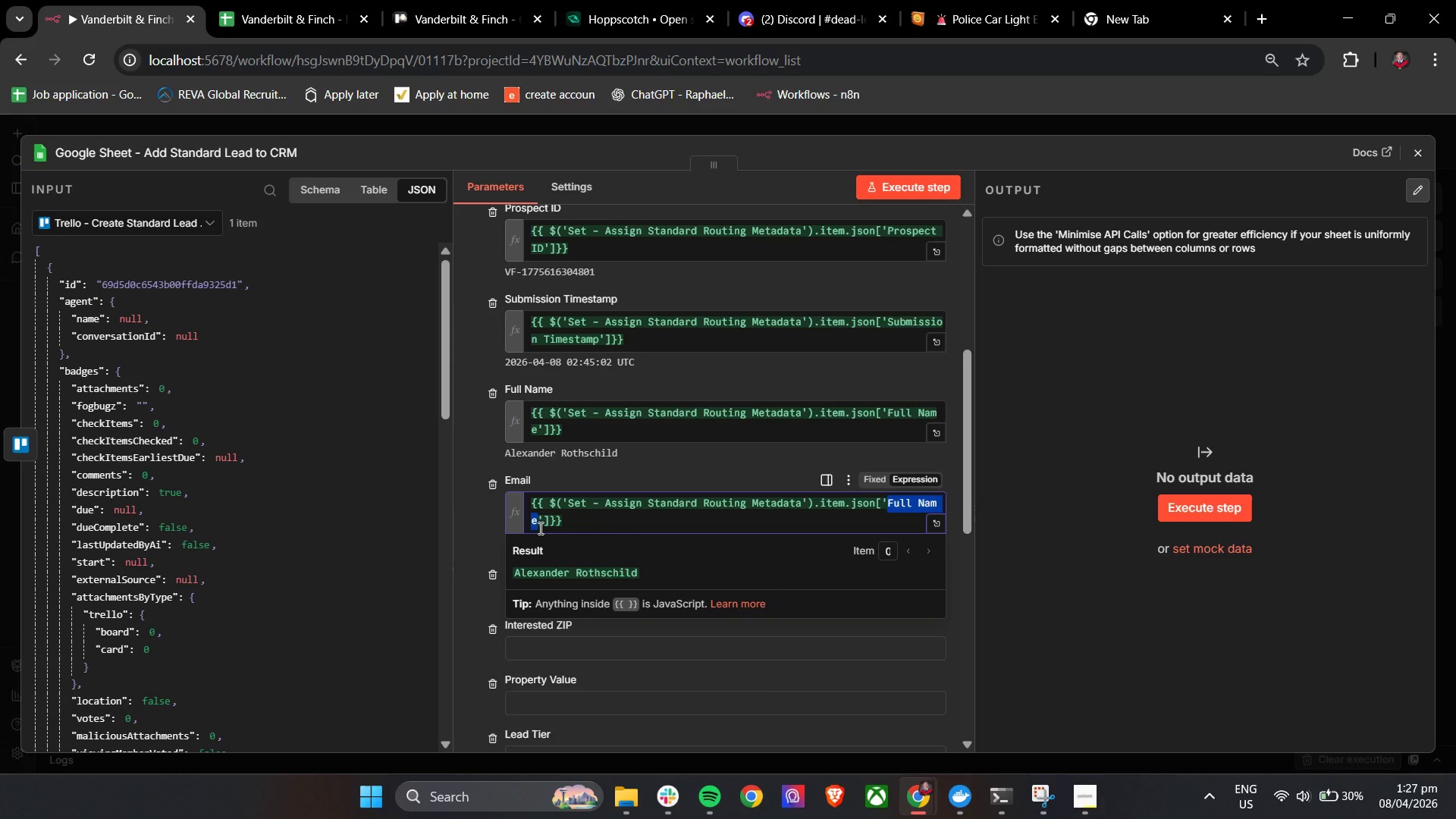 
type(Ema)
 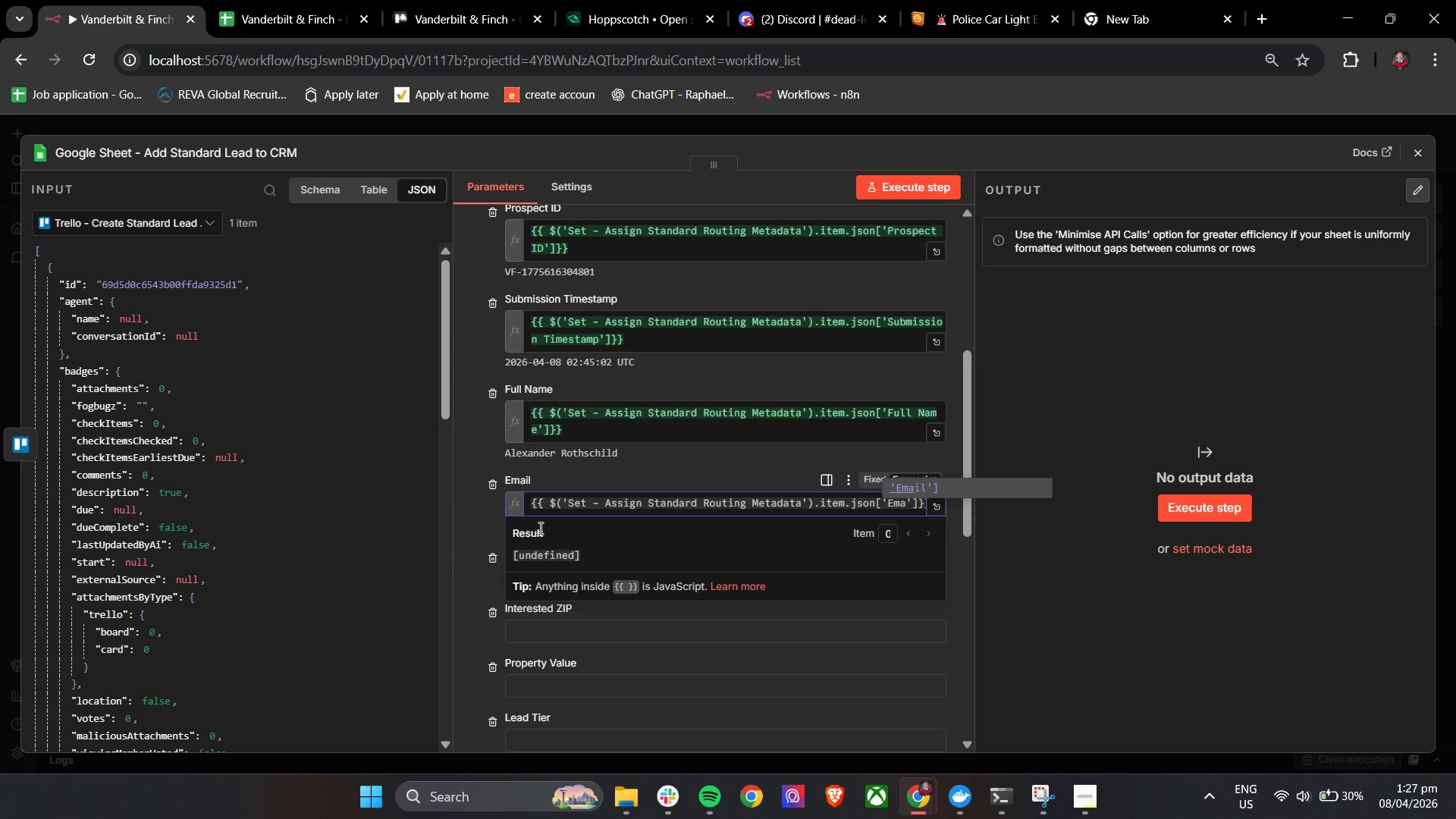 
key(Enter)
 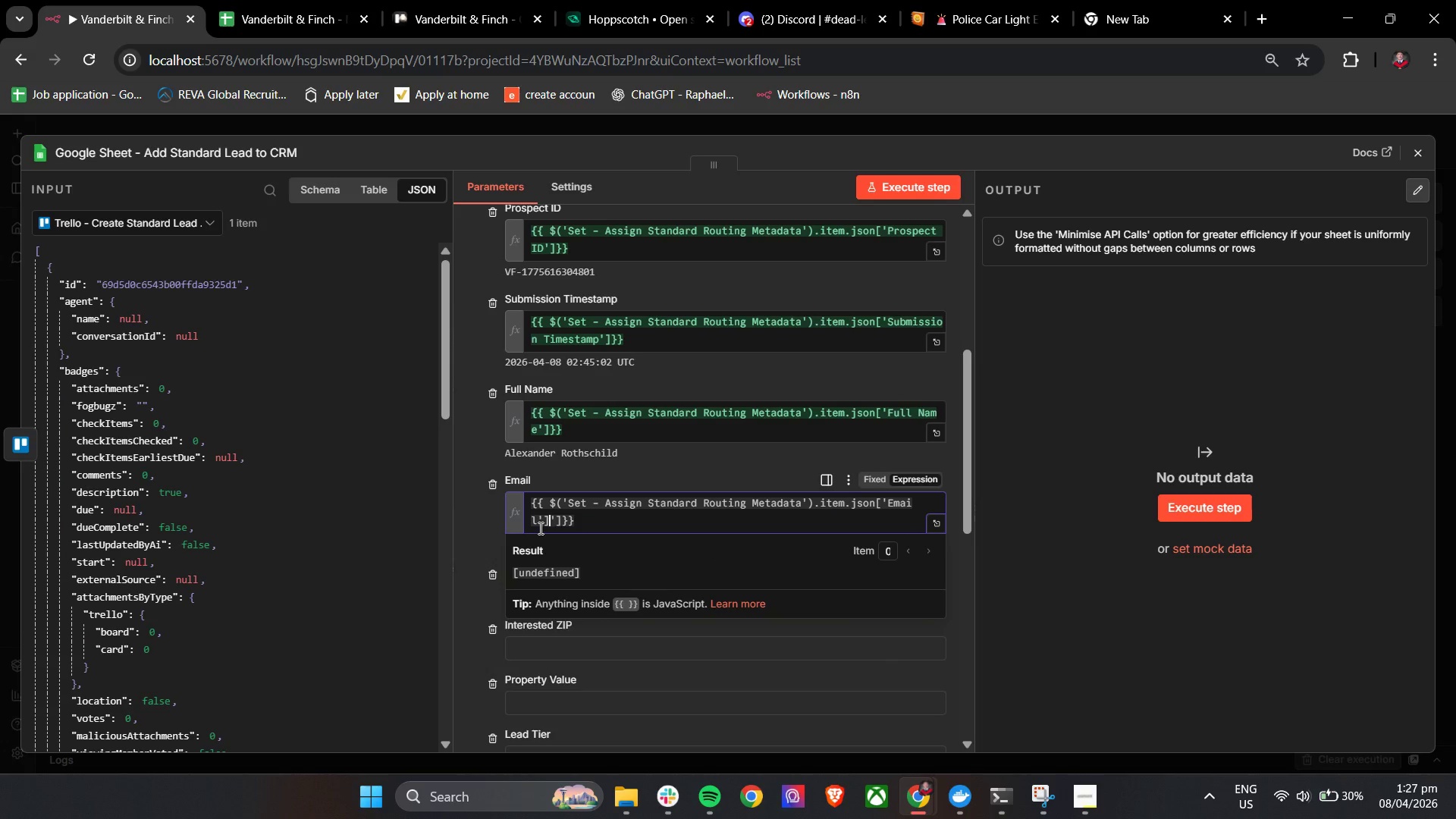 
key(Backspace)
 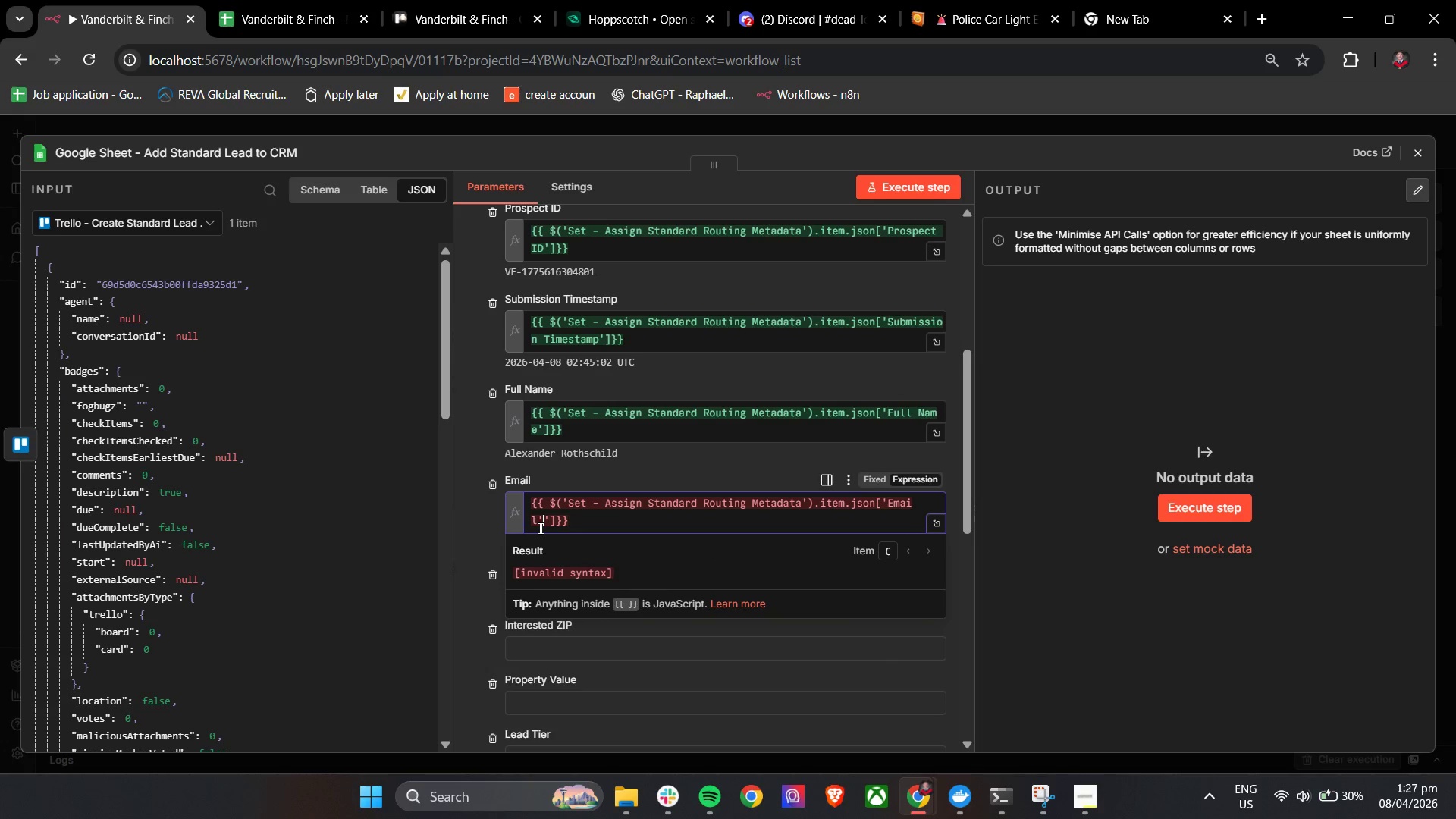 
key(Backspace)
 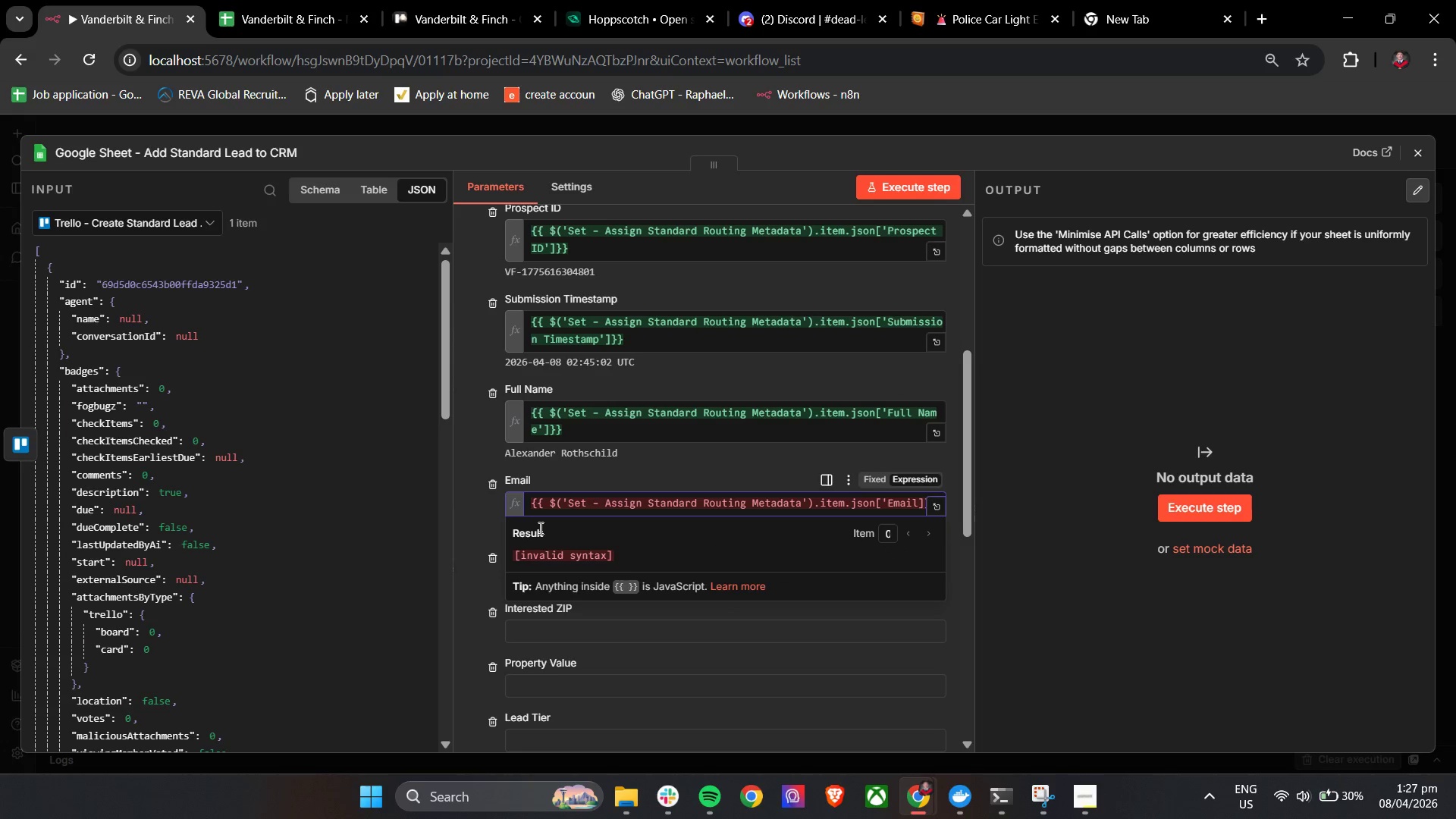 
key(Quote)
 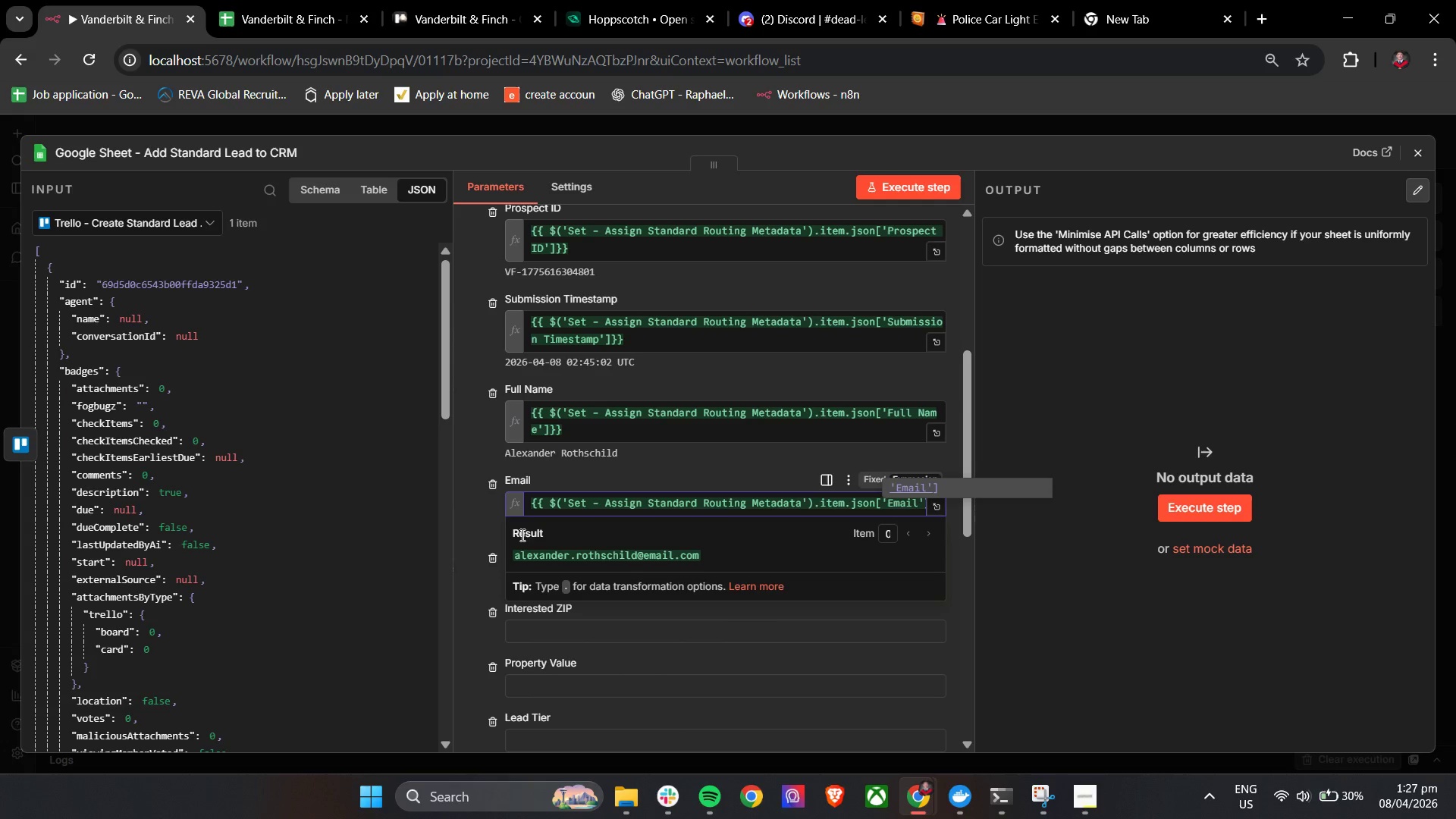 
left_click([475, 544])
 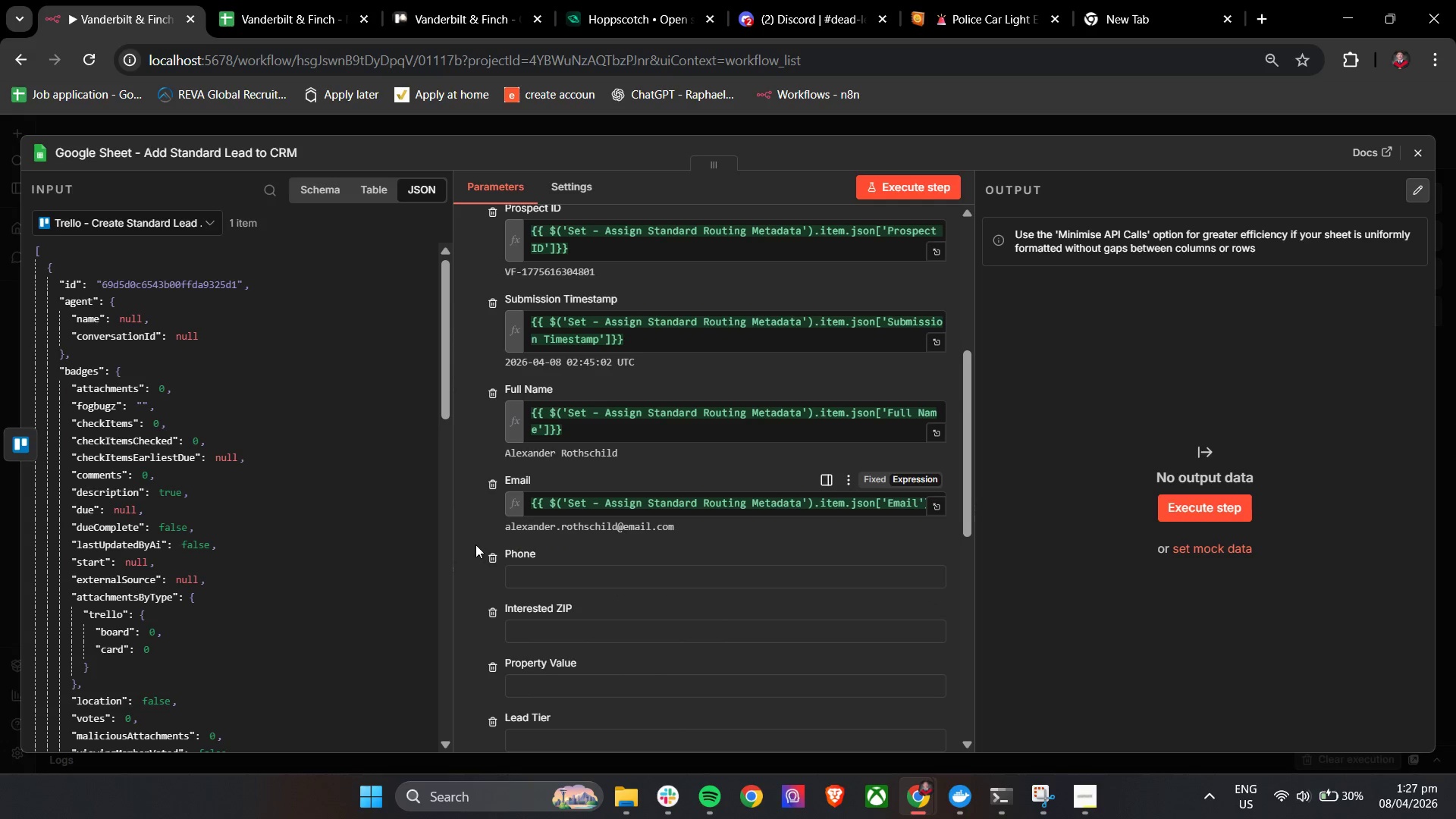 
scroll: coordinate [474, 548], scroll_direction: down, amount: 2.0
 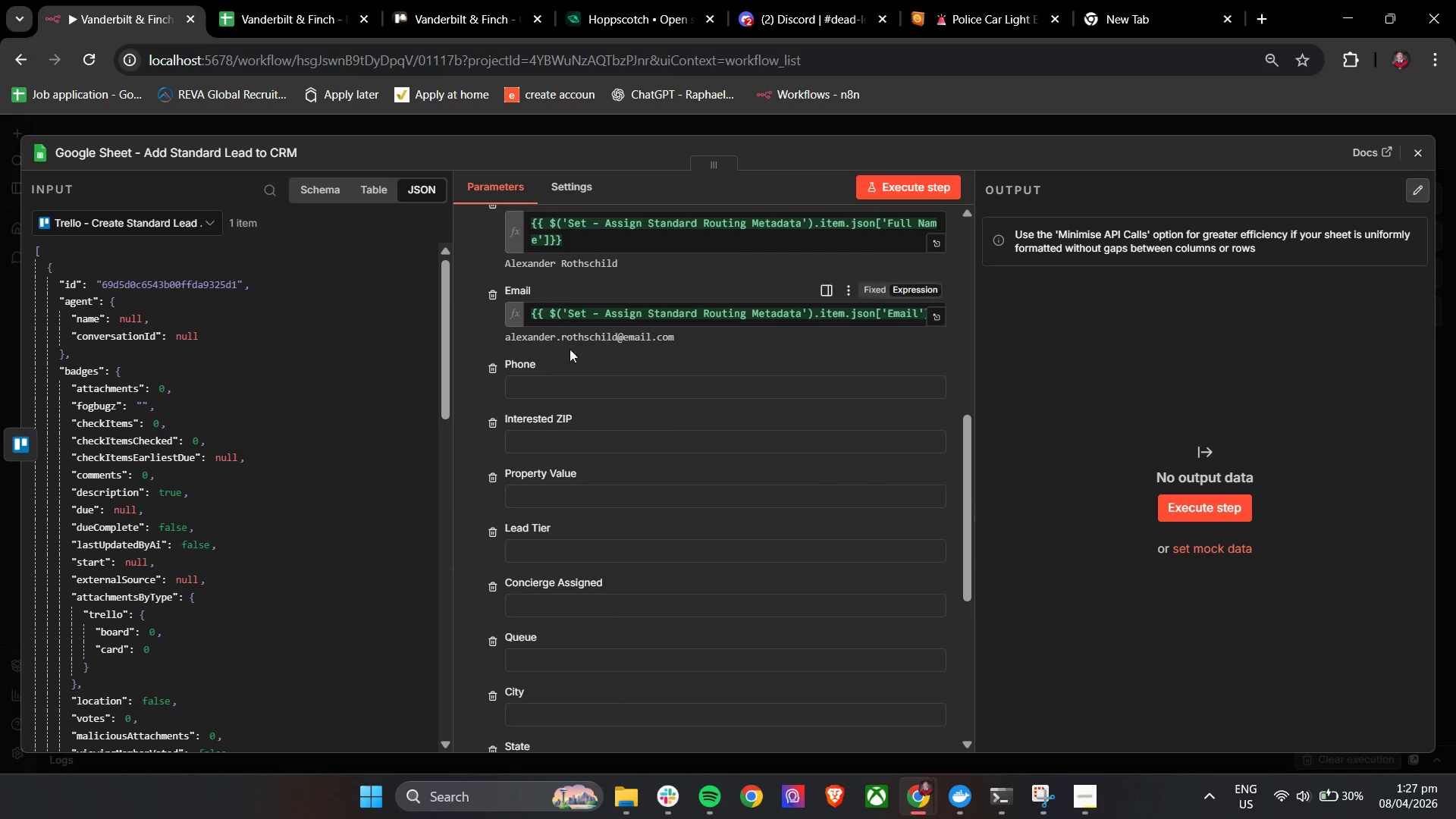 
left_click([592, 315])
 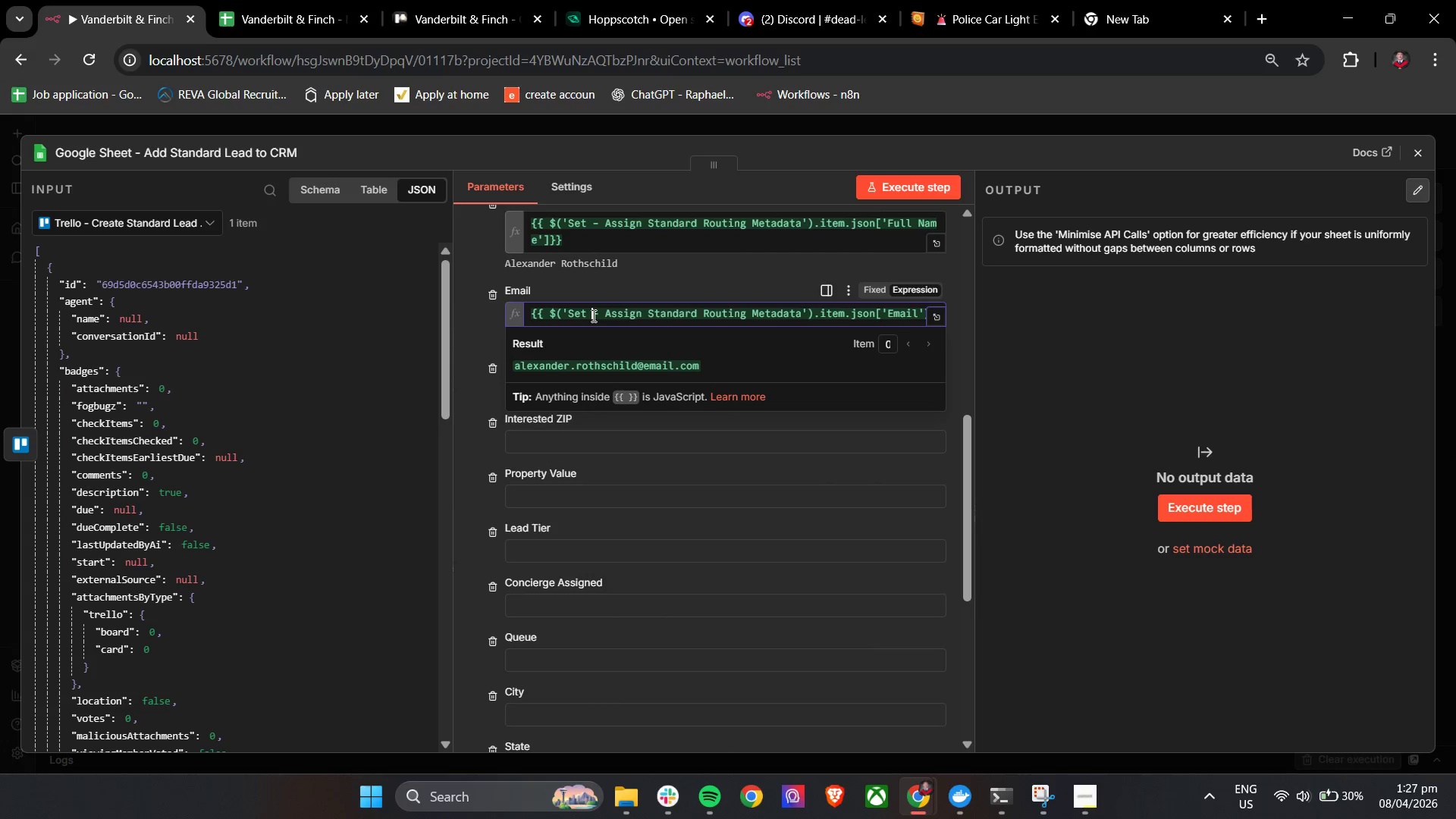 
key(Control+A)
 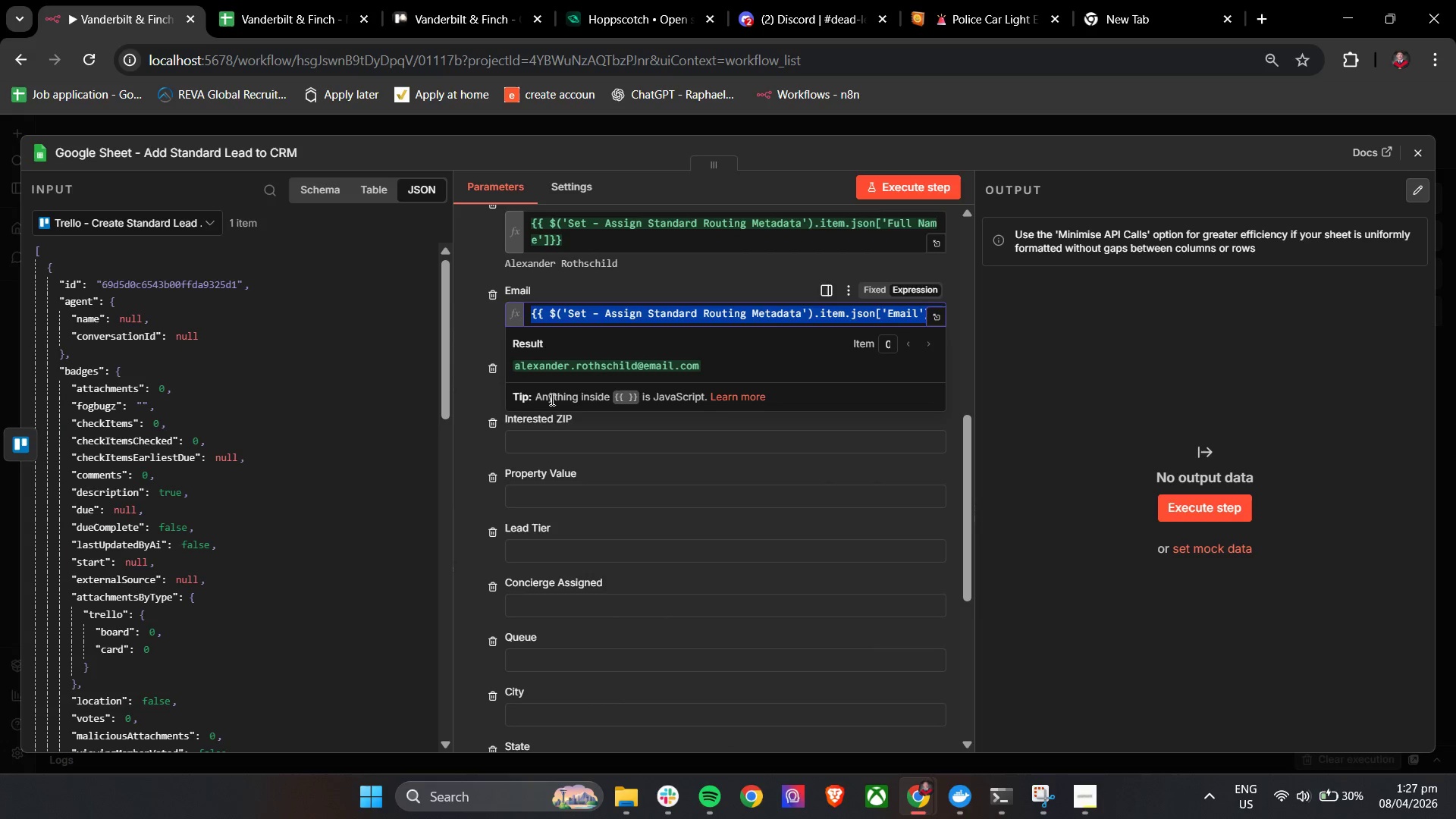 
key(Control+C)
 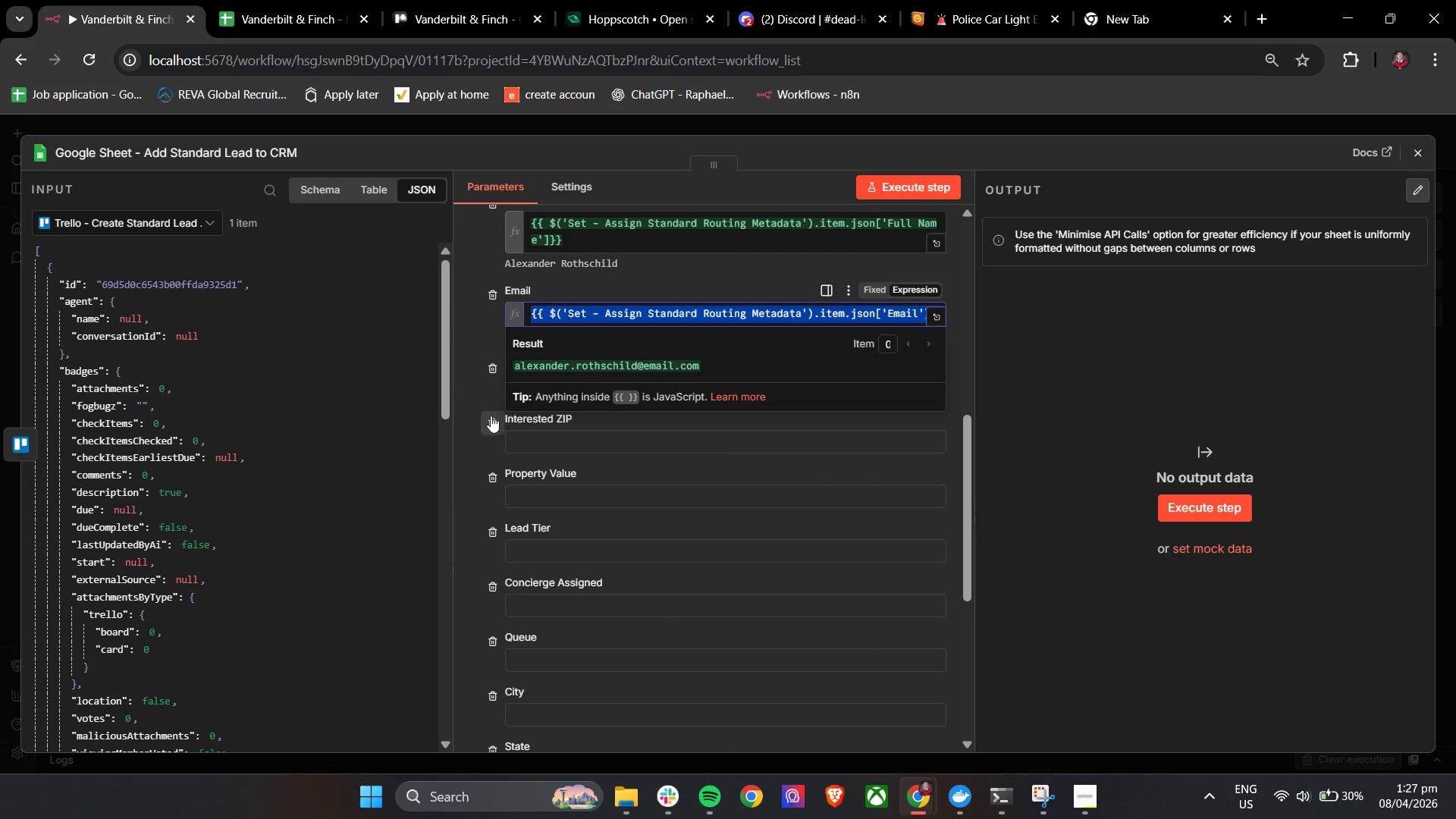 
key(Control+C)
 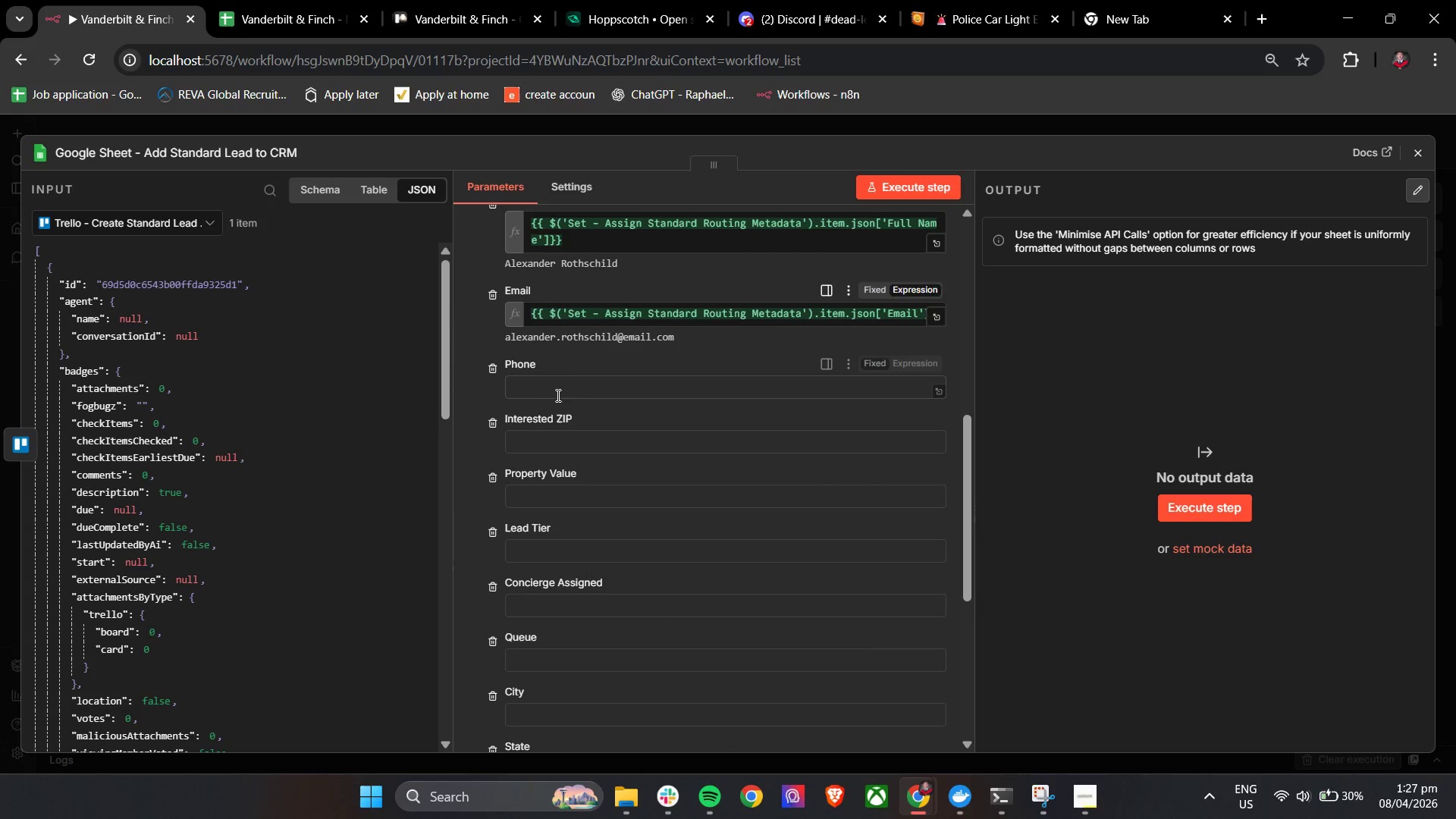 
double_click([560, 395])
 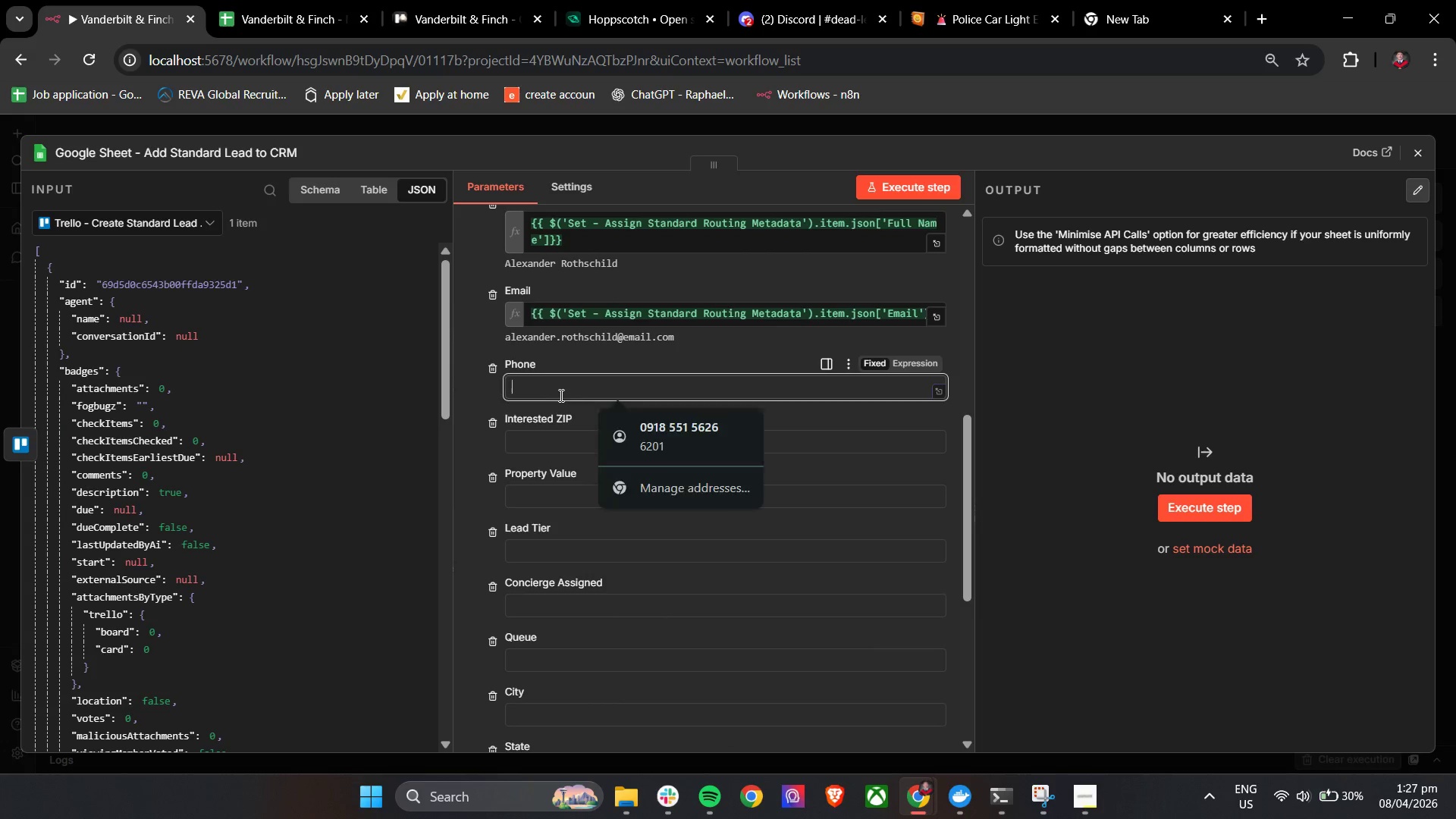 
key(Control+V)
 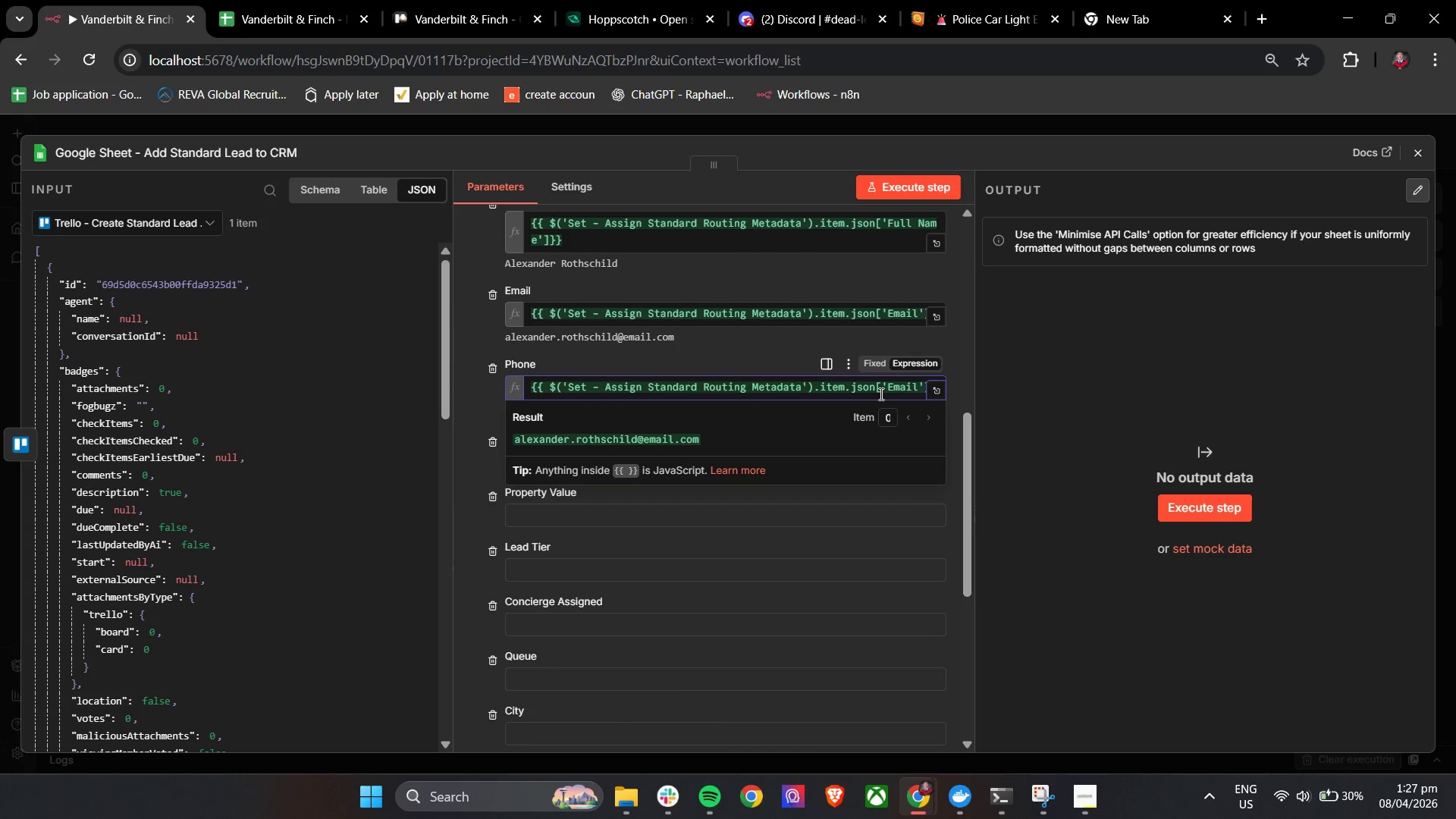 
left_click_drag(start_coordinate=[883, 393], to_coordinate=[902, 394])
 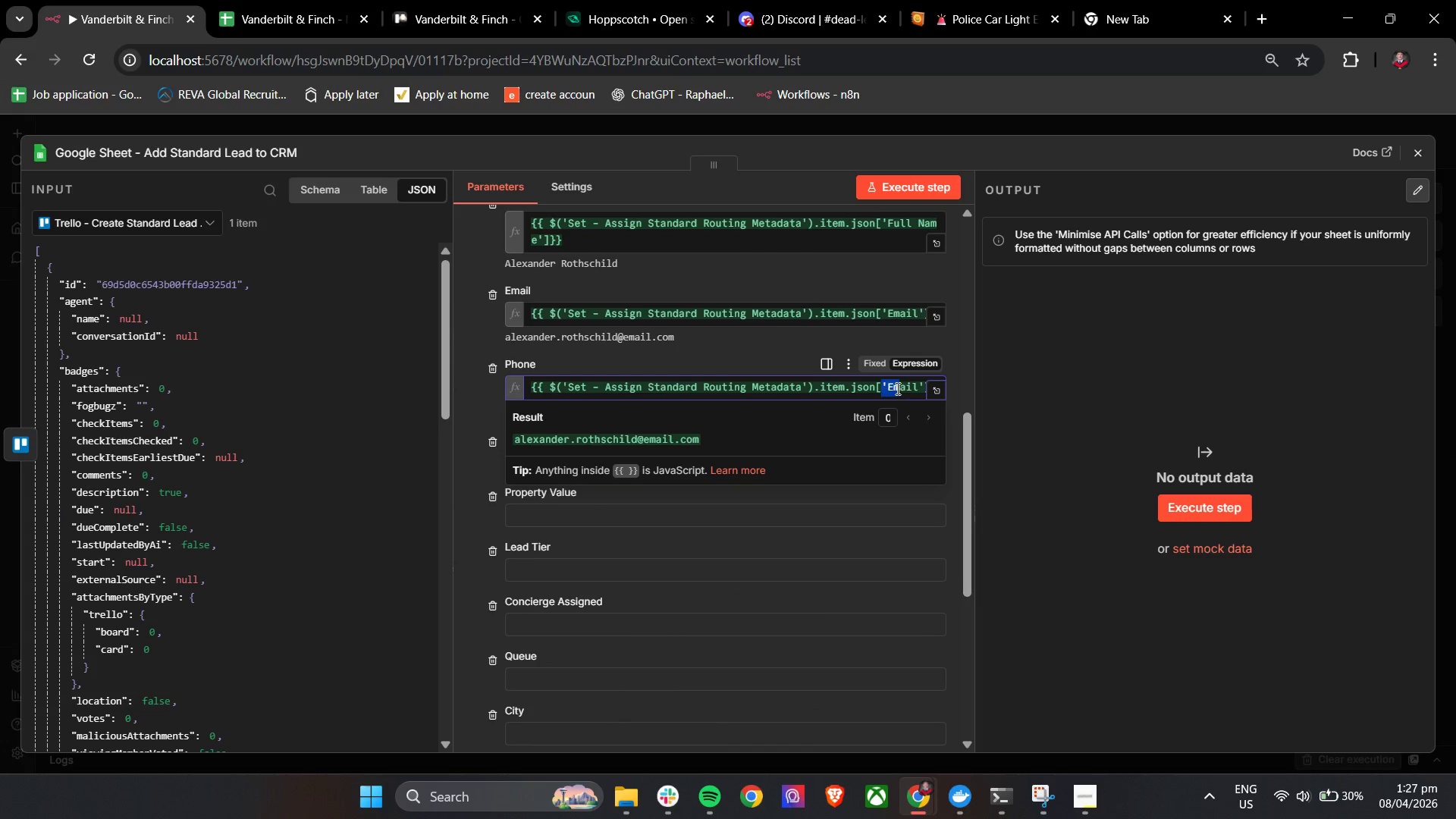 
left_click([896, 388])
 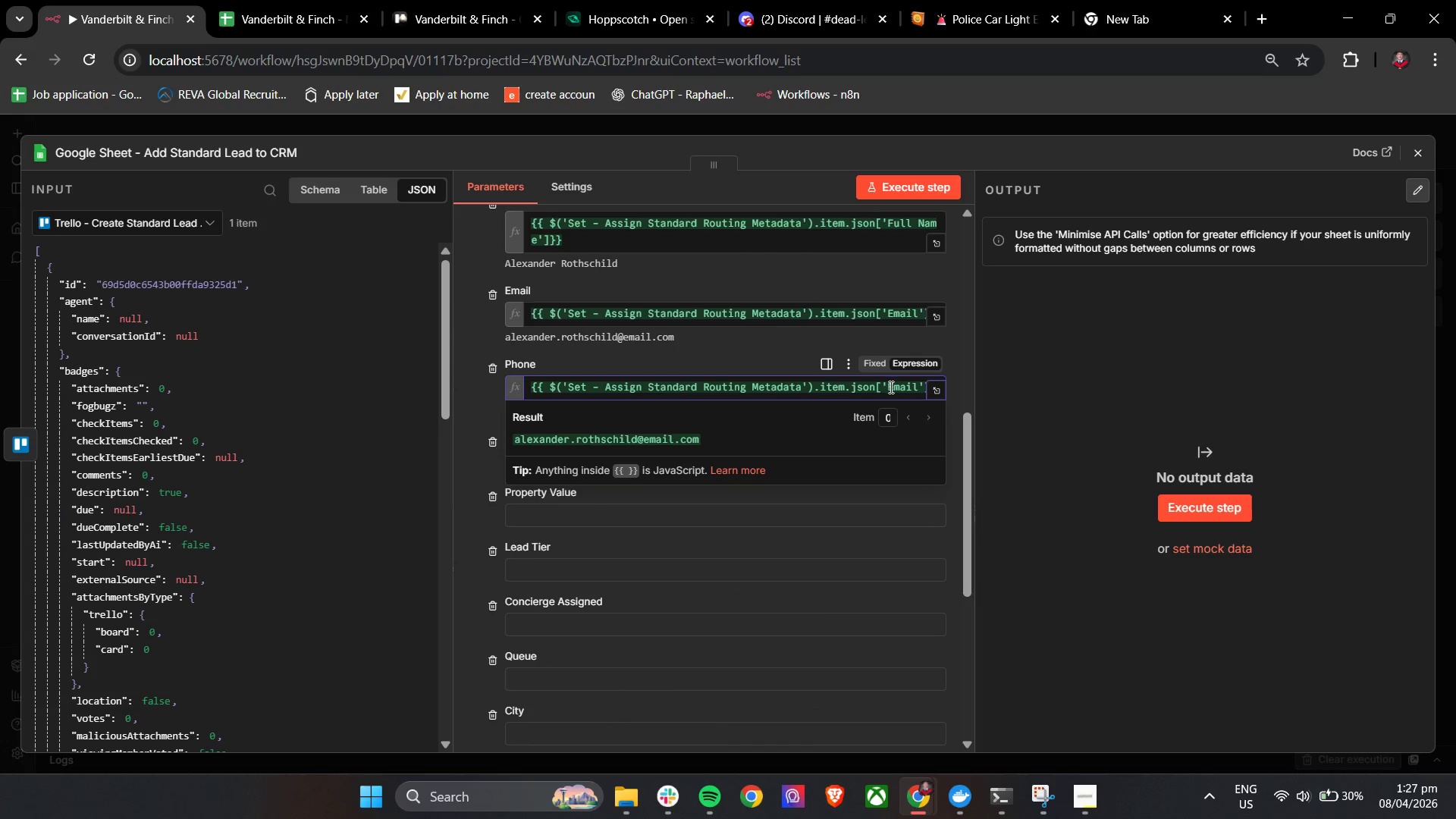 
double_click([890, 387])
 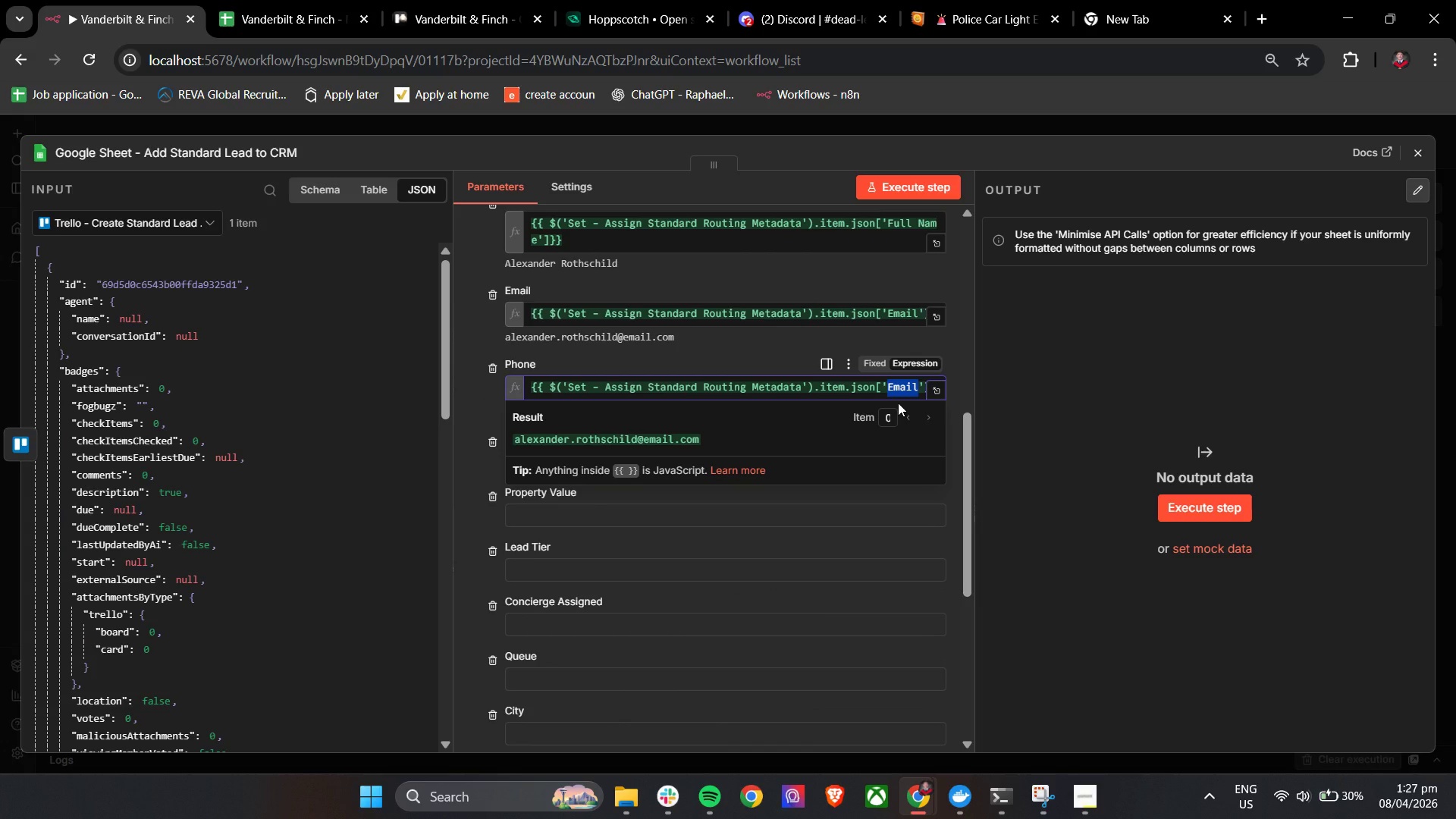 
key(P)
 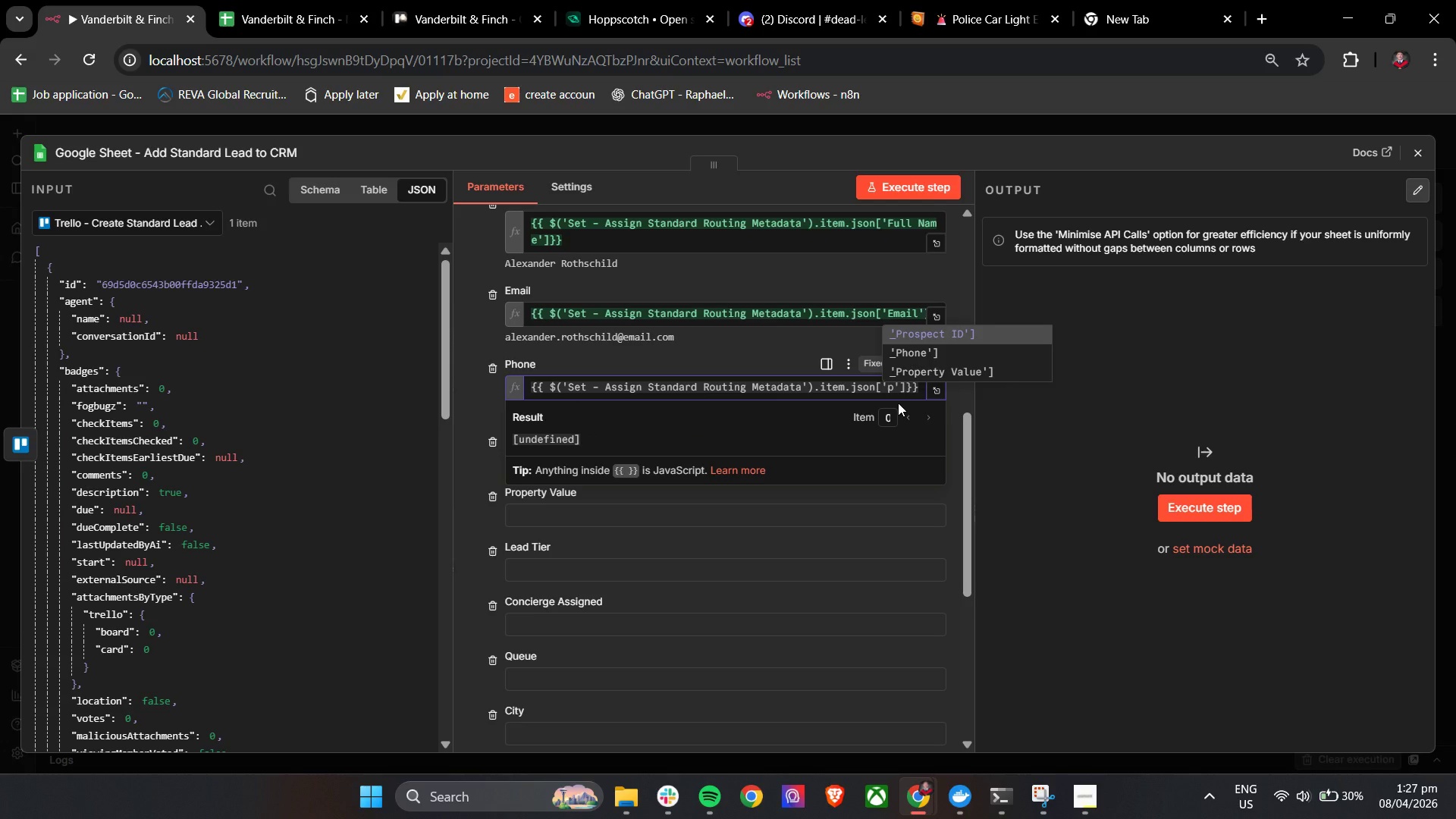 
key(ArrowDown)
 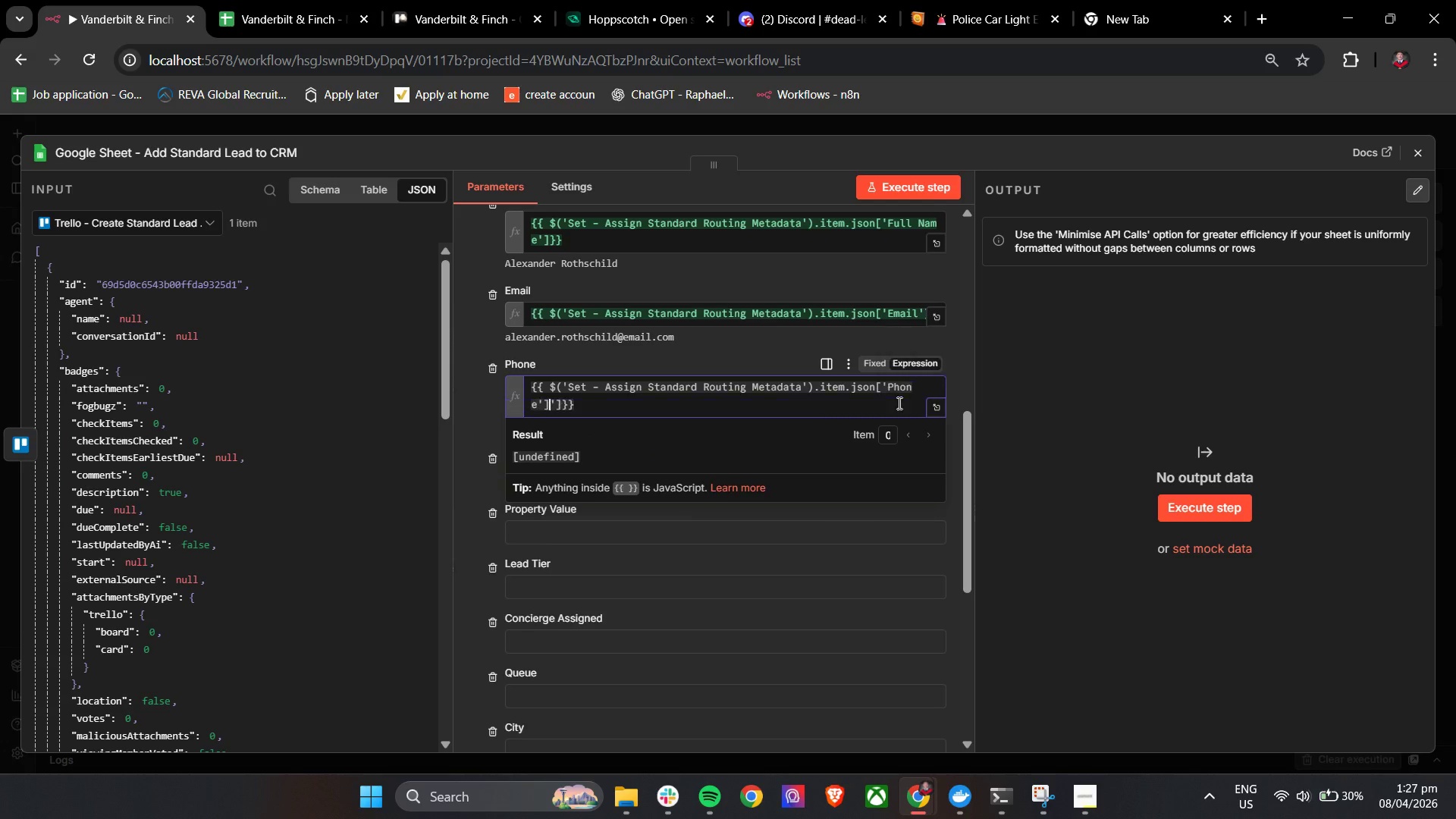 
key(Enter)
 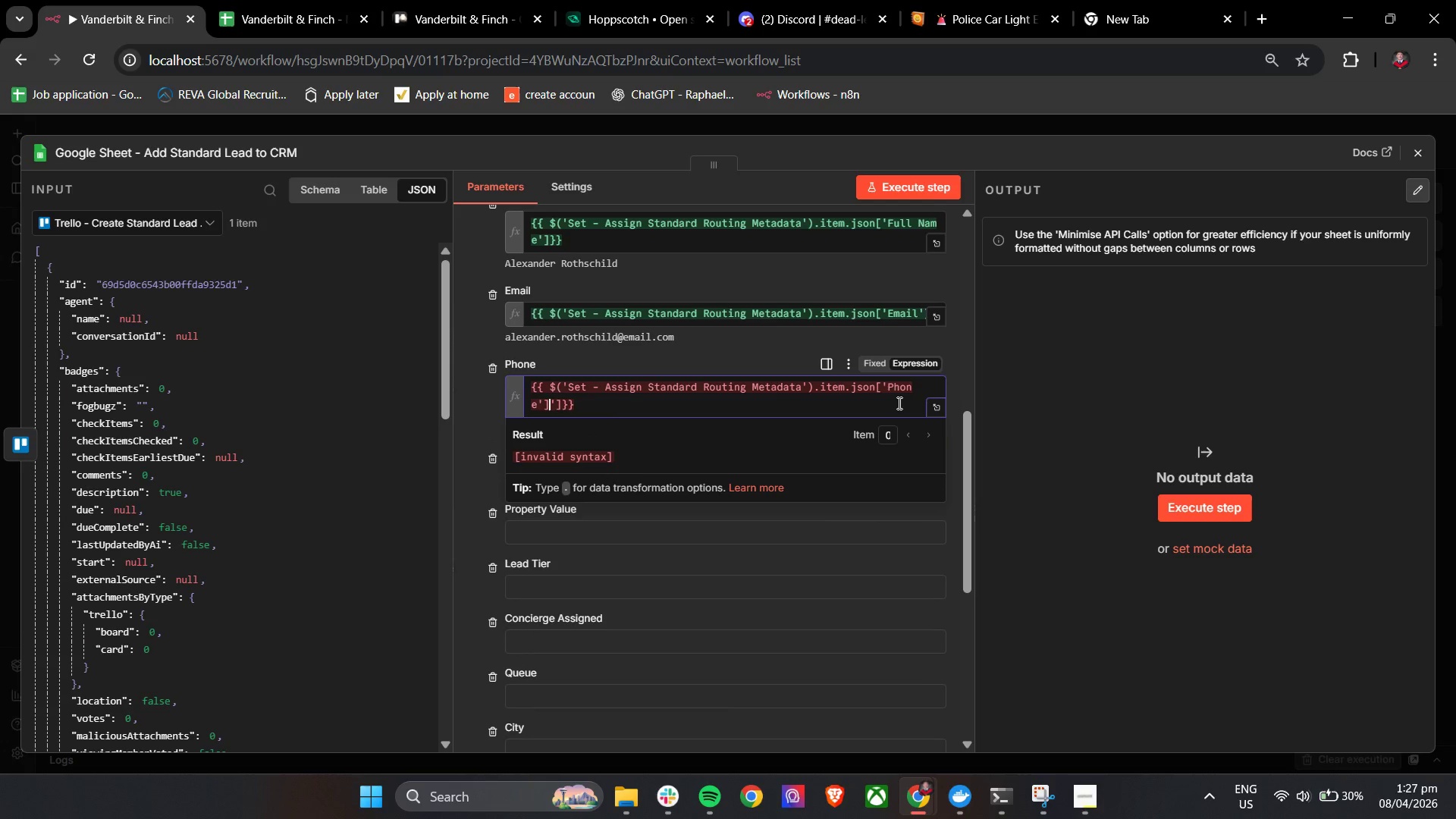 
key(Backspace)
 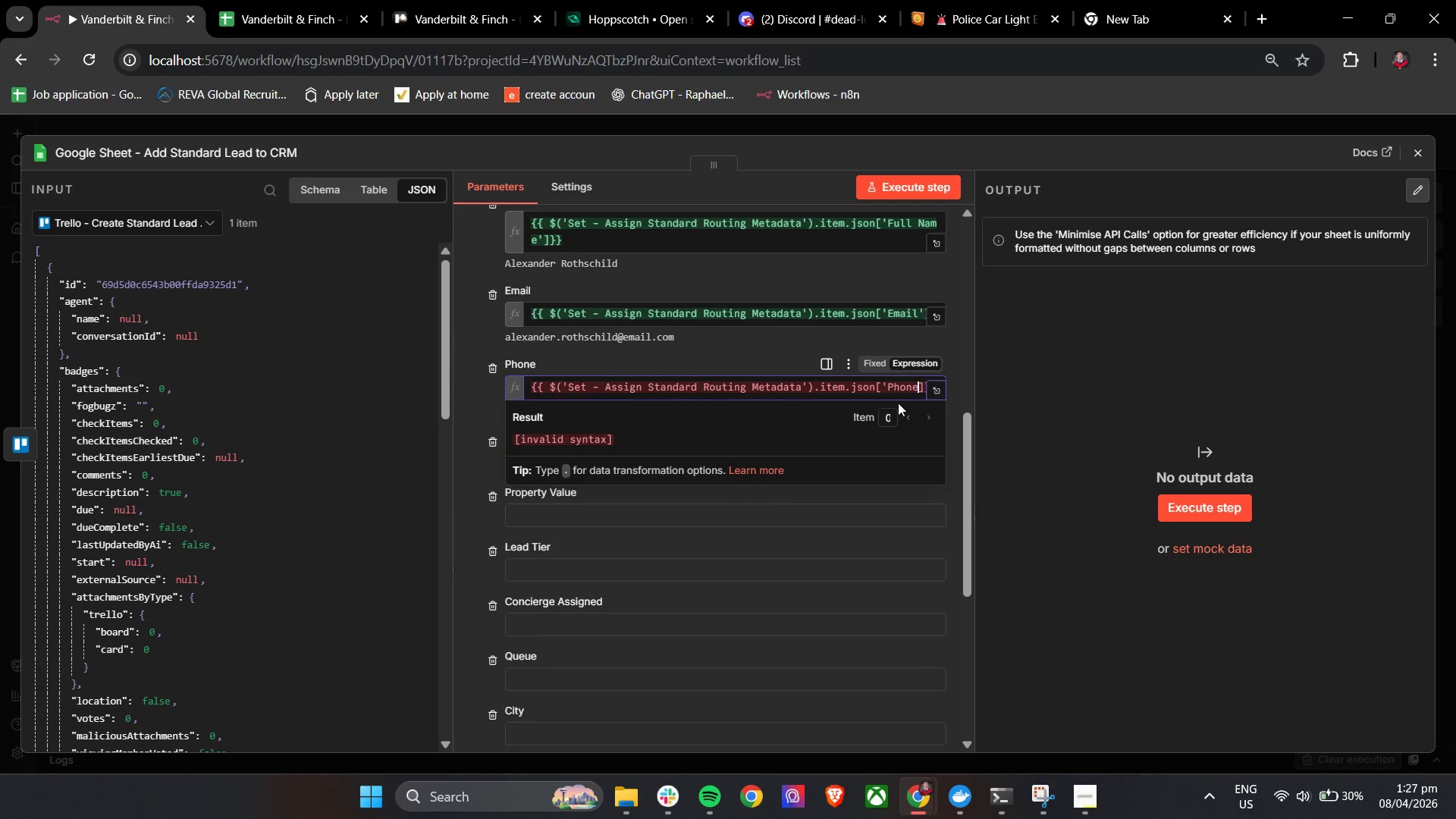 
key(Backspace)
 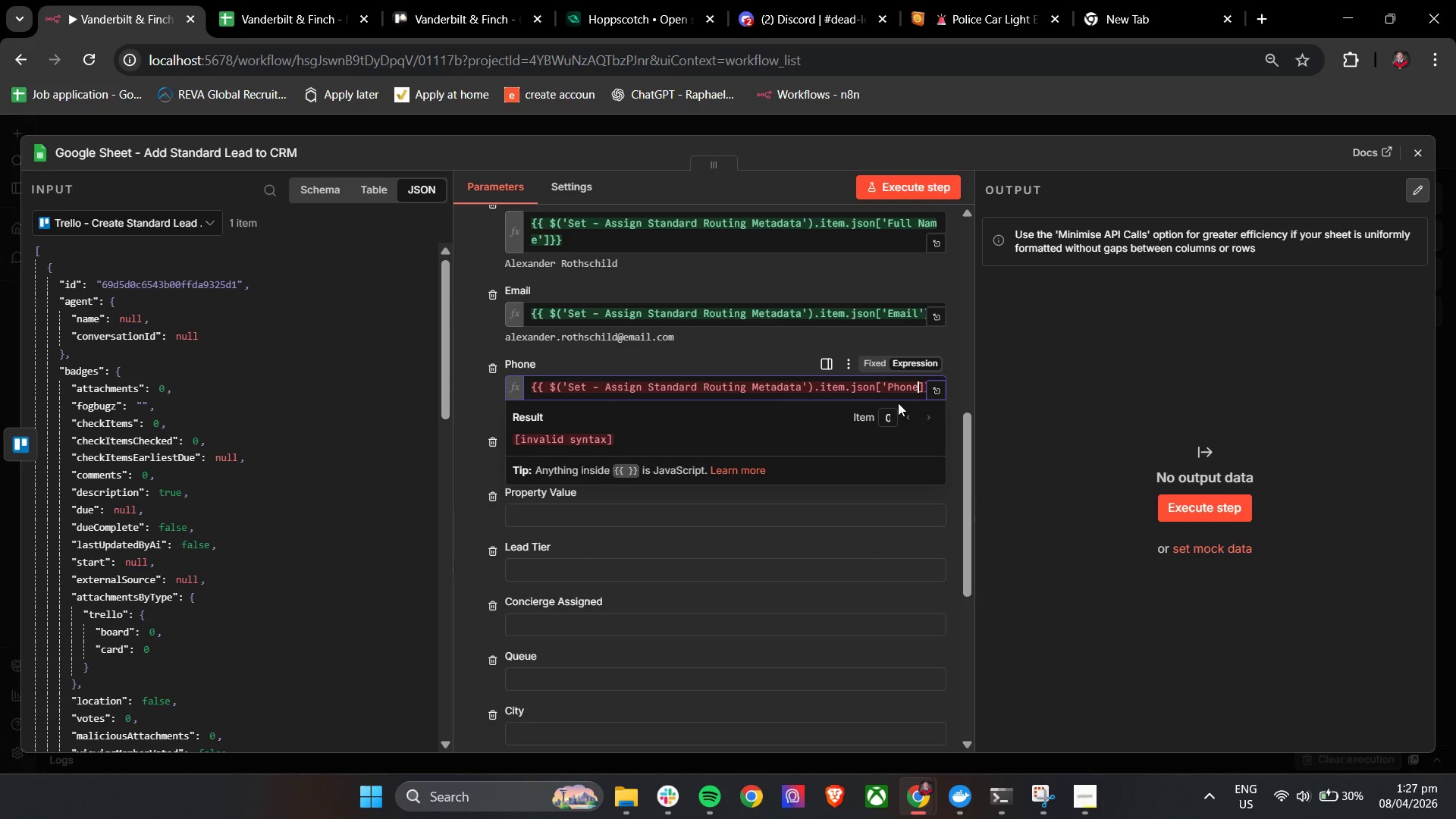 
key(Quote)
 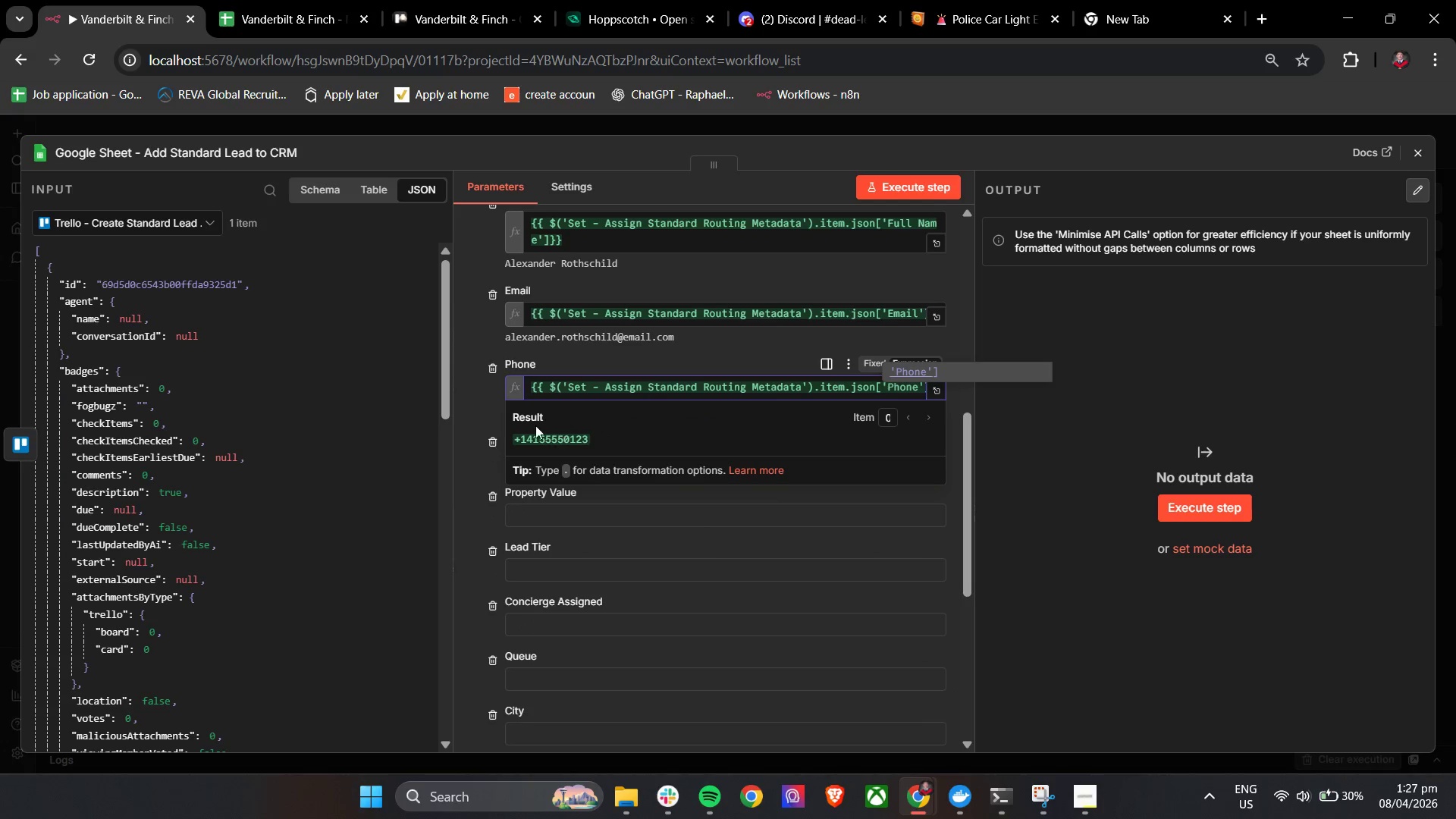 
left_click([475, 412])
 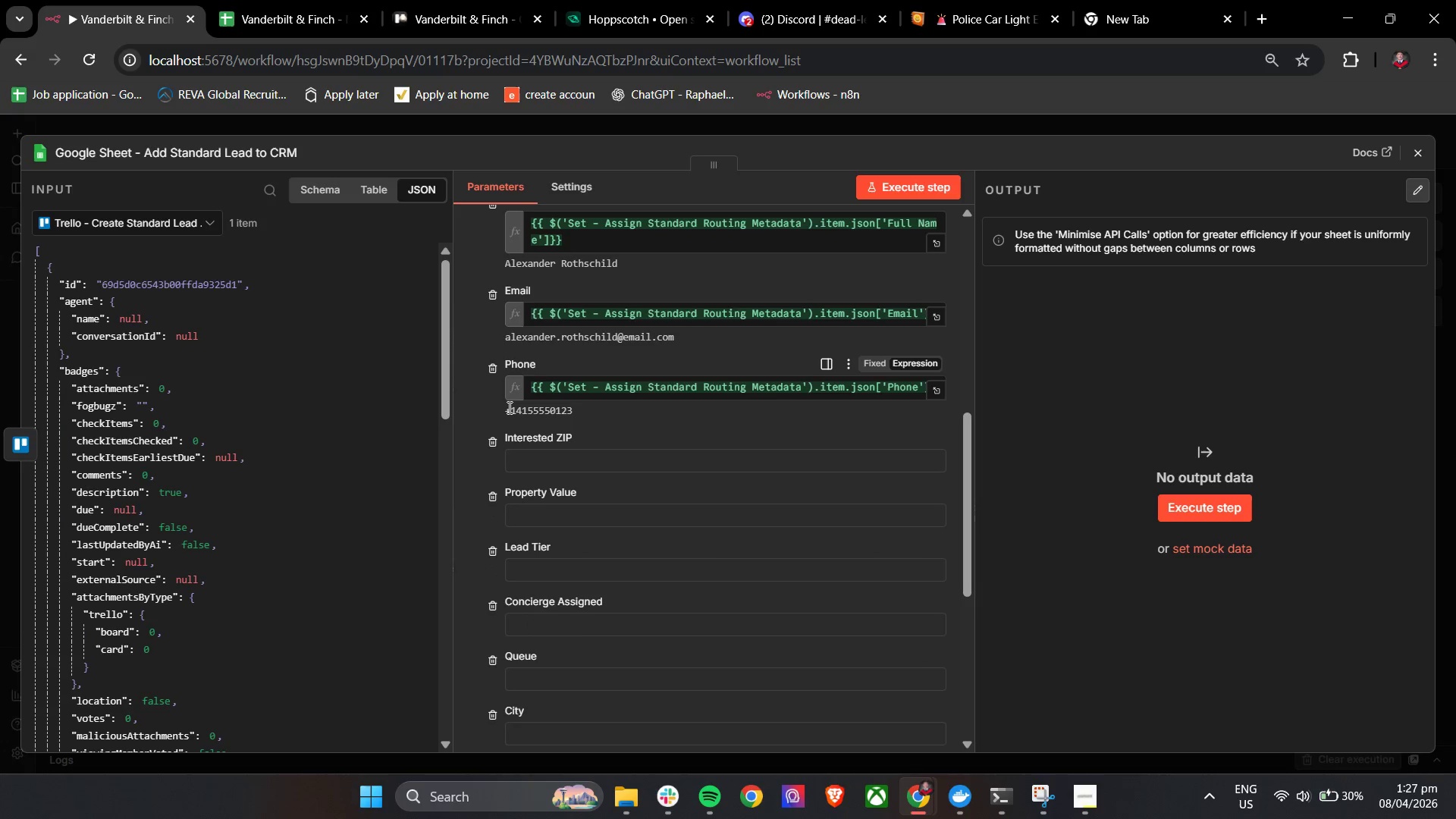 
scroll: coordinate [508, 407], scroll_direction: down, amount: 1.0
 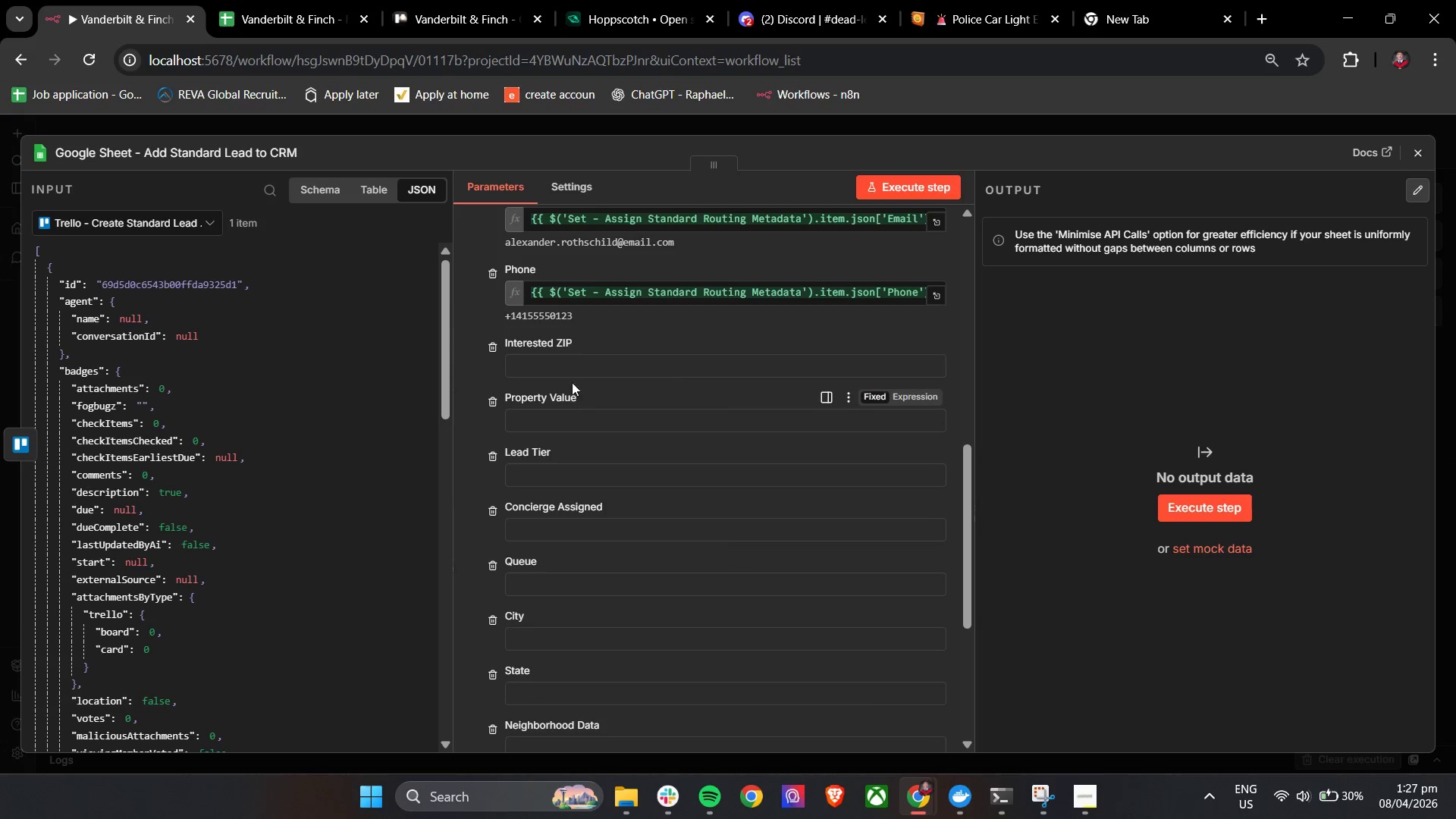 
left_click([578, 366])
 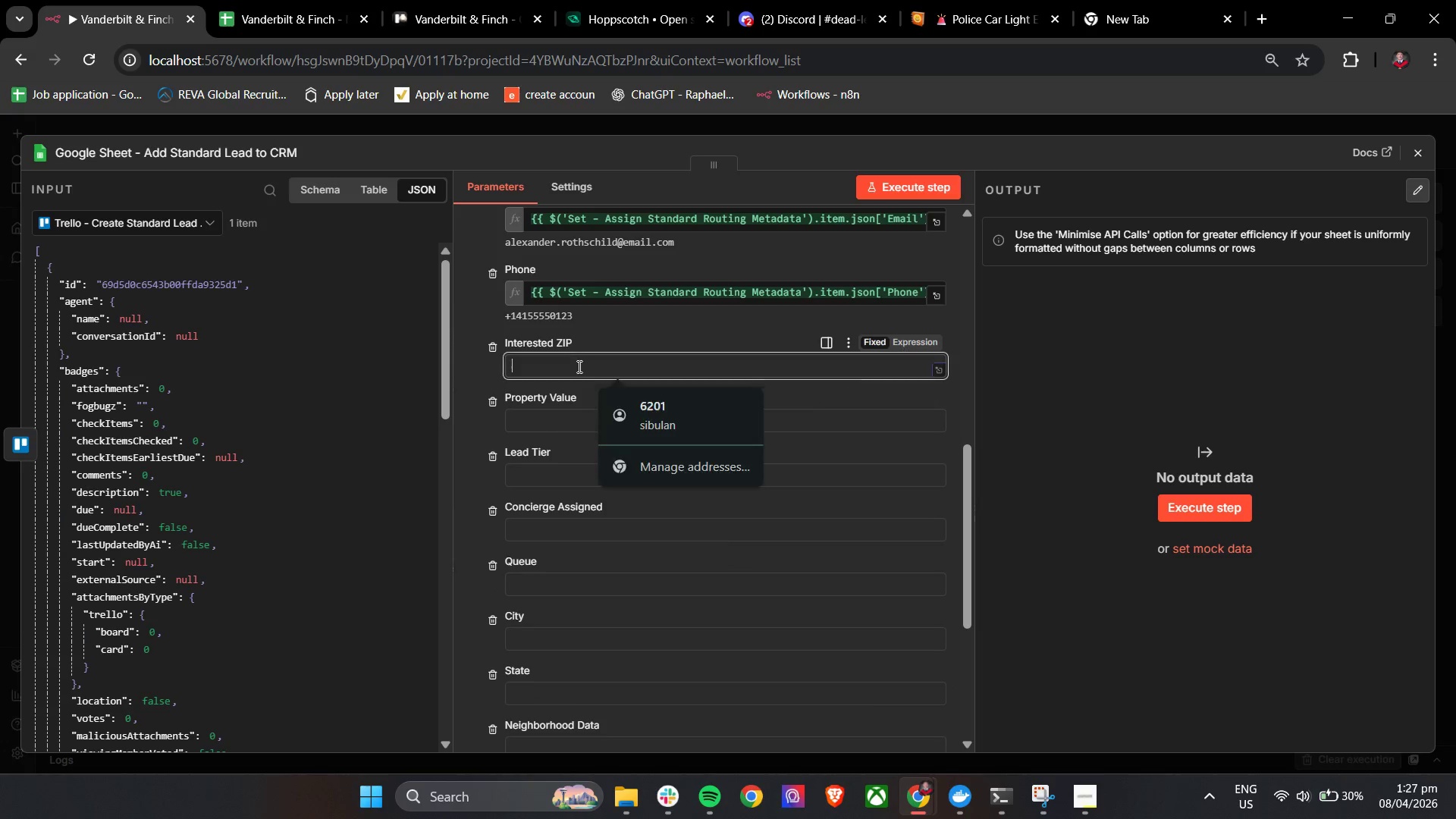 
key(Control+V)
 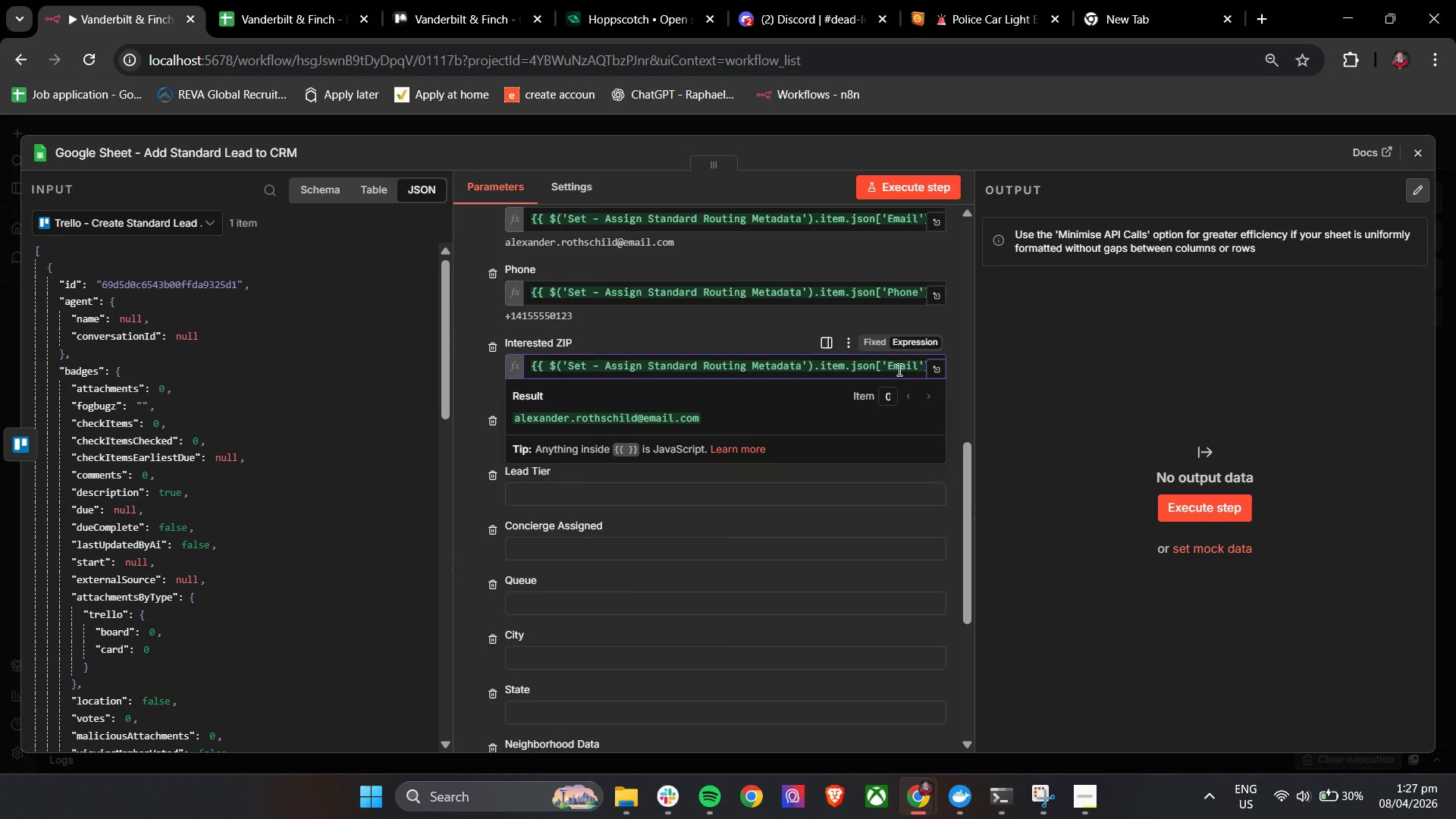 
double_click([900, 369])
 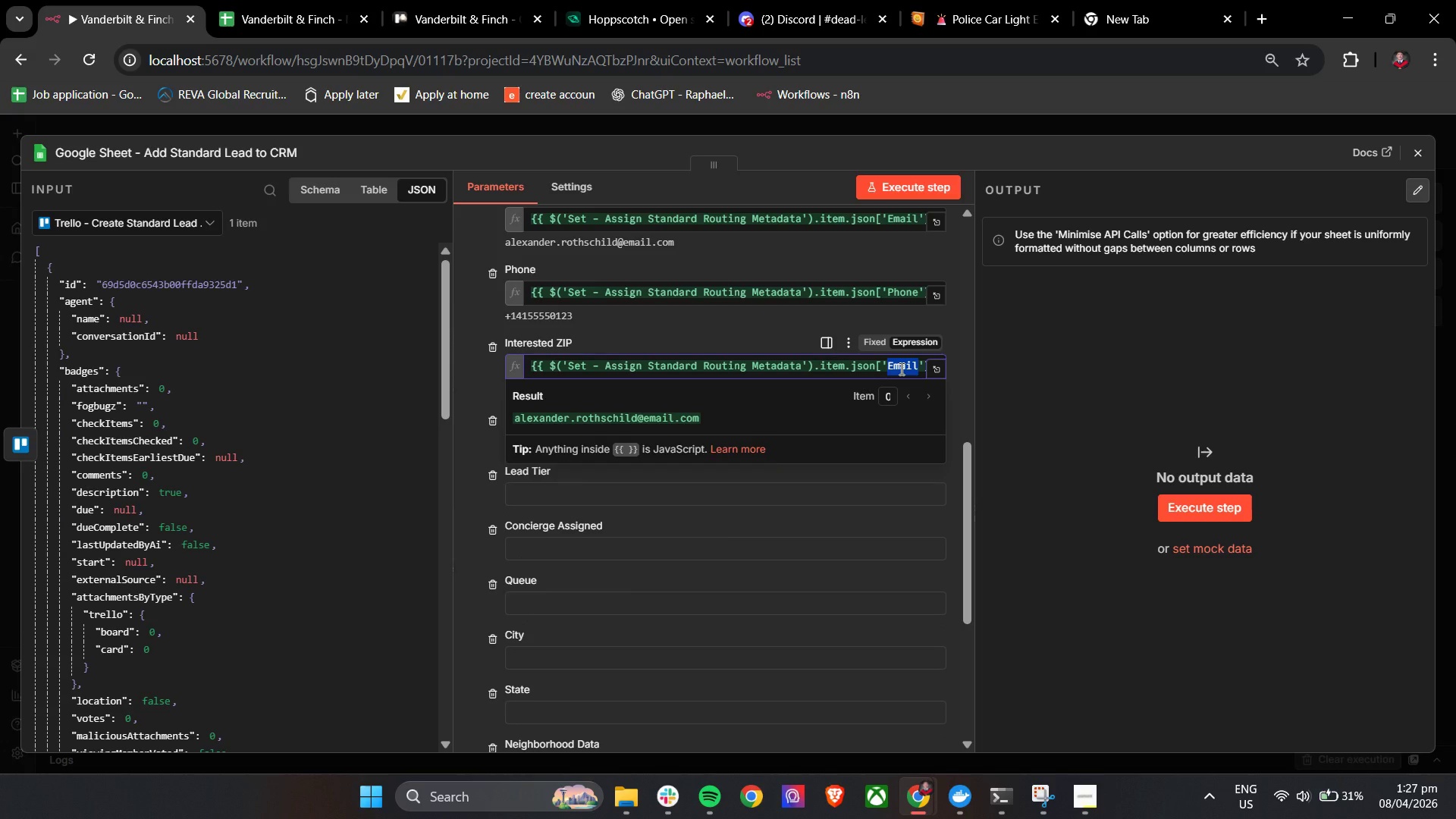 
key(Shift+V)
 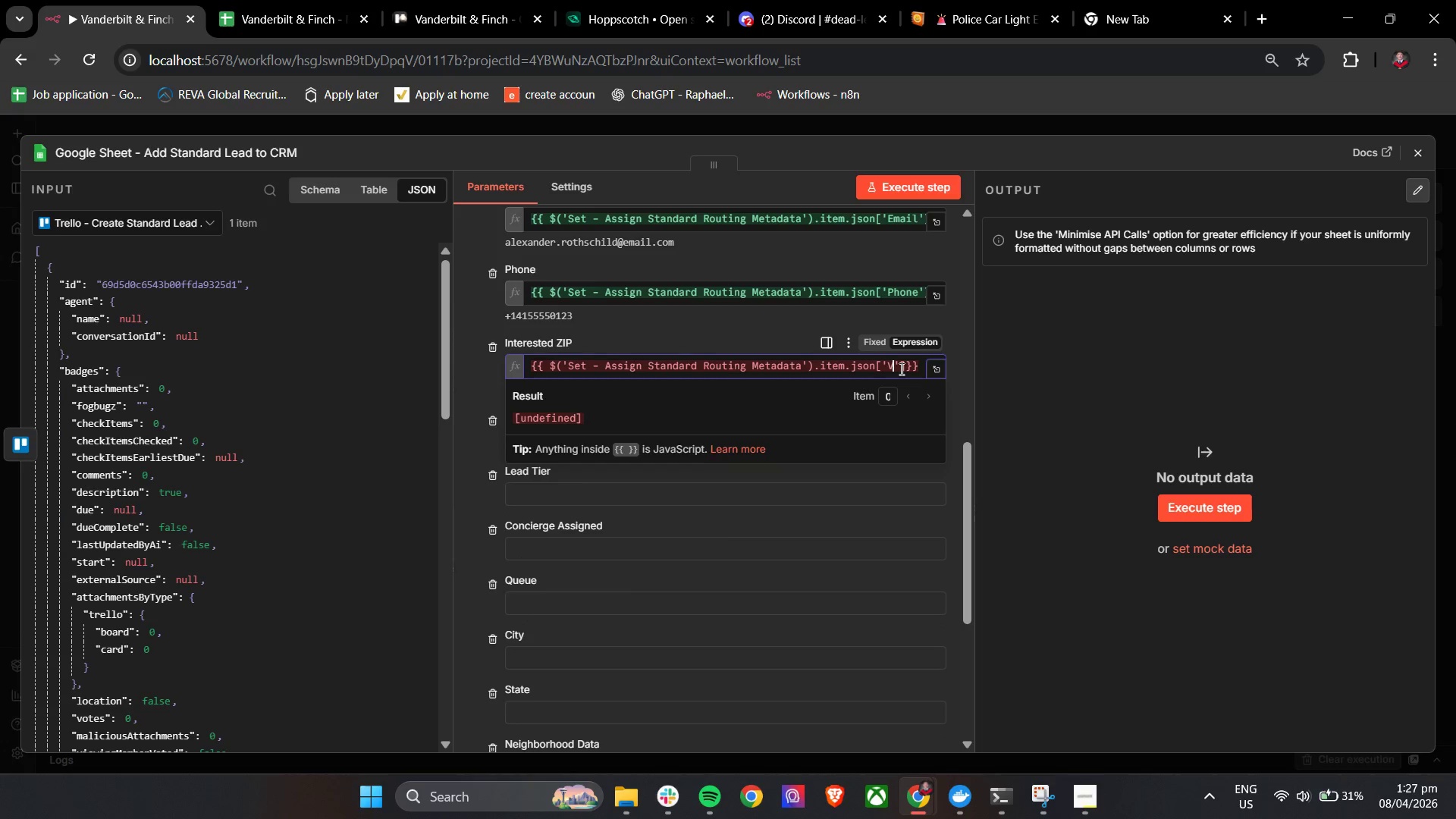 
key(Backspace)
 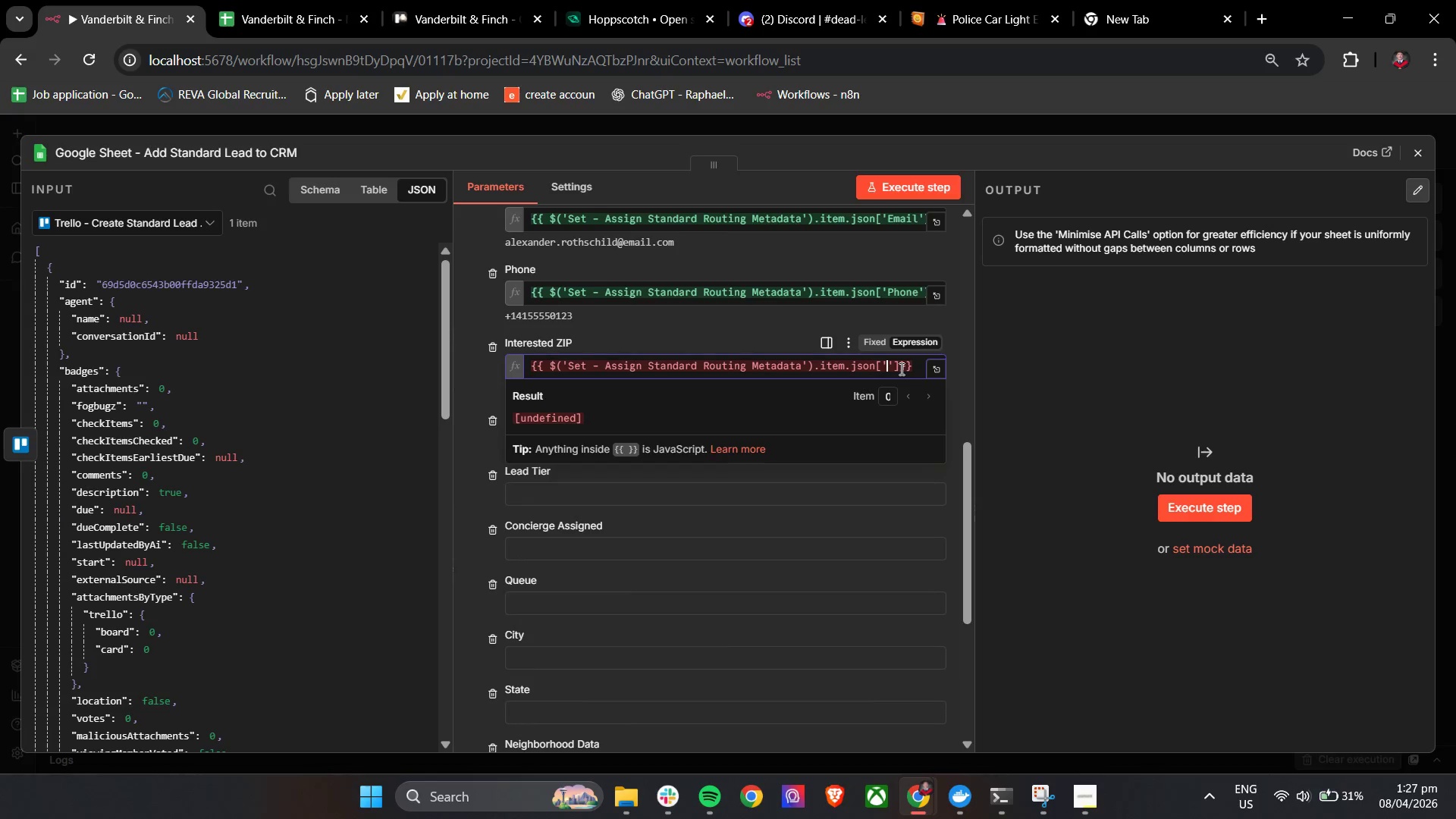 
key(Shift+Z)
 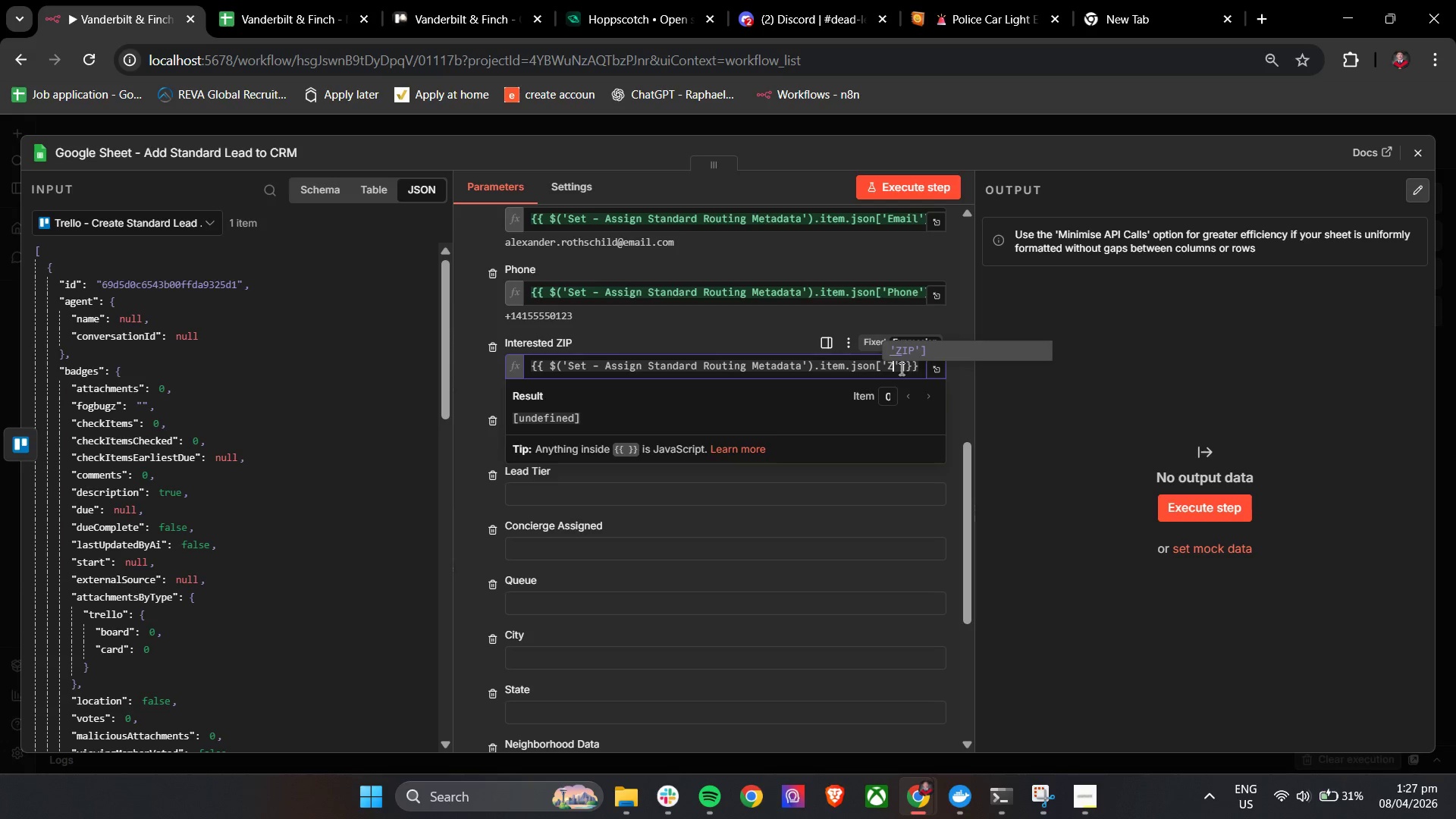 
key(Enter)
 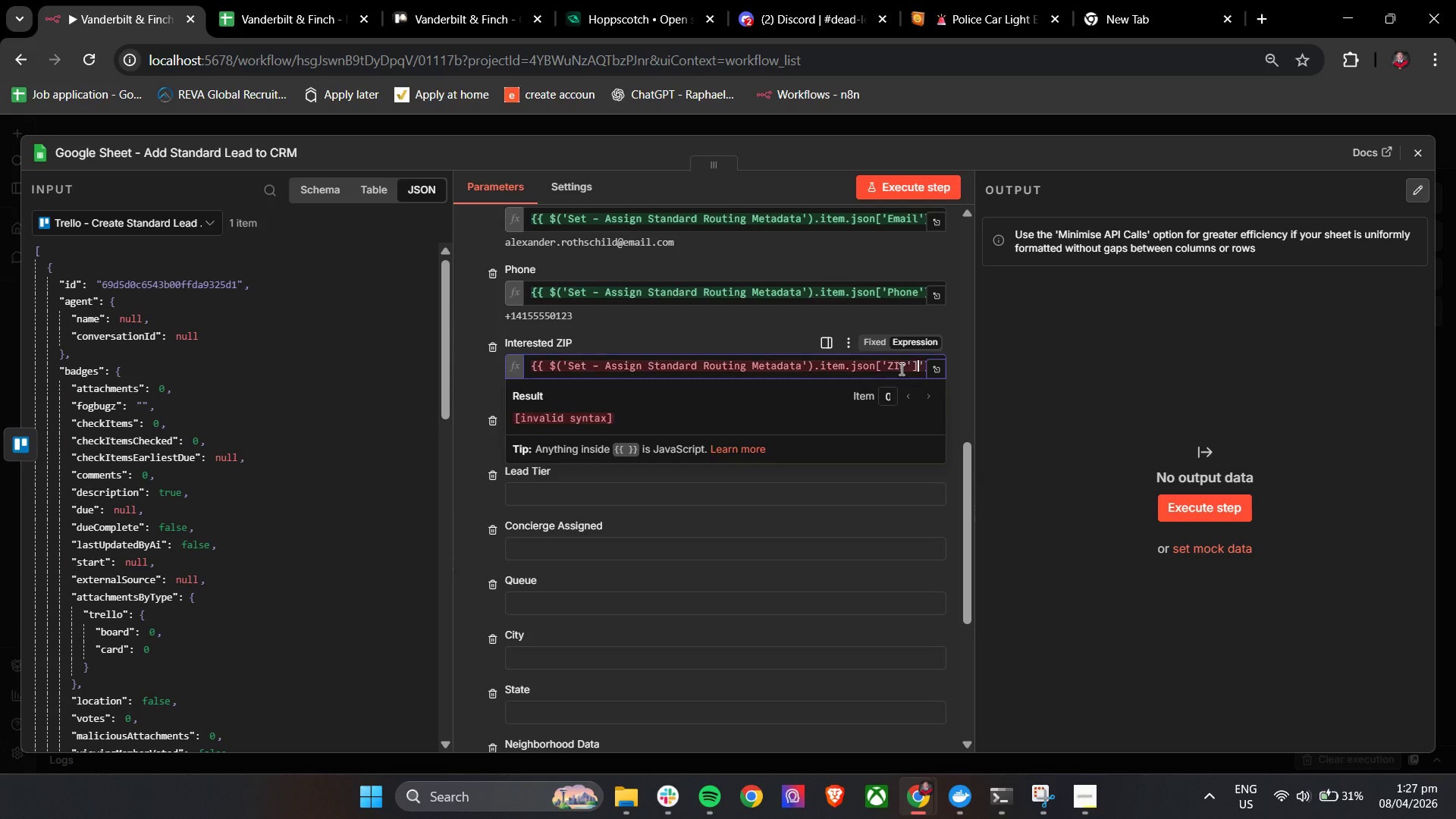 
key(Backspace)
 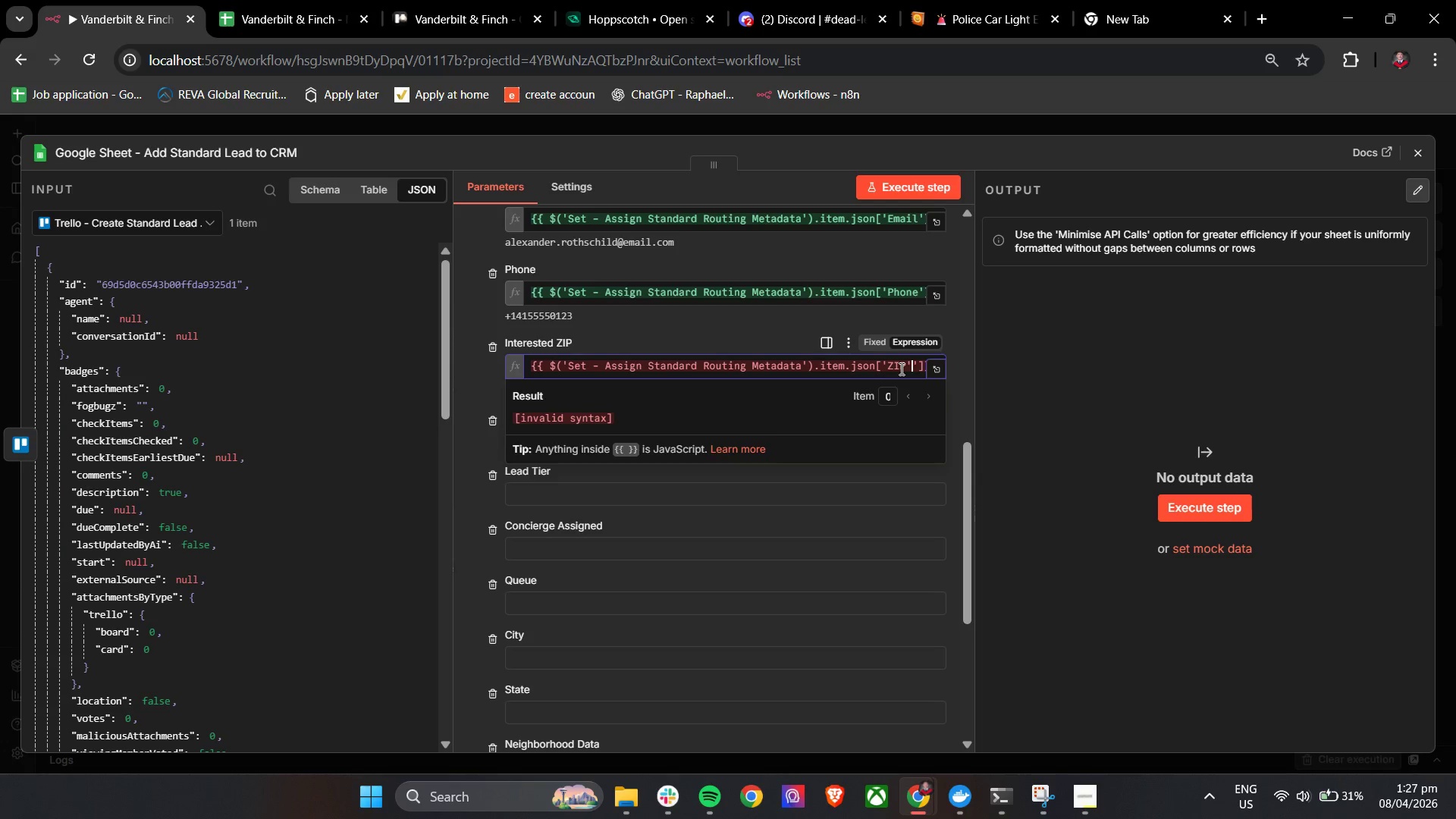 
key(Backspace)
 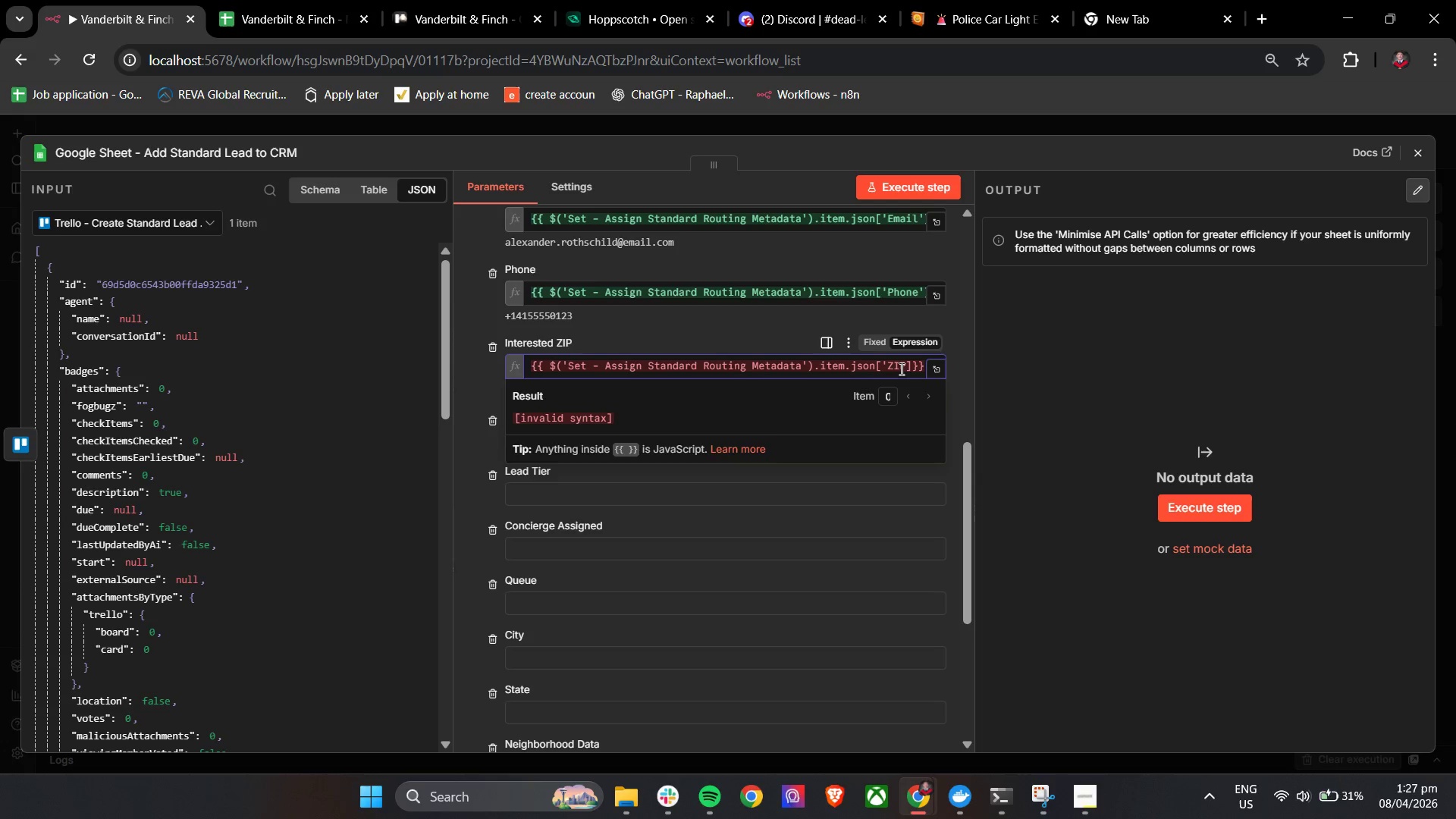 
key(Quote)
 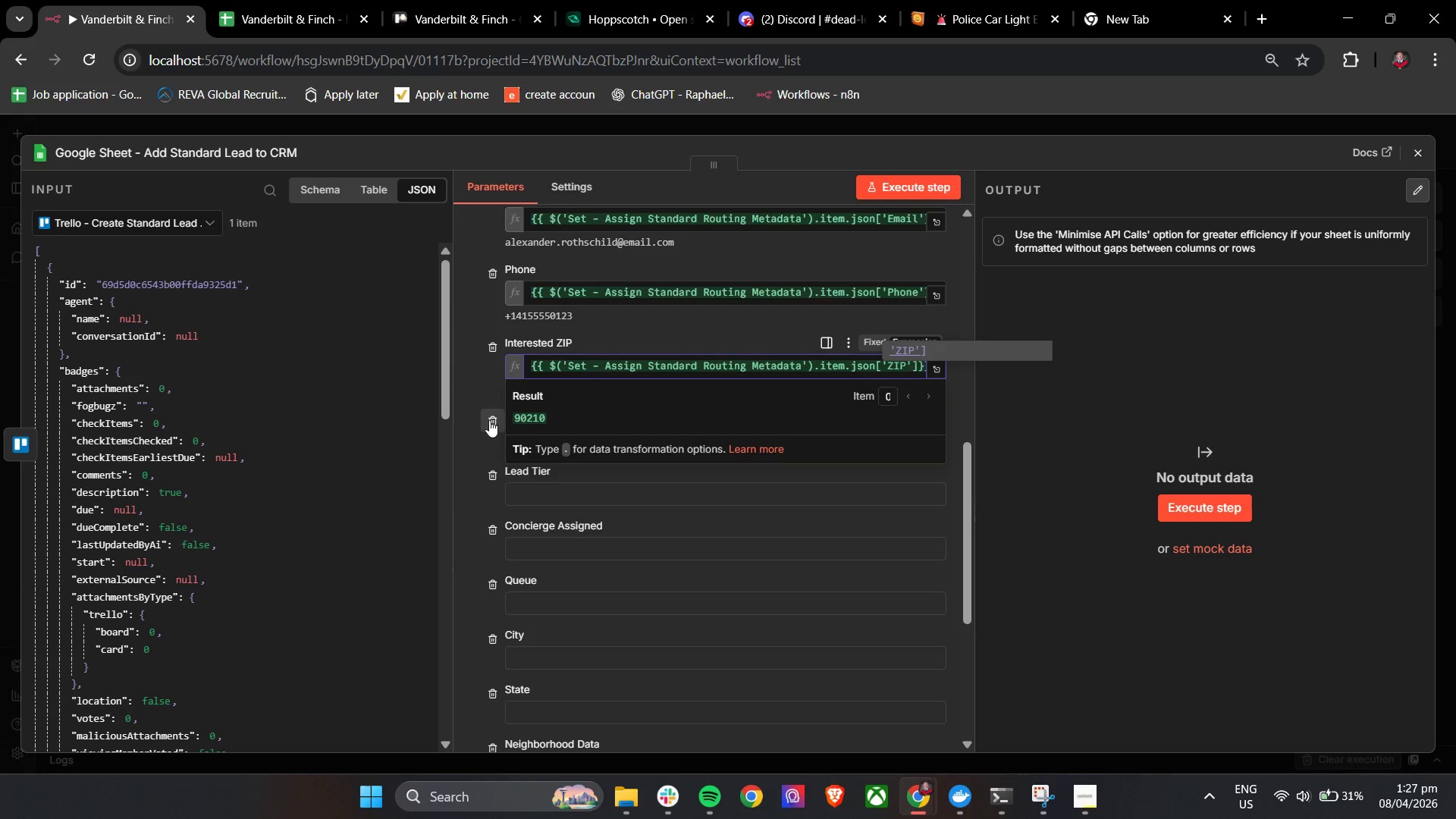 
left_click([458, 388])
 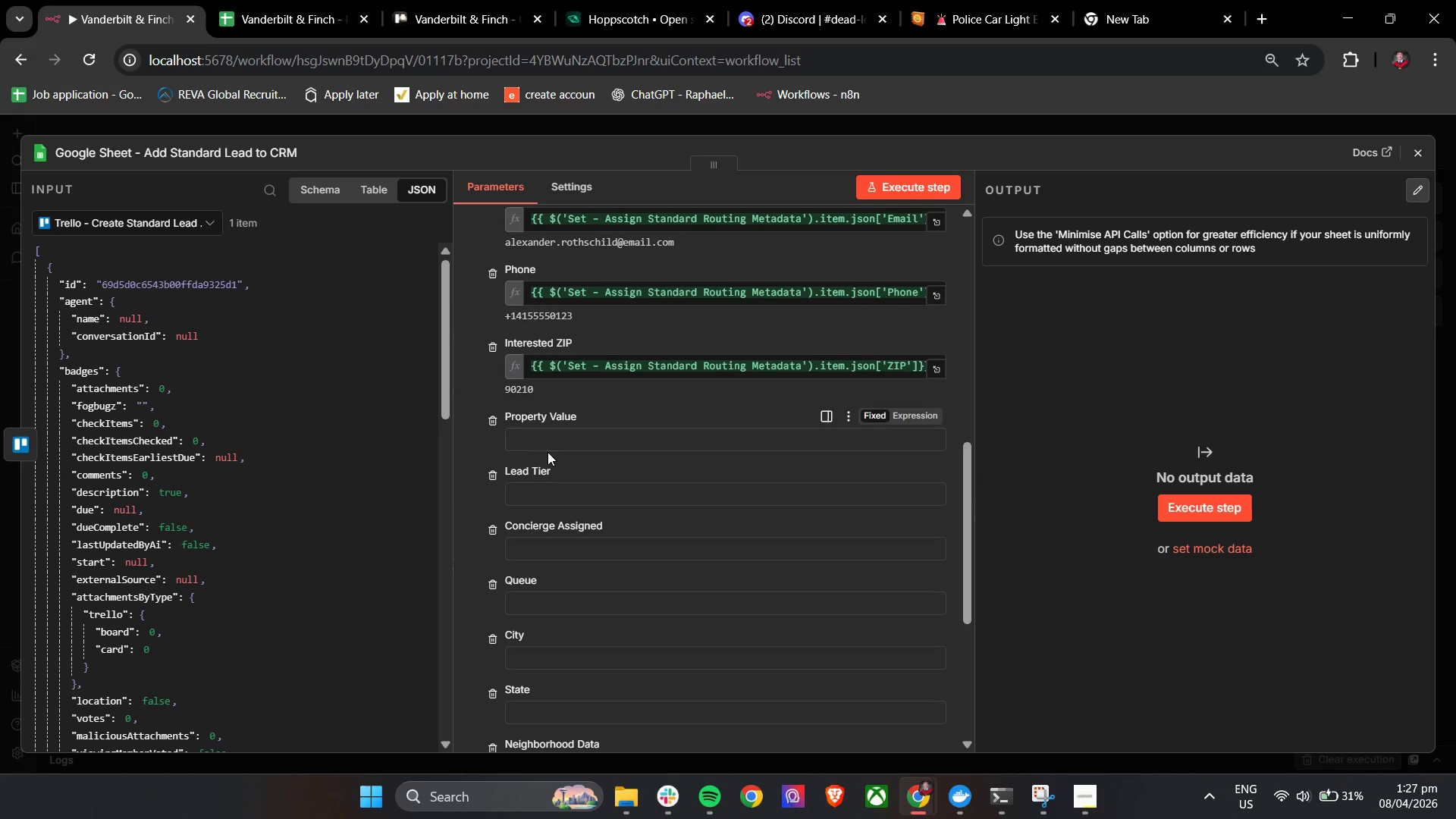 
left_click([554, 444])
 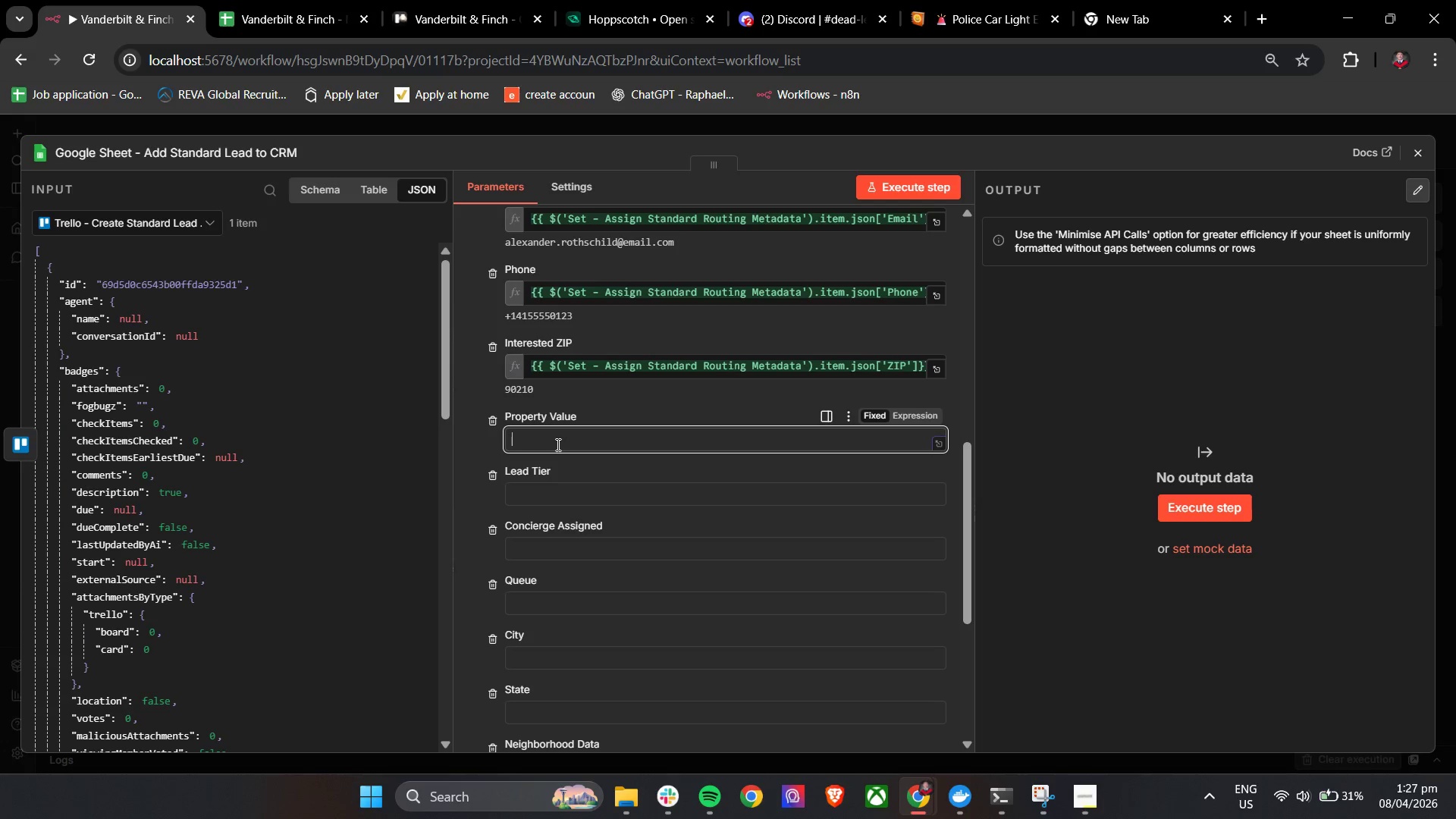 
key(Control+V)
 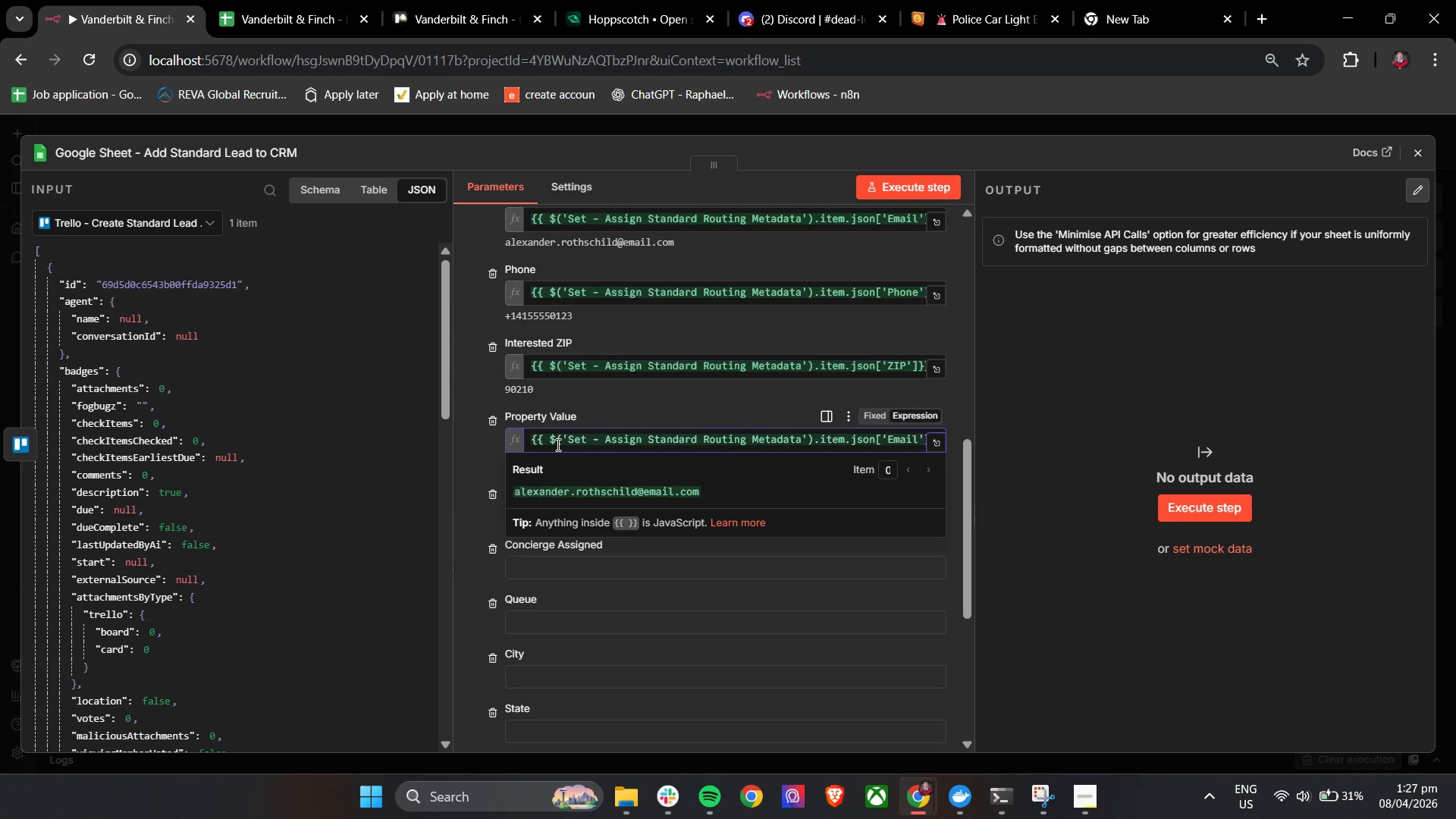 
key(Control+Z)
 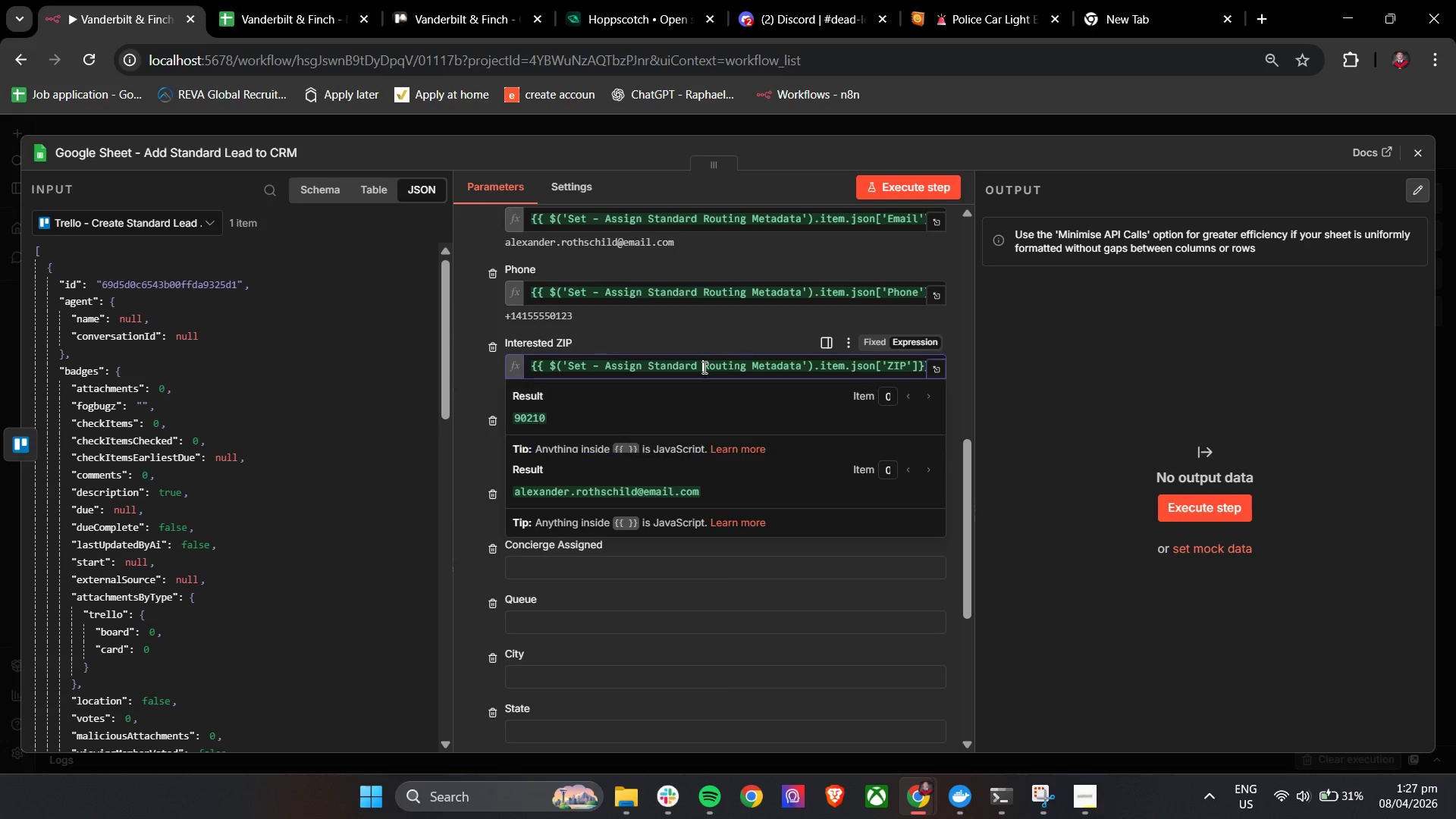 
double_click([703, 367])
 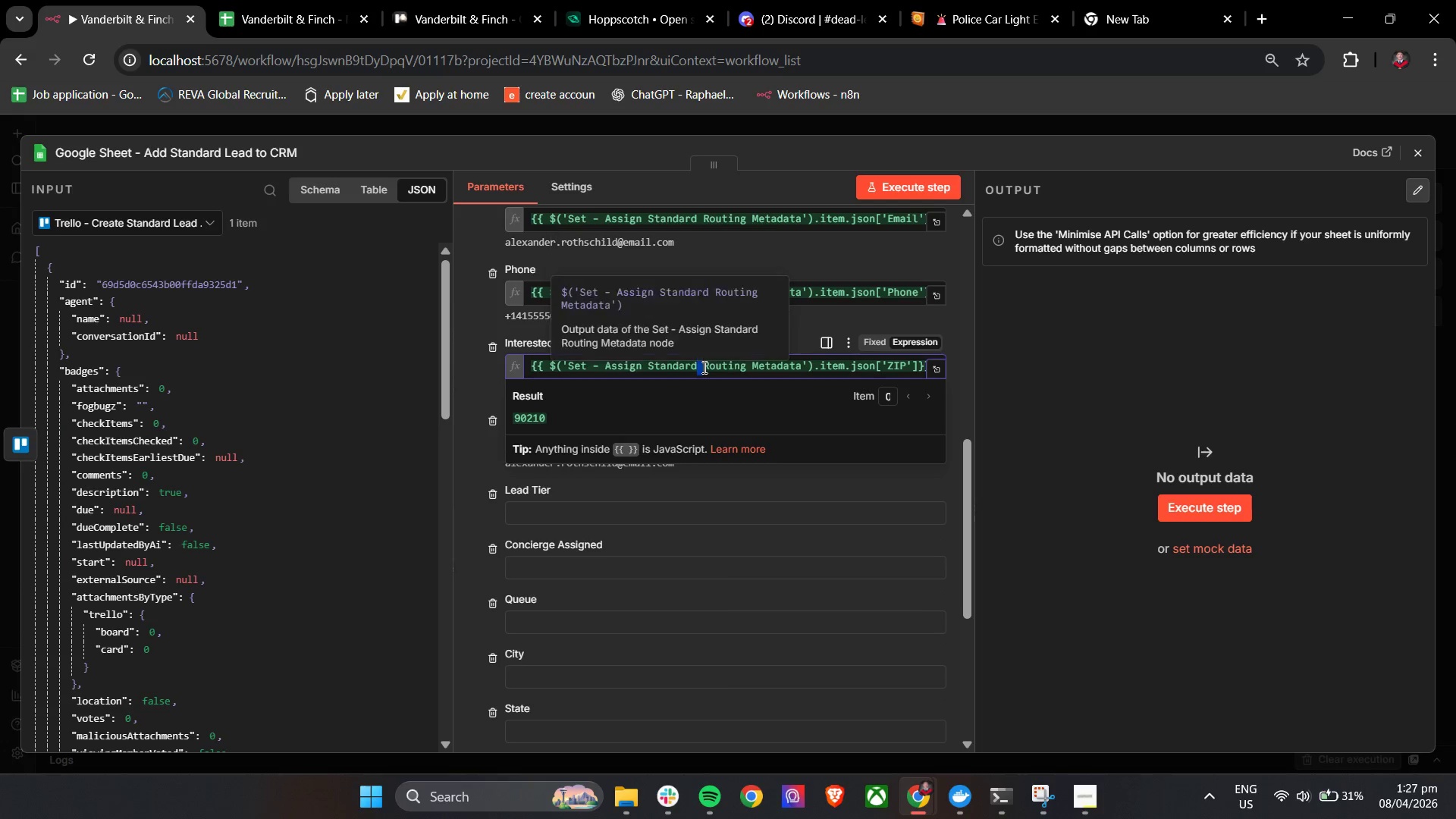 
triple_click([703, 367])
 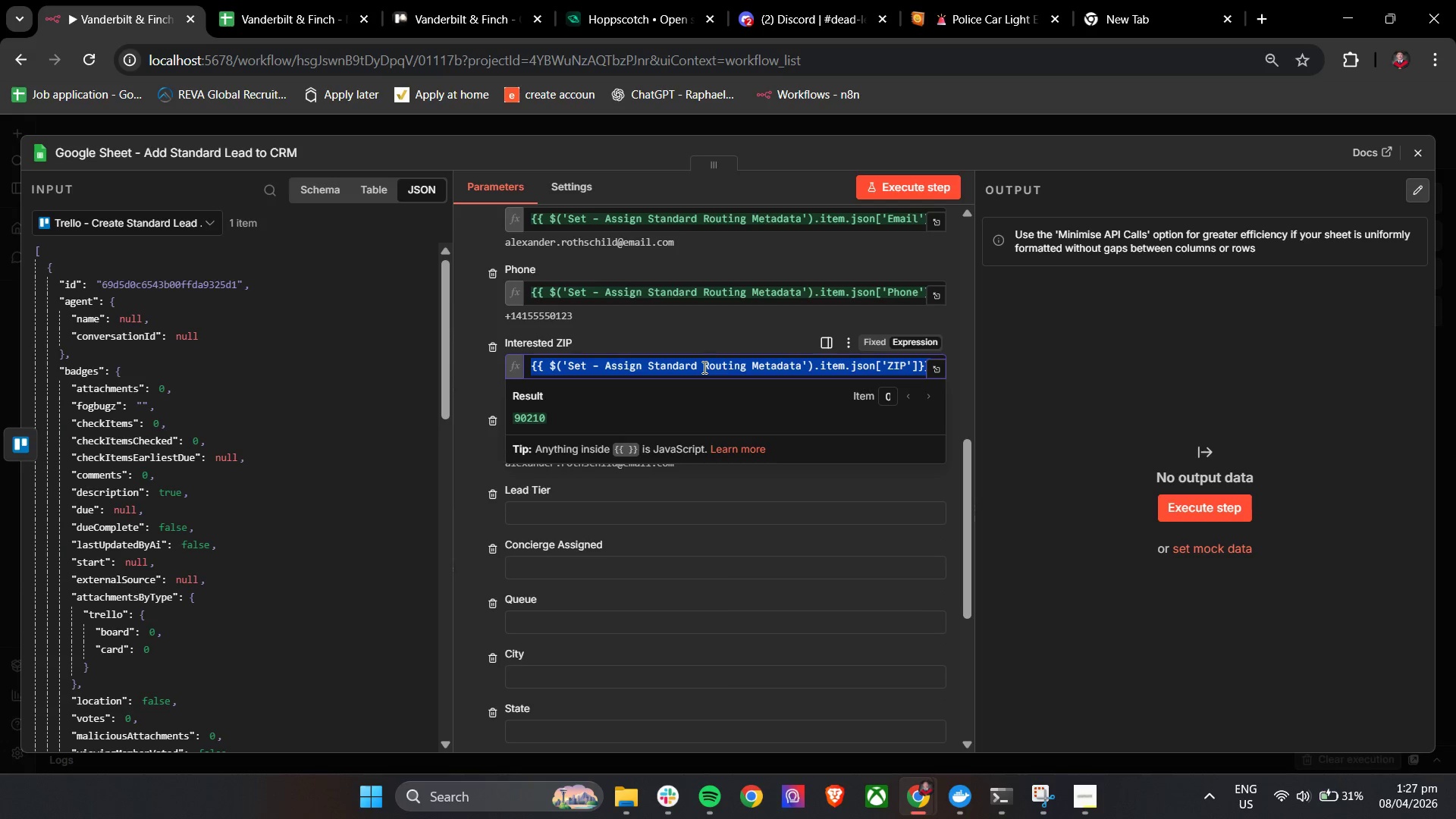 
key(Control+A)
 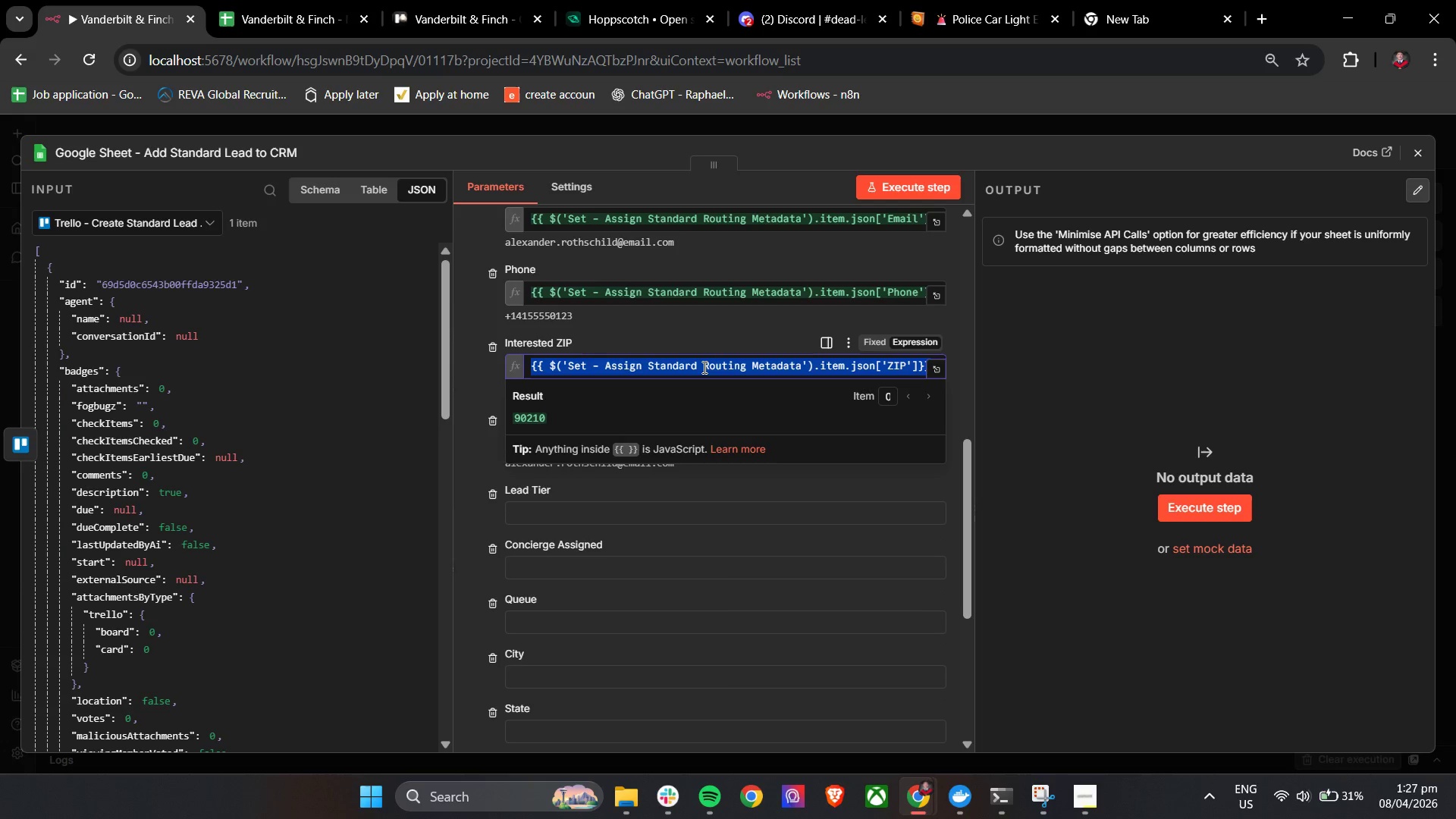 
key(Control+C)
 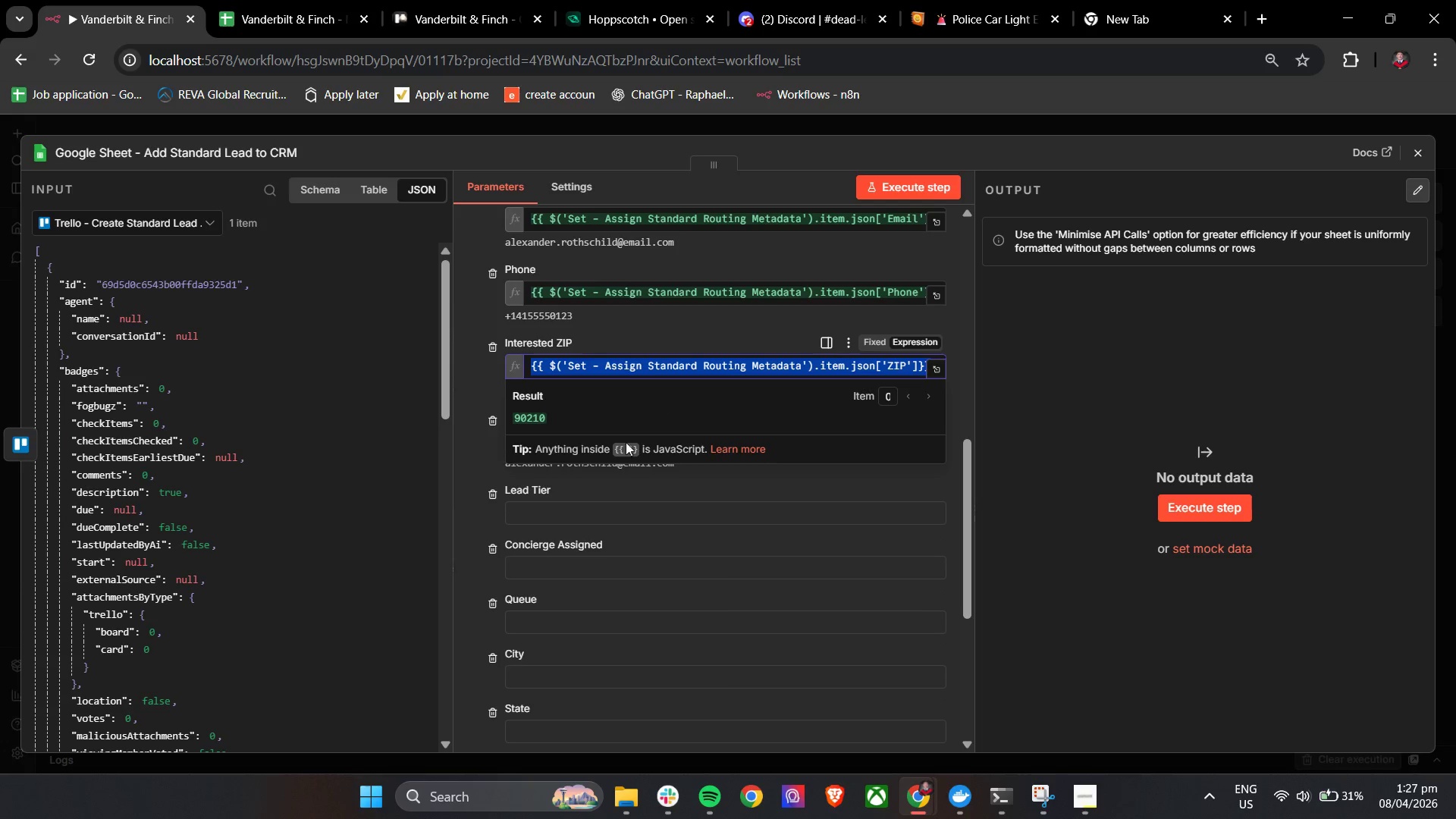 
key(Control+C)
 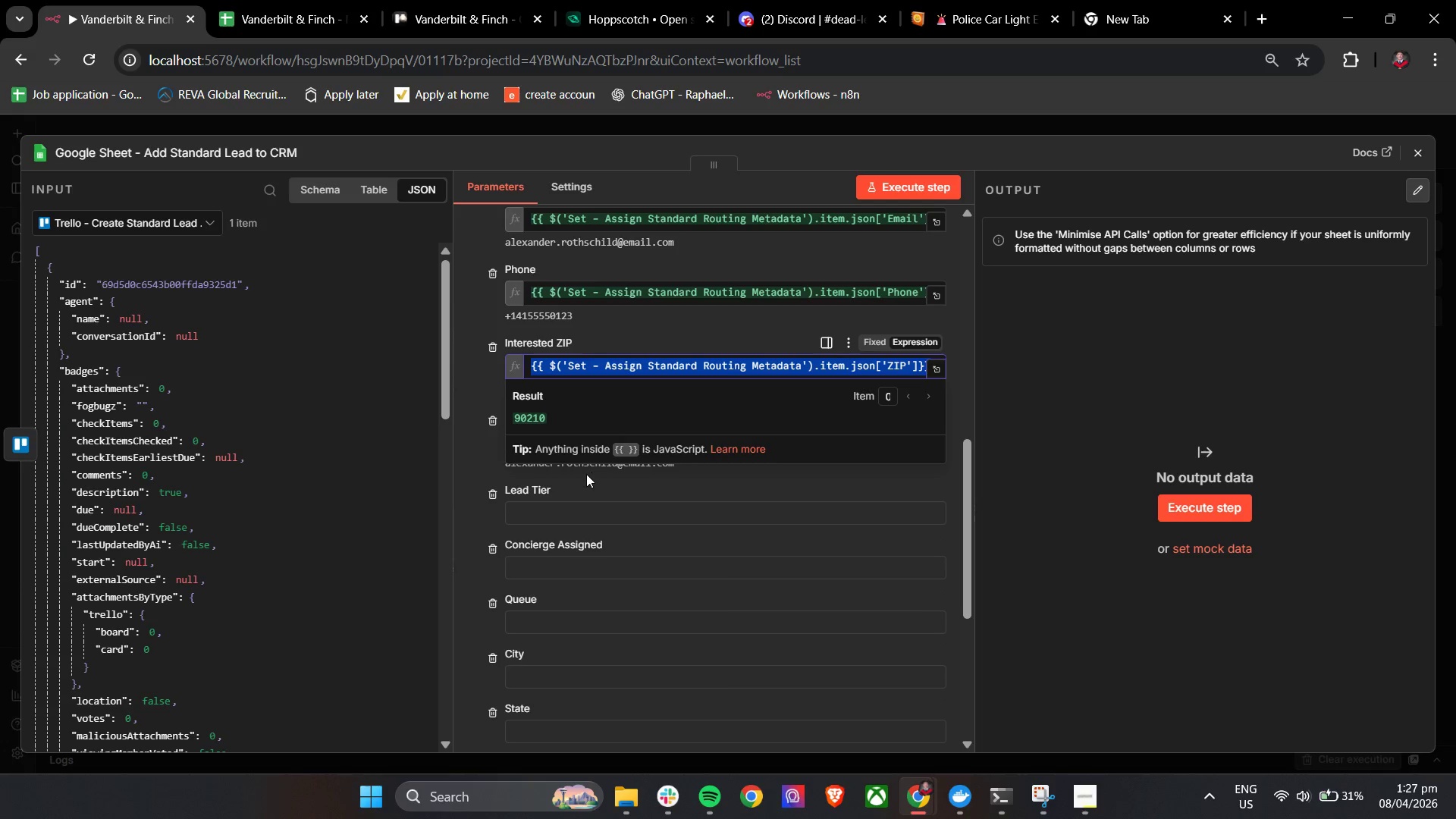 
key(Control+C)
 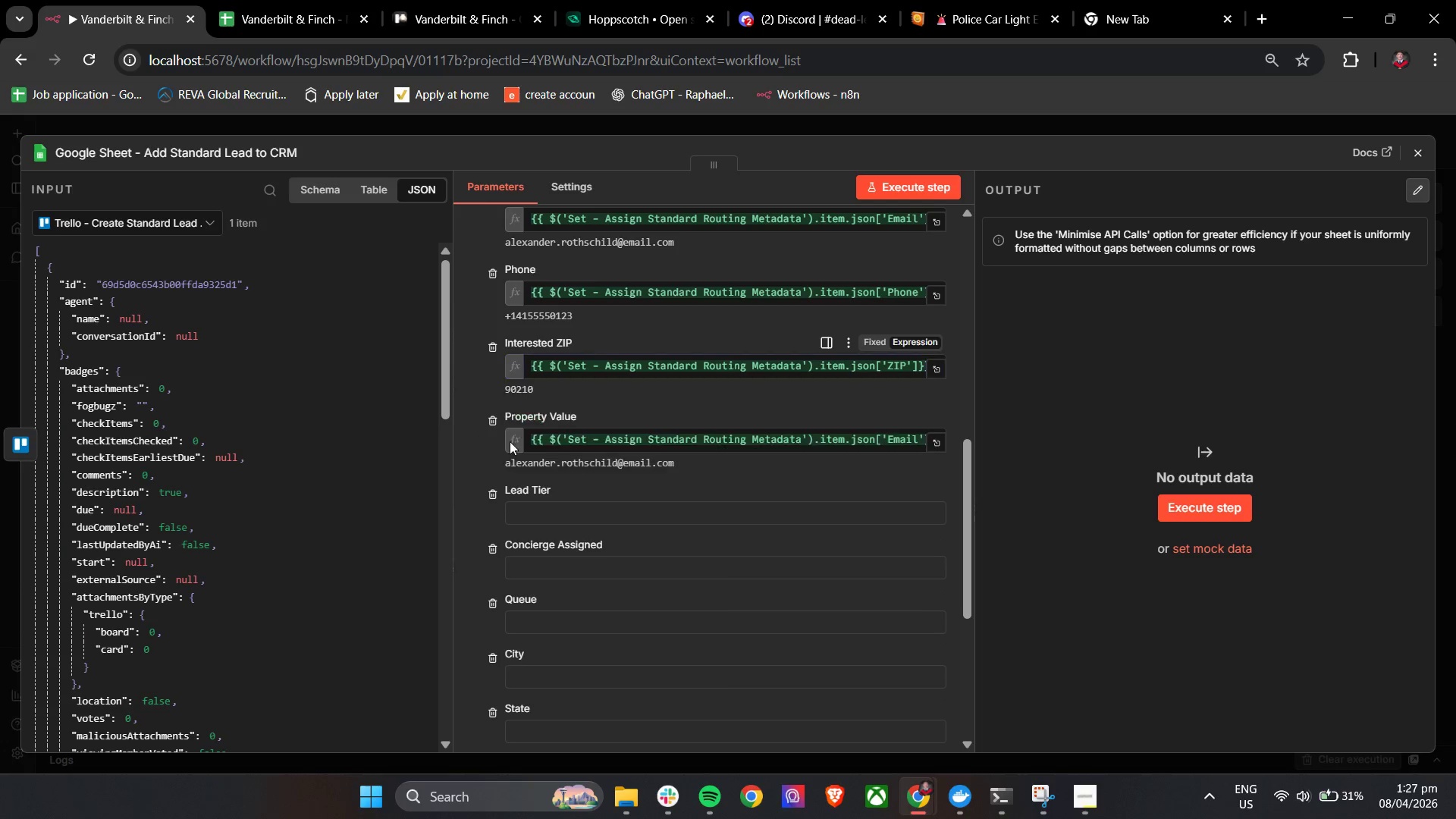 
double_click([563, 448])
 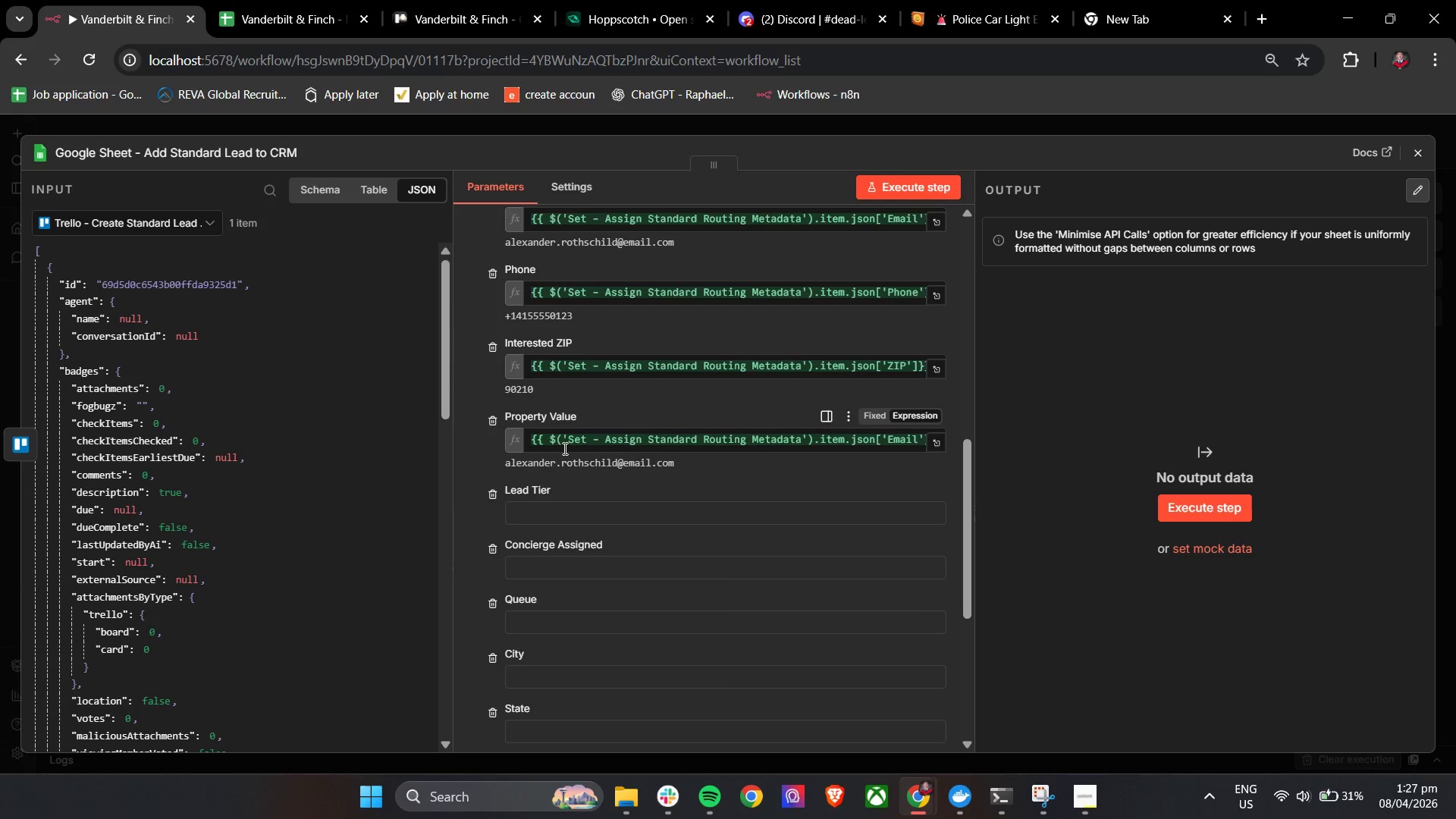 
triple_click([563, 448])
 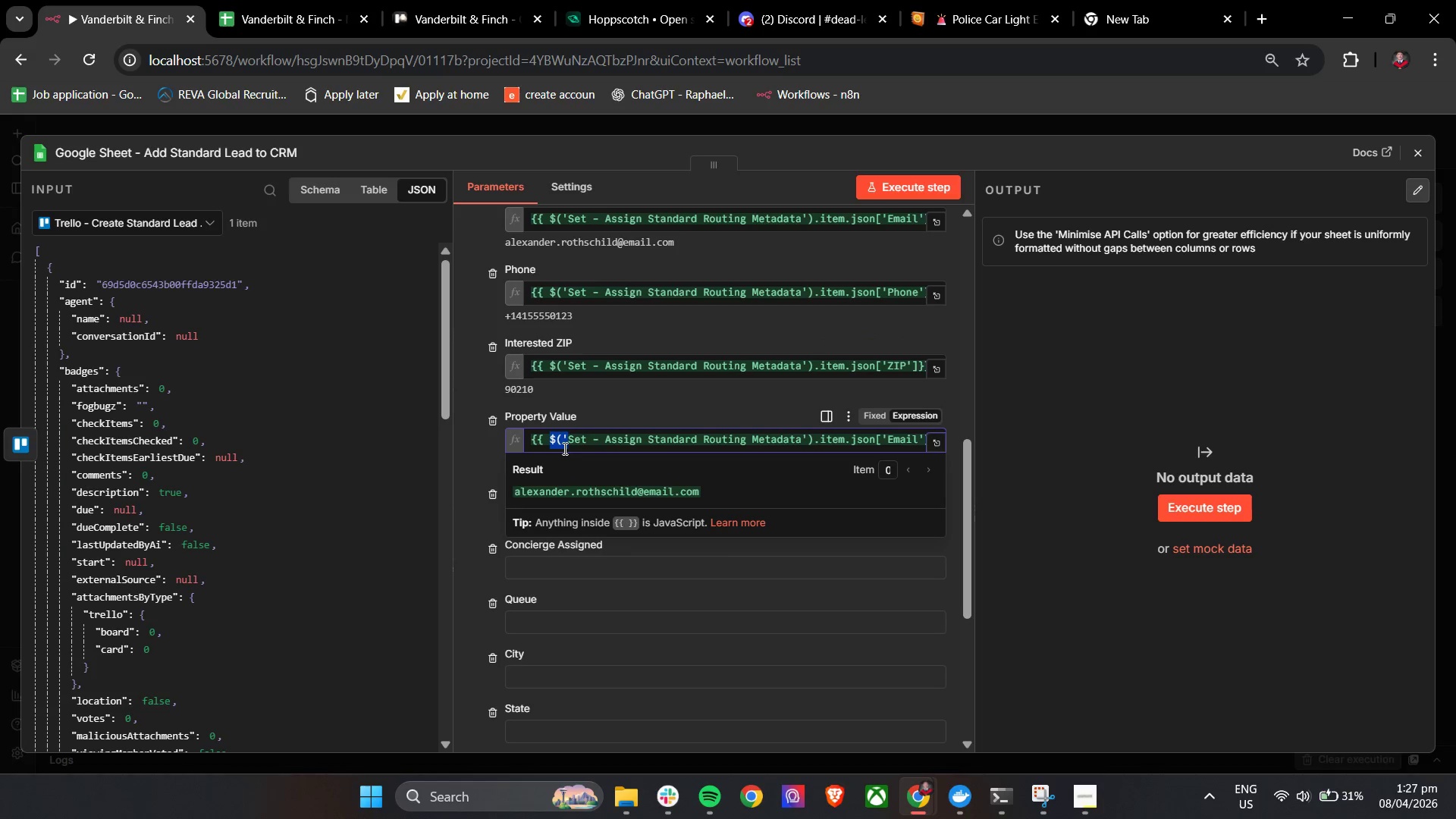 
key(Control+A)
 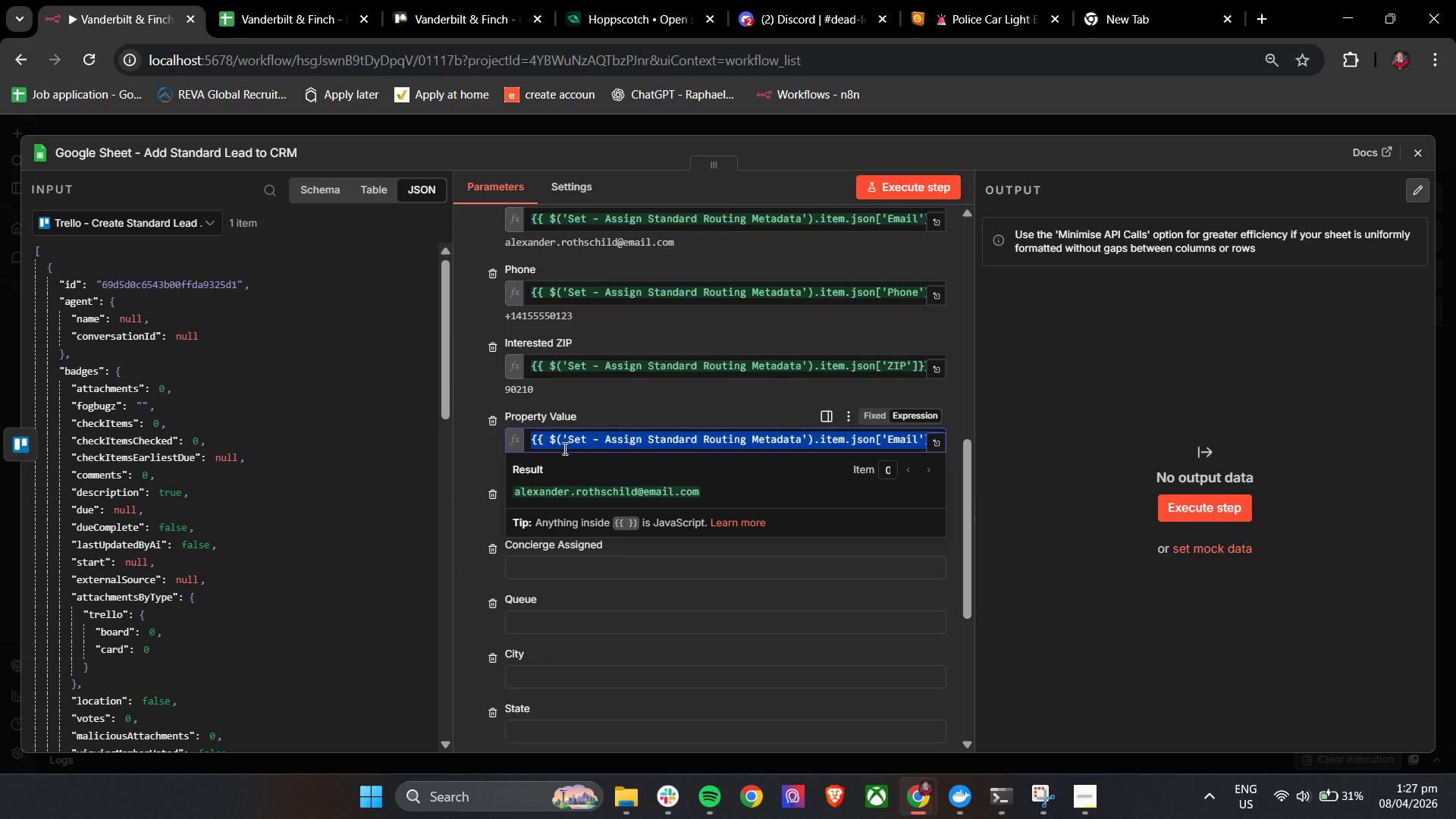 
key(Control+V)
 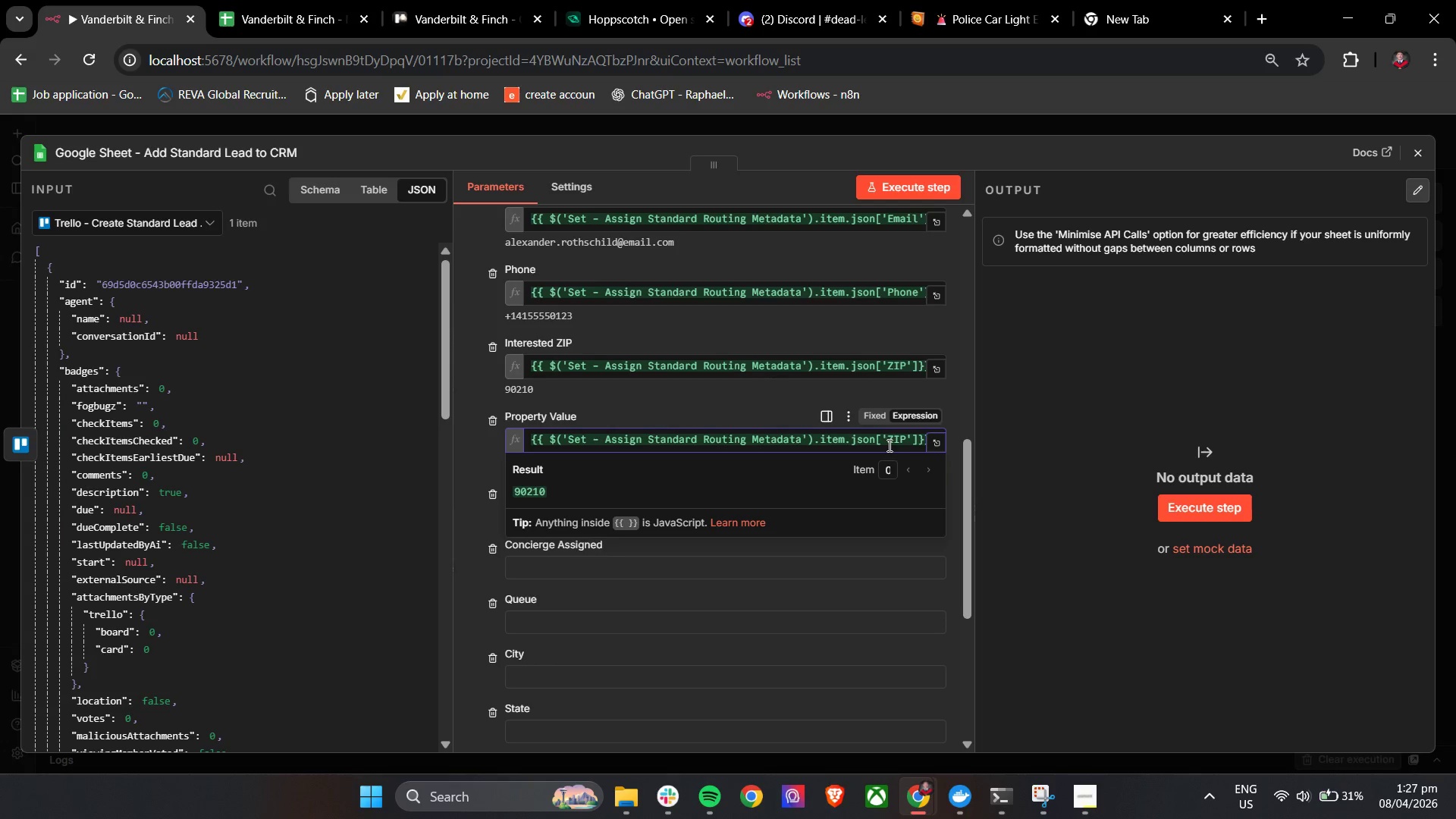 
double_click([890, 445])
 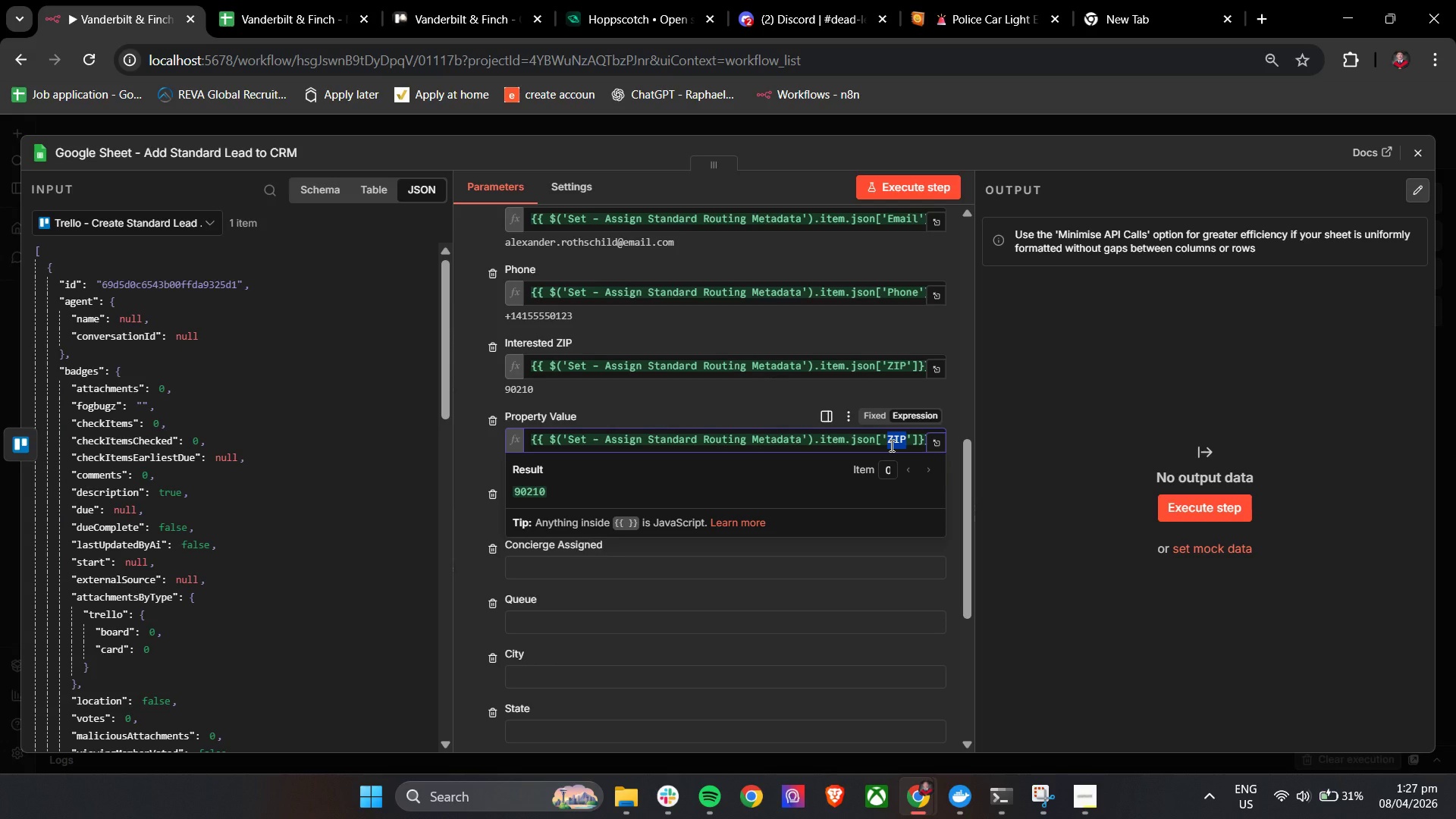 
type(Pro)
 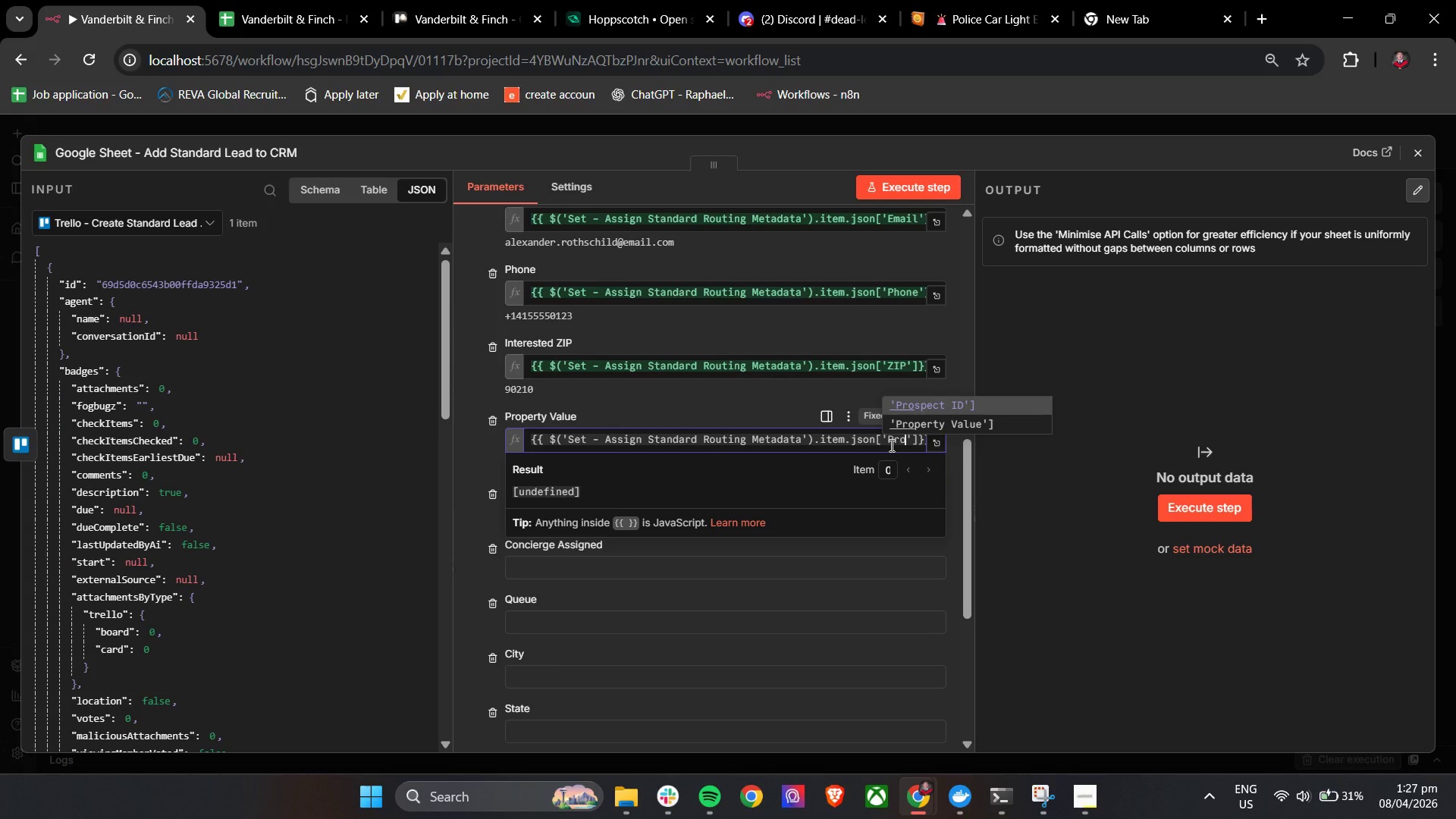 
key(ArrowDown)
 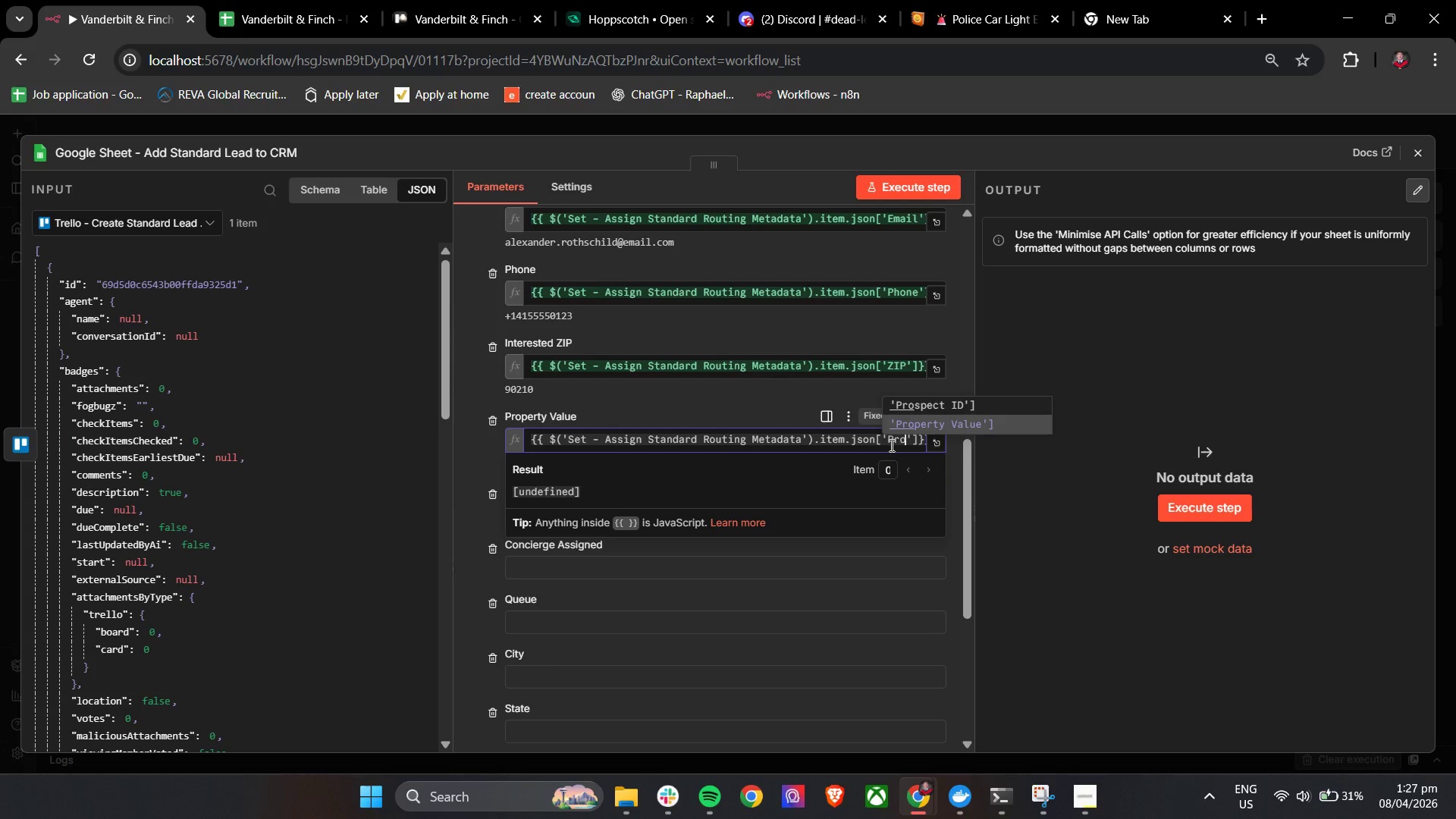 
key(Enter)
 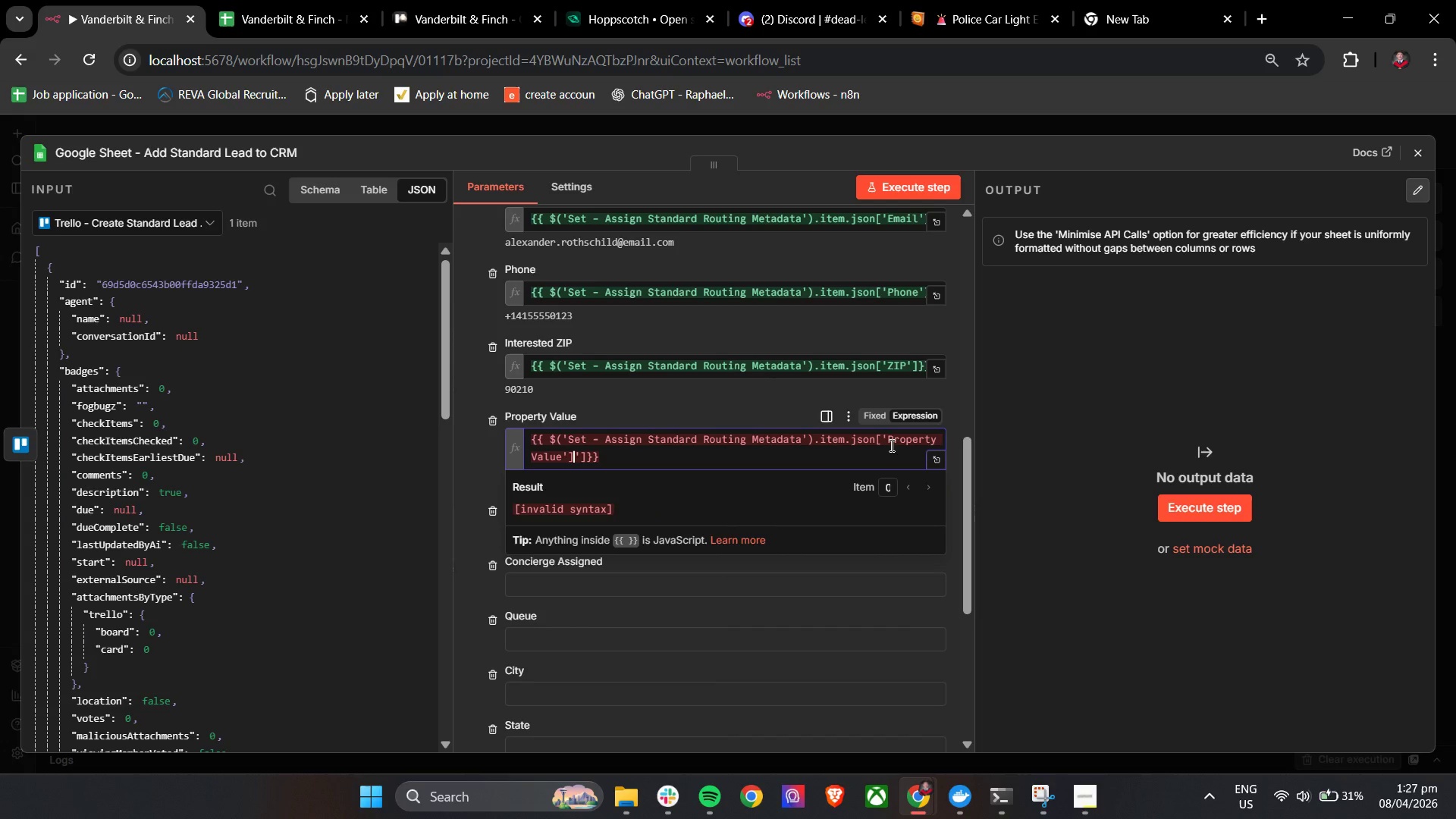 
key(Backspace)
 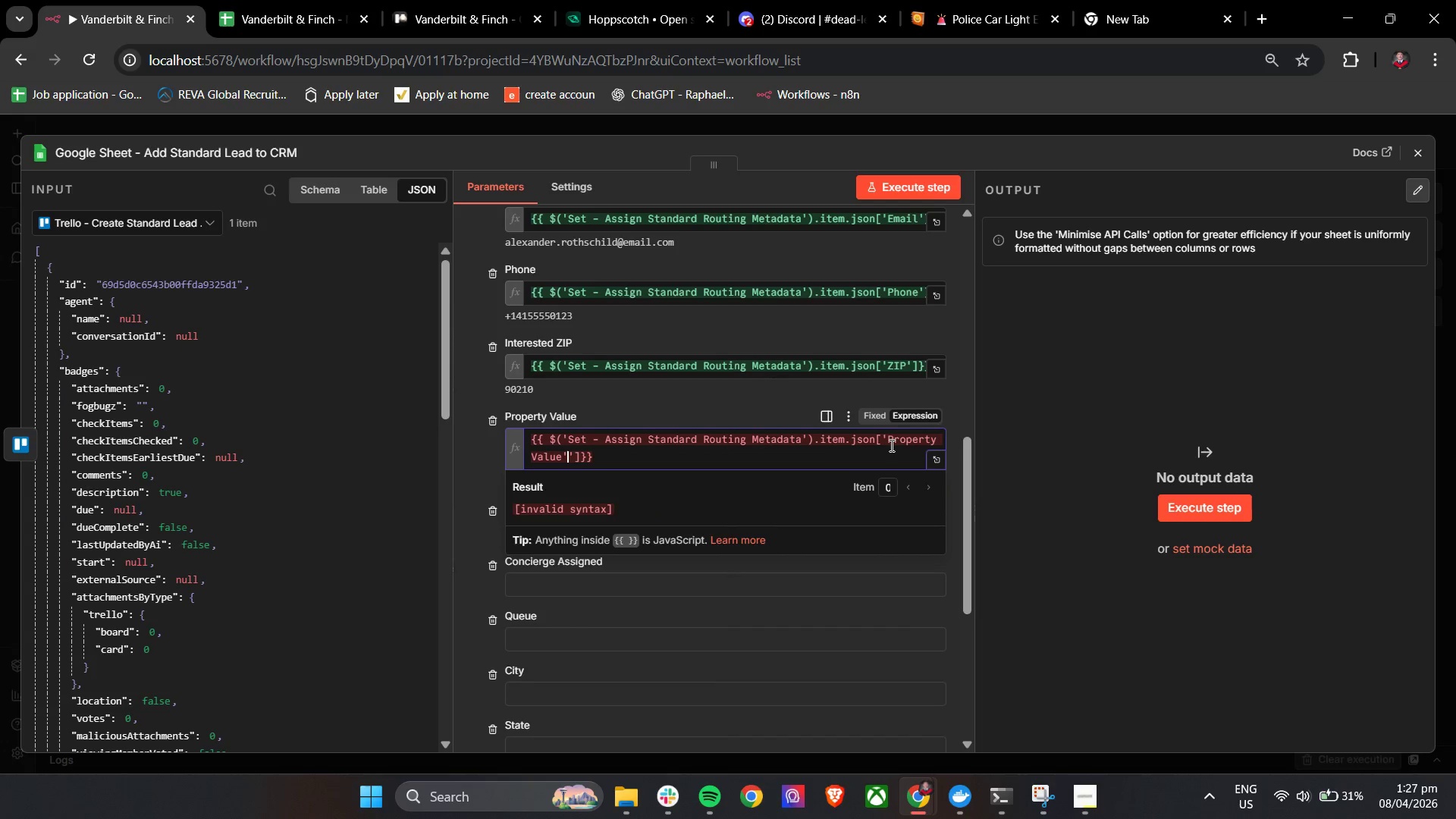 
key(Backspace)
 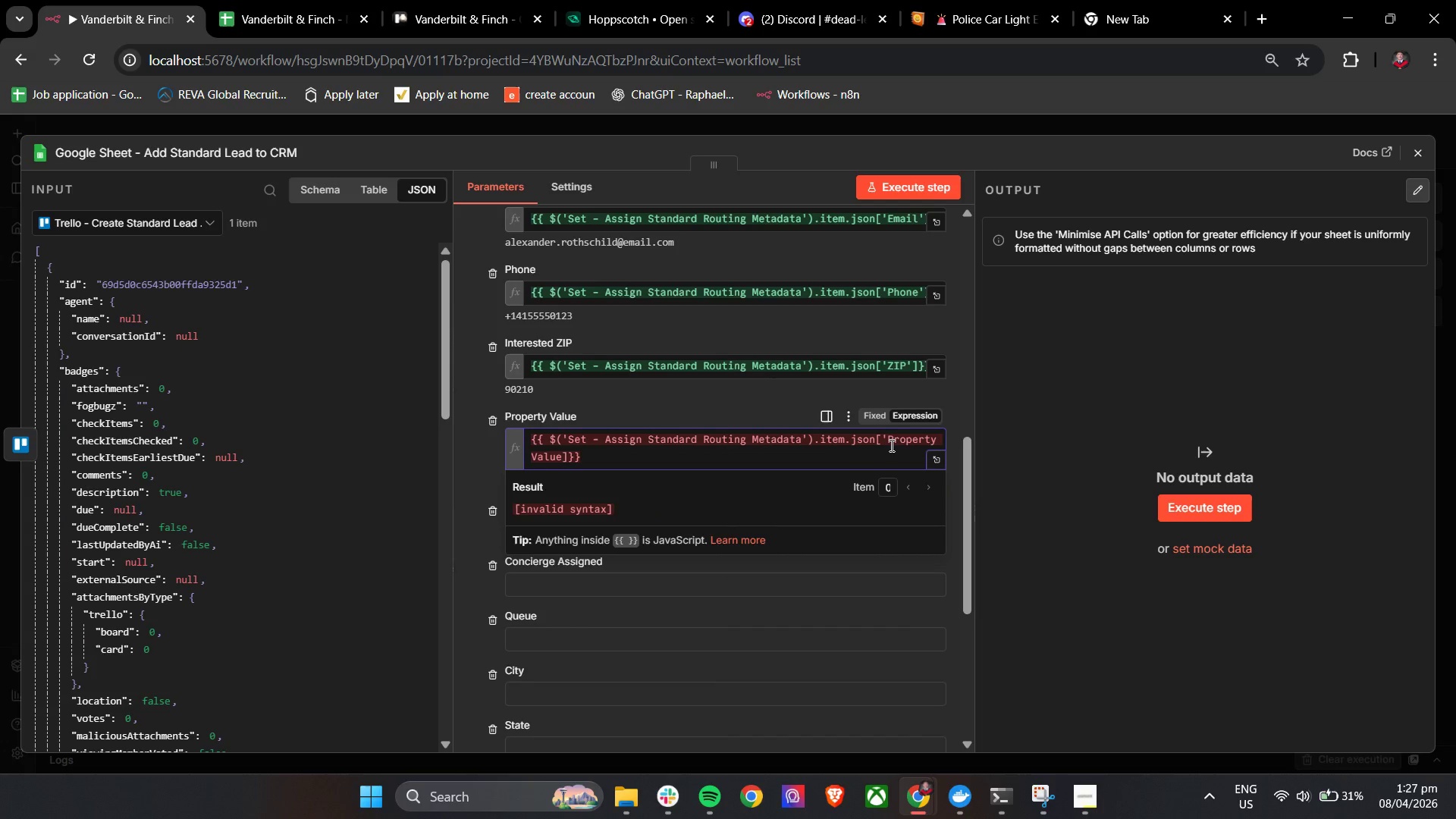 
key(Quote)
 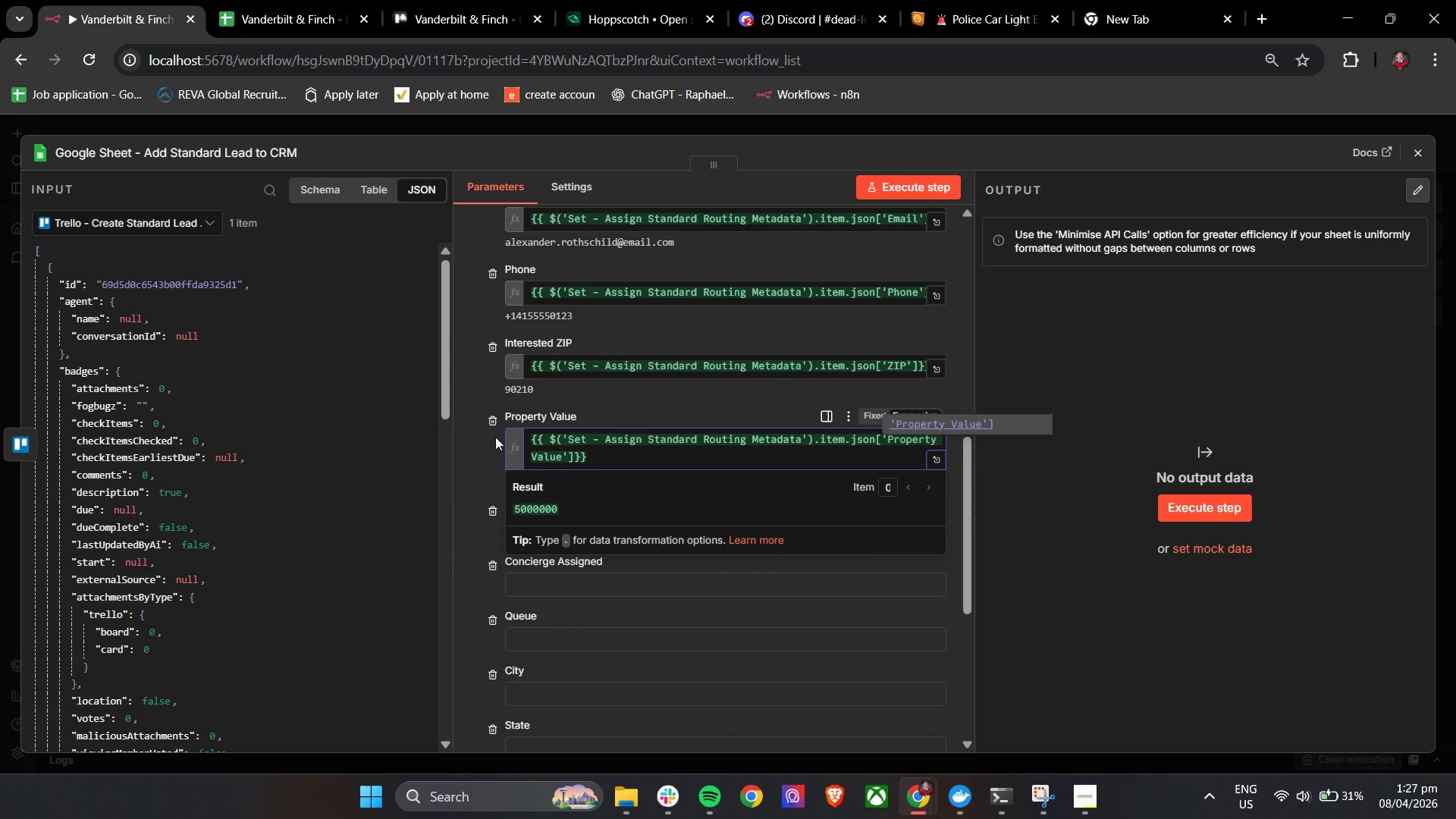 
left_click([467, 446])
 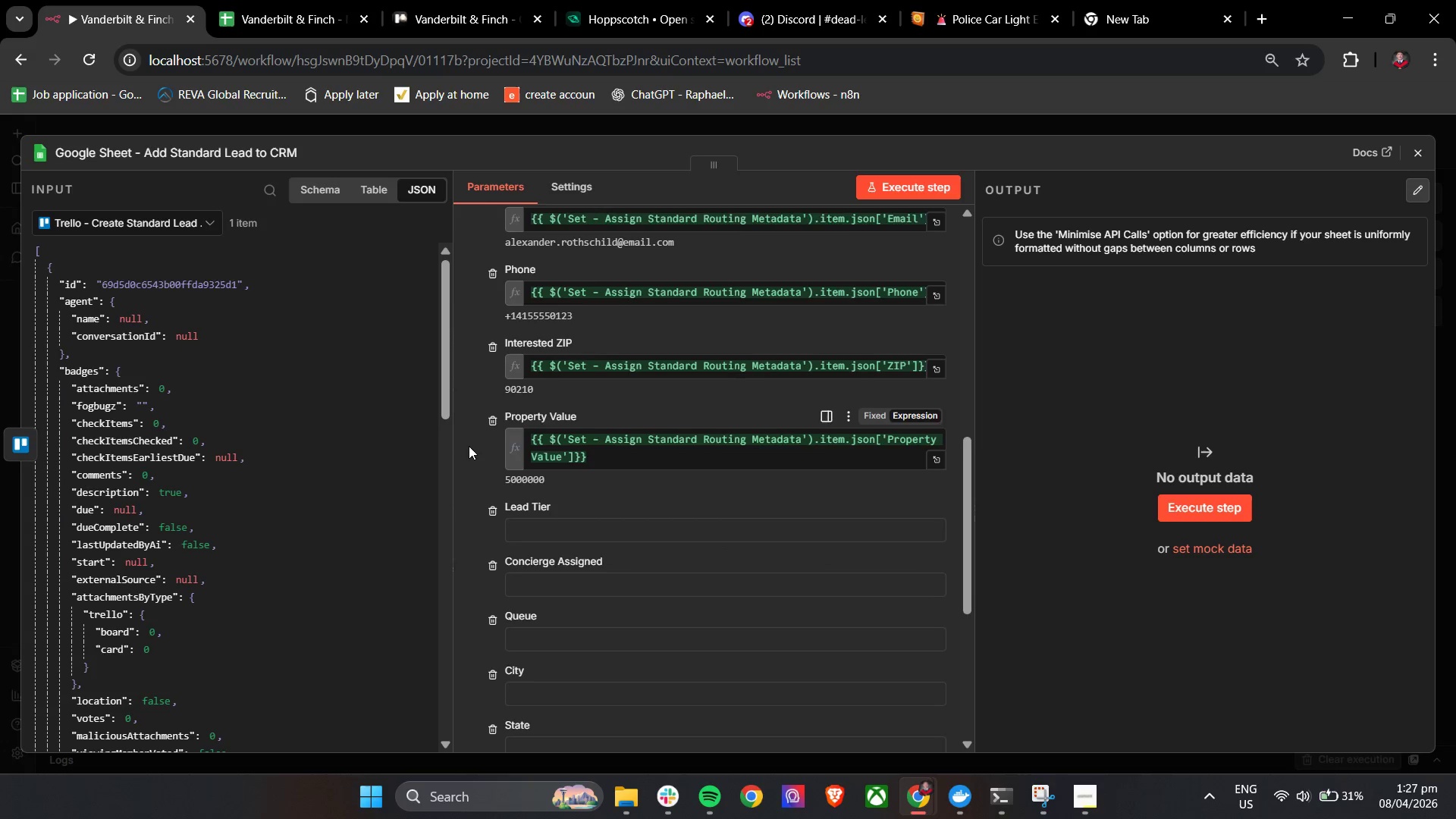 
left_click([548, 347])
 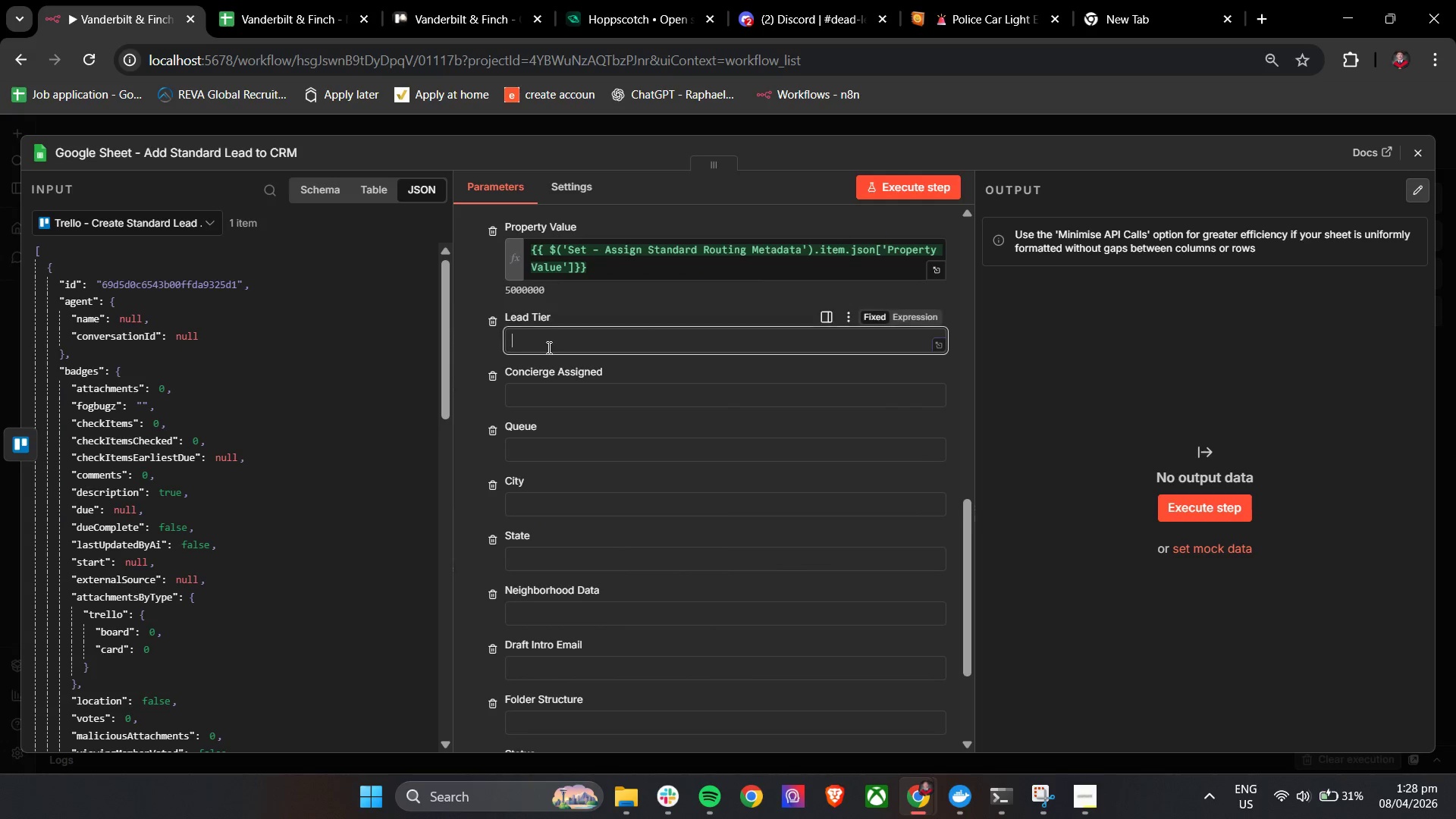 
scroll: coordinate [472, 447], scroll_direction: down, amount: 2.0
 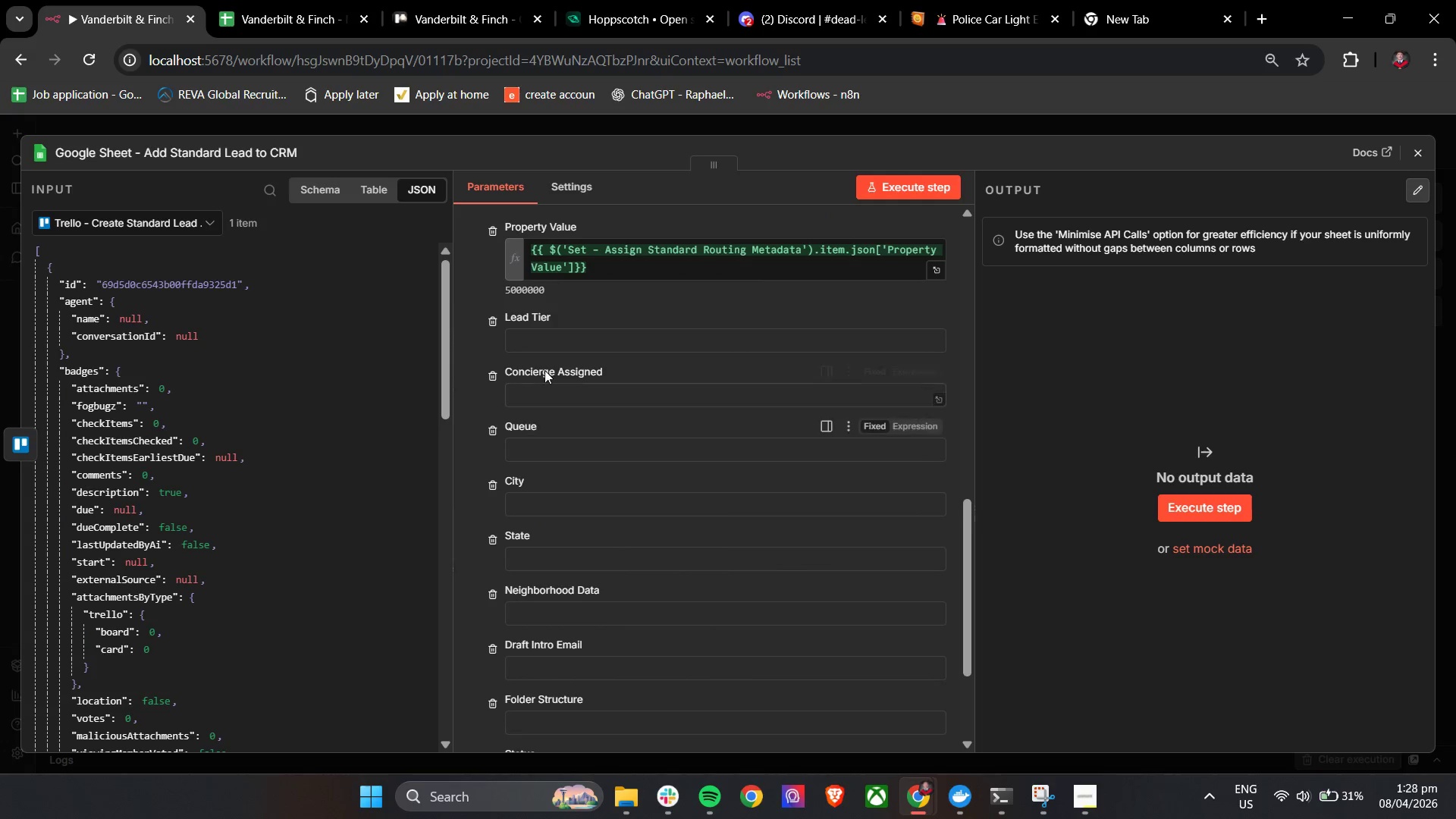 
key(Control+V)
 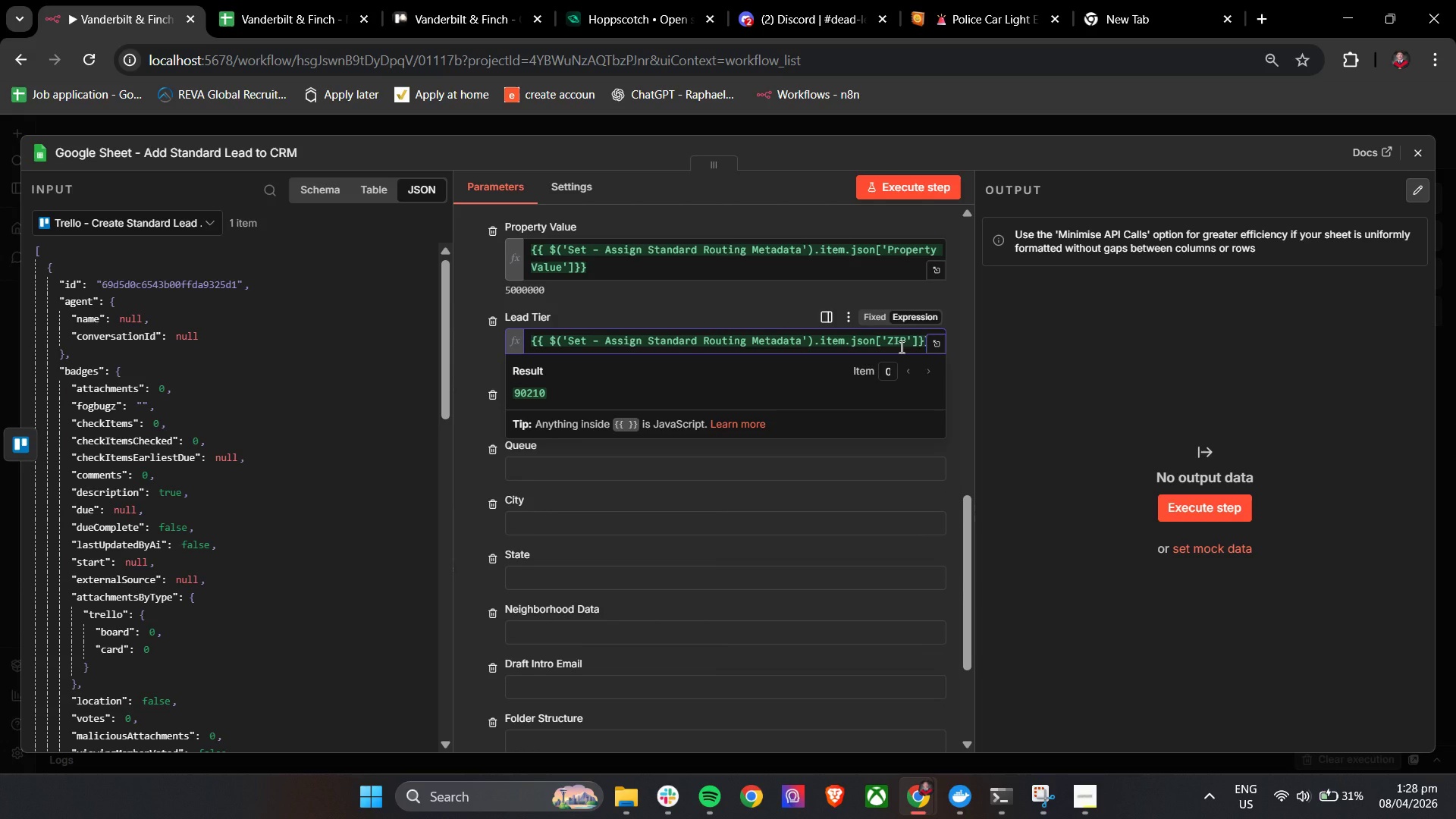 
wait(5.64)
 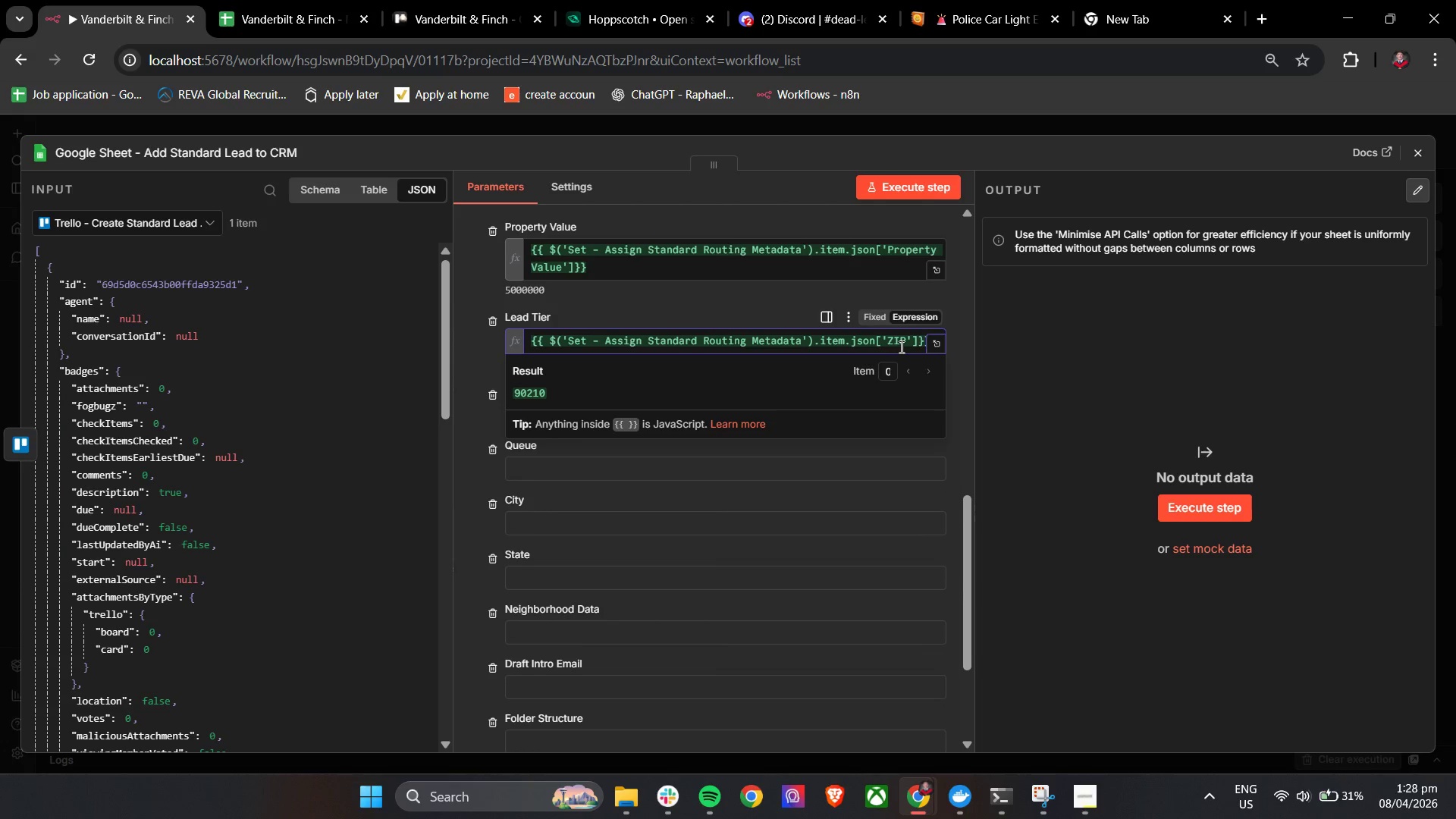 
scroll: coordinate [513, 330], scroll_direction: up, amount: 3.0
 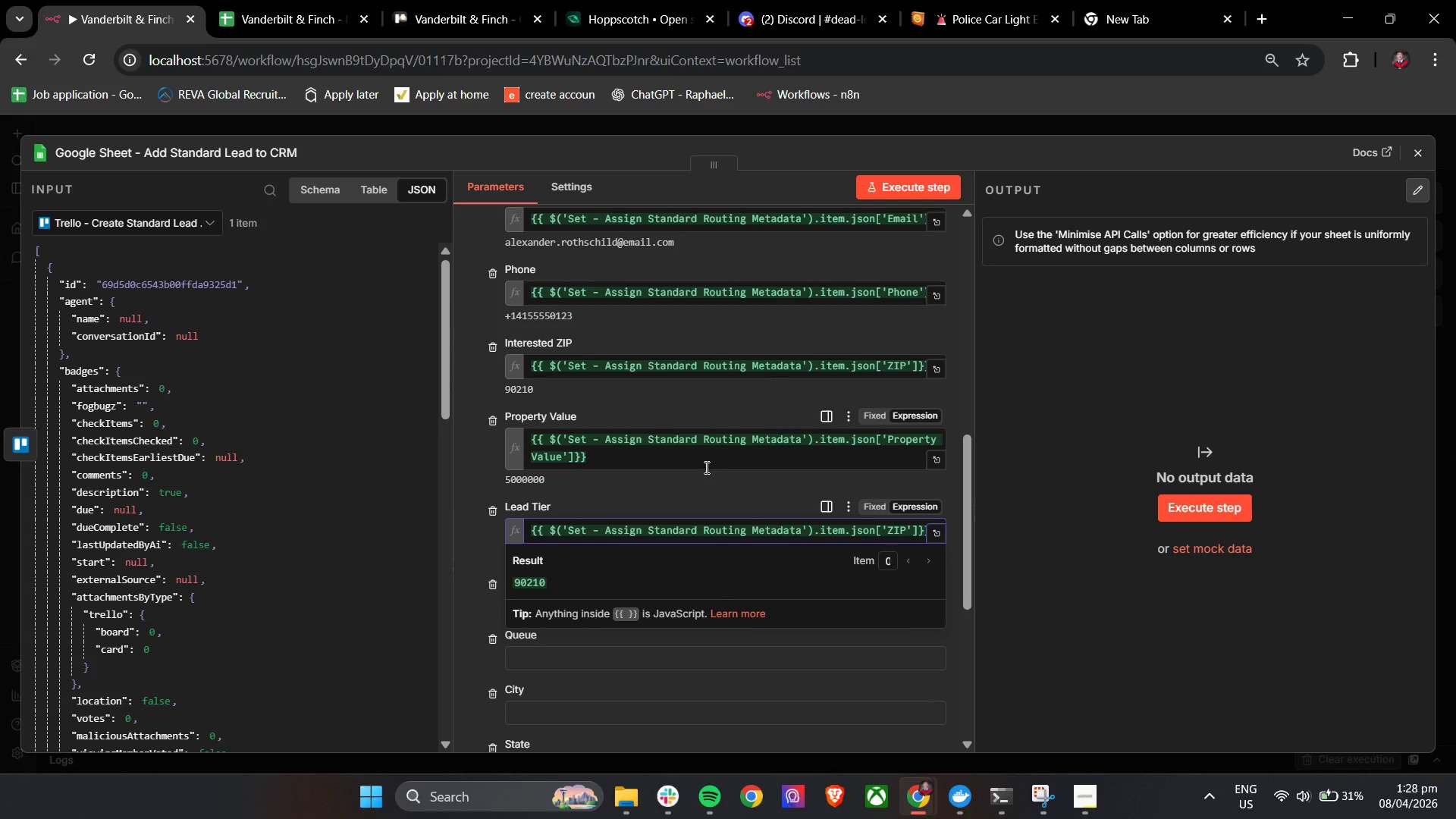 
wait(5.93)
 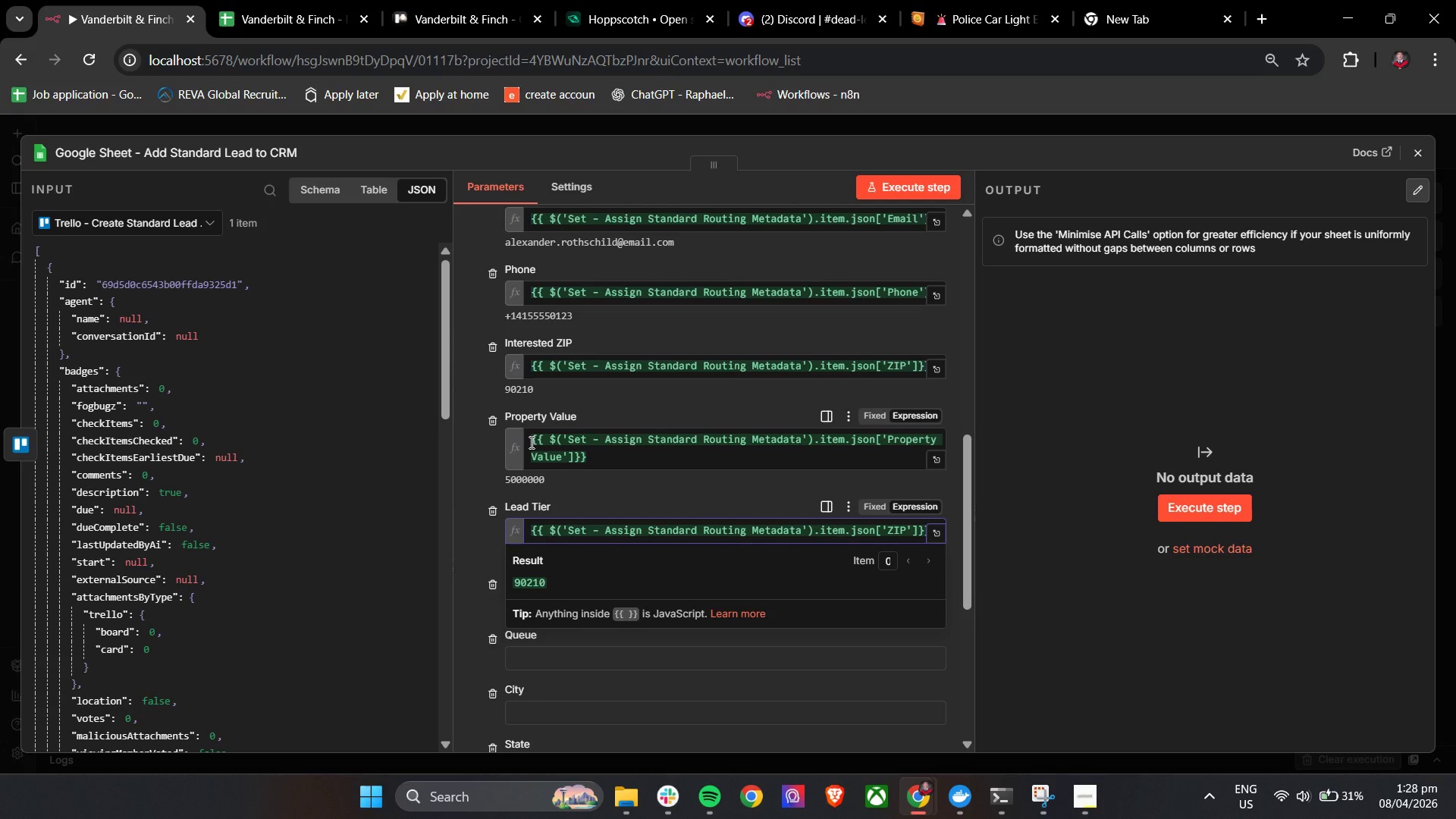 
double_click([893, 527])
 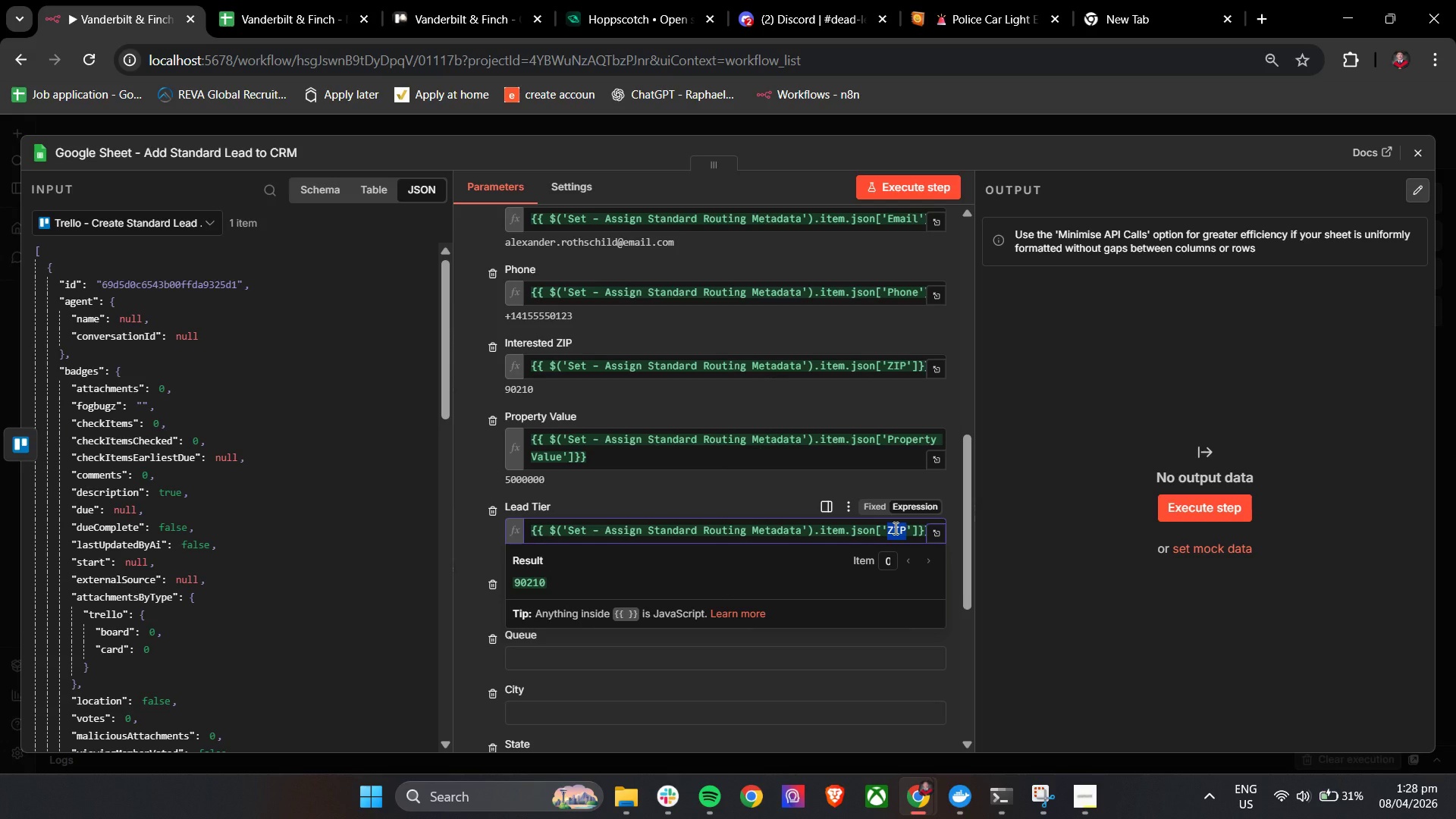 
key(Shift+L)
 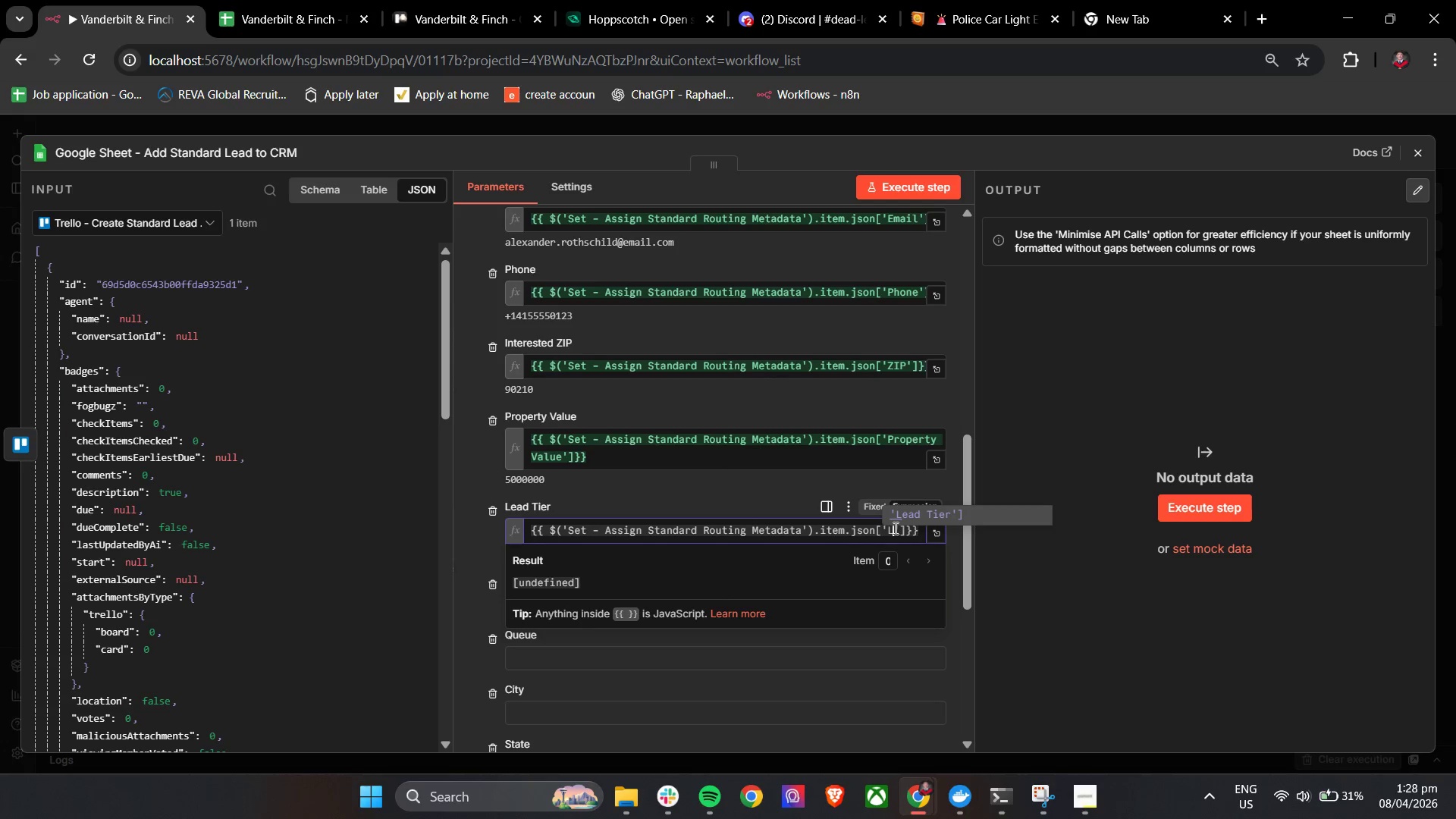 
key(Enter)
 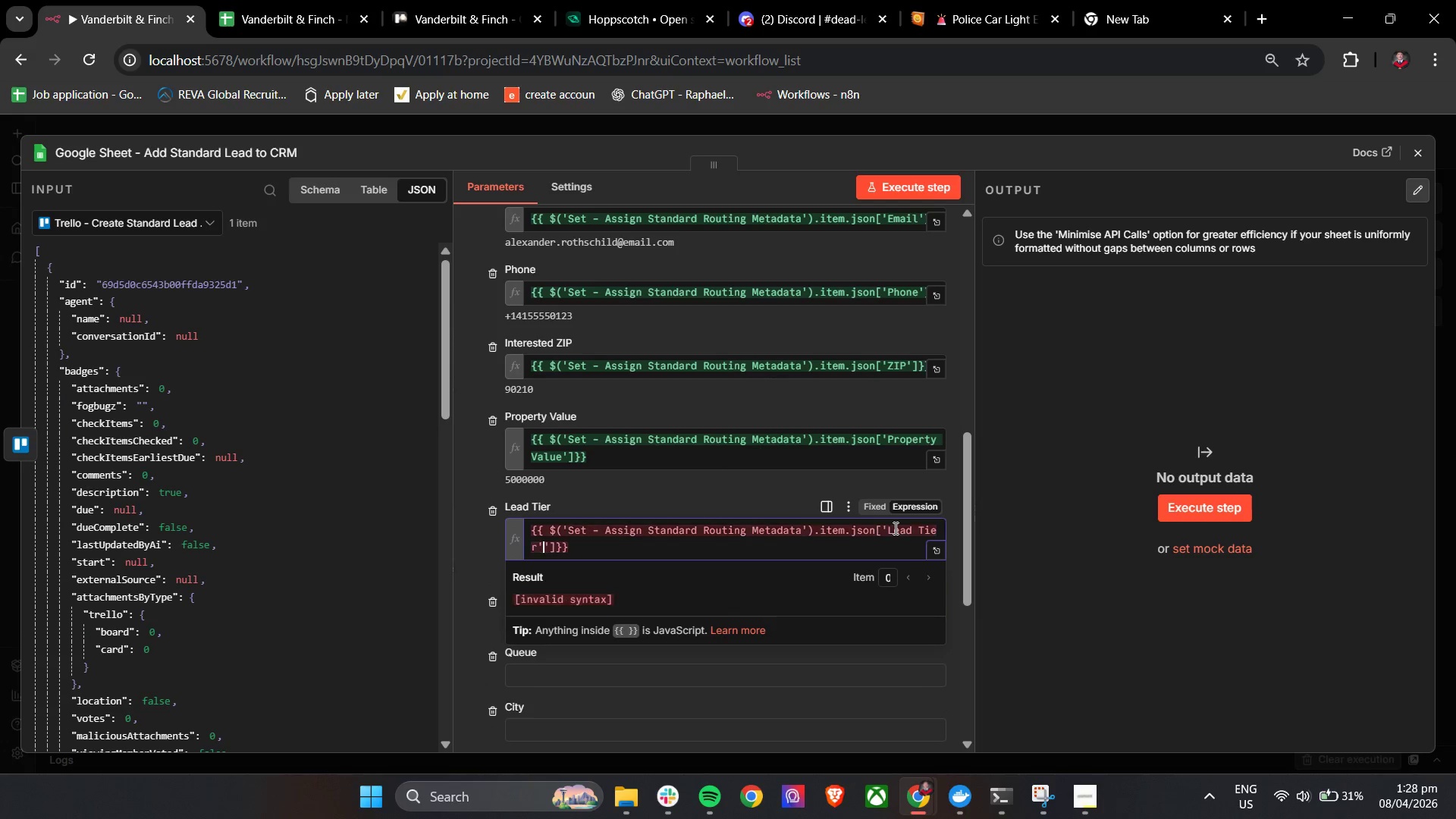 
key(Backspace)
 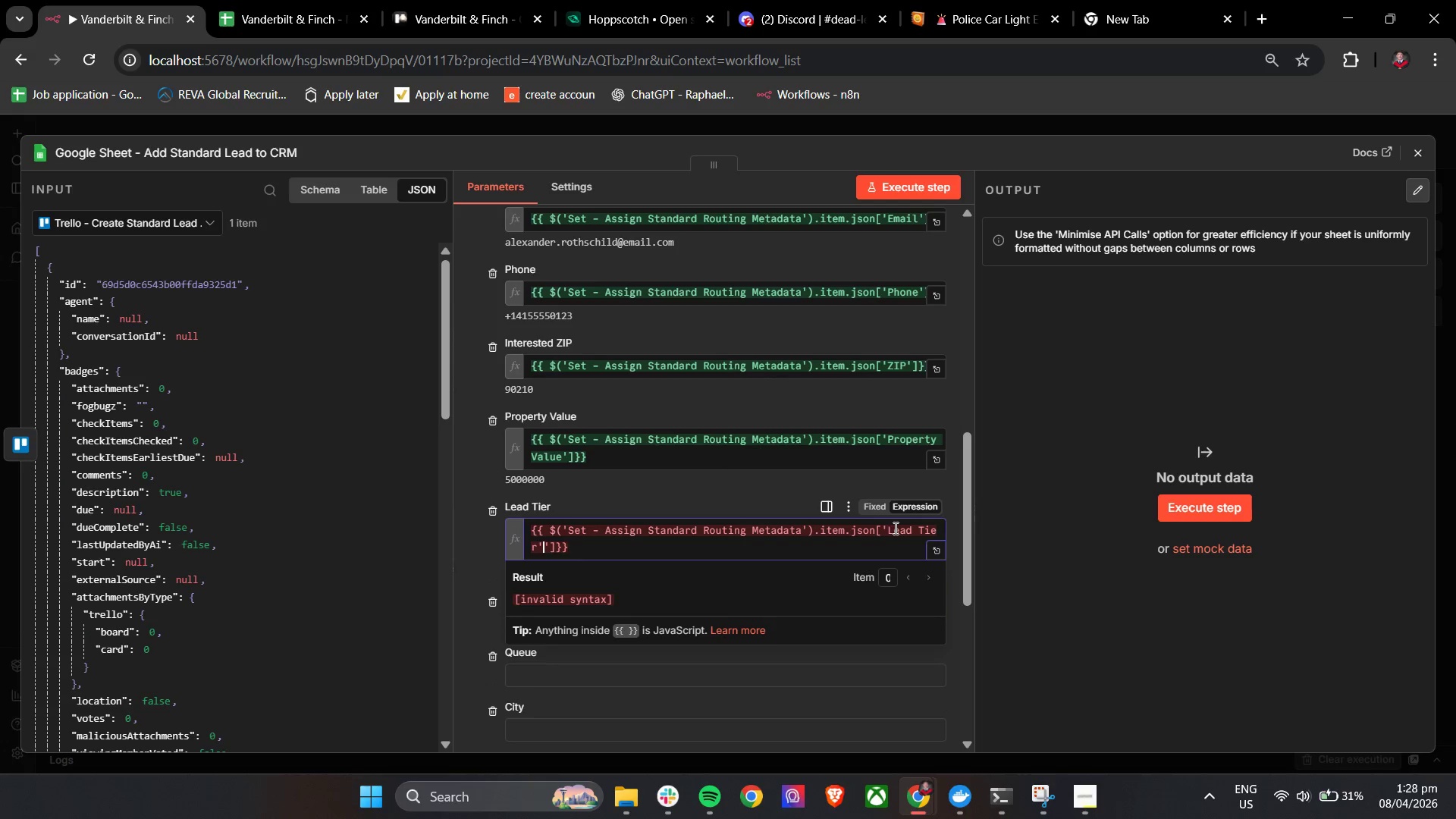 
key(Backspace)
 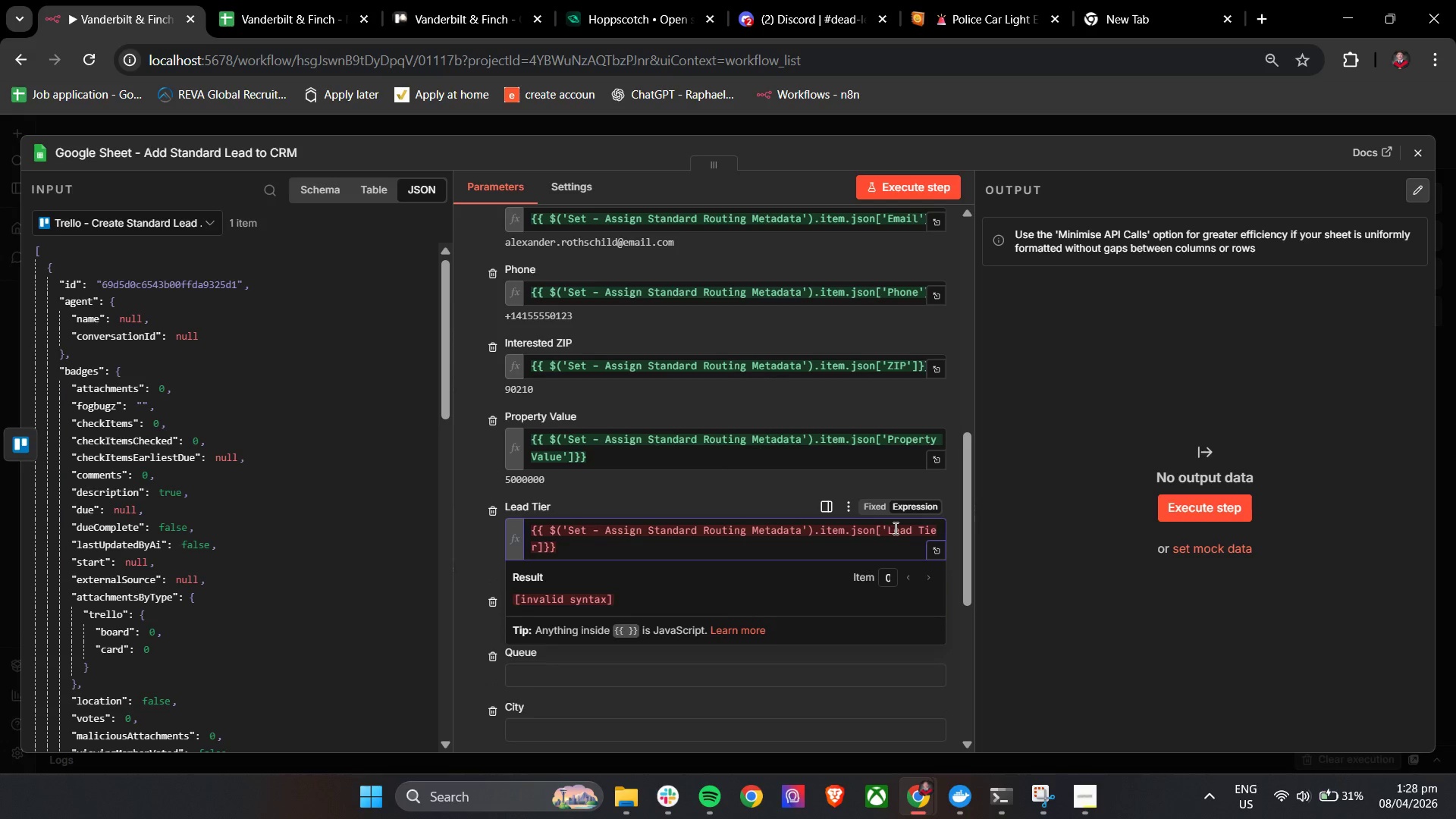 
key(Quote)
 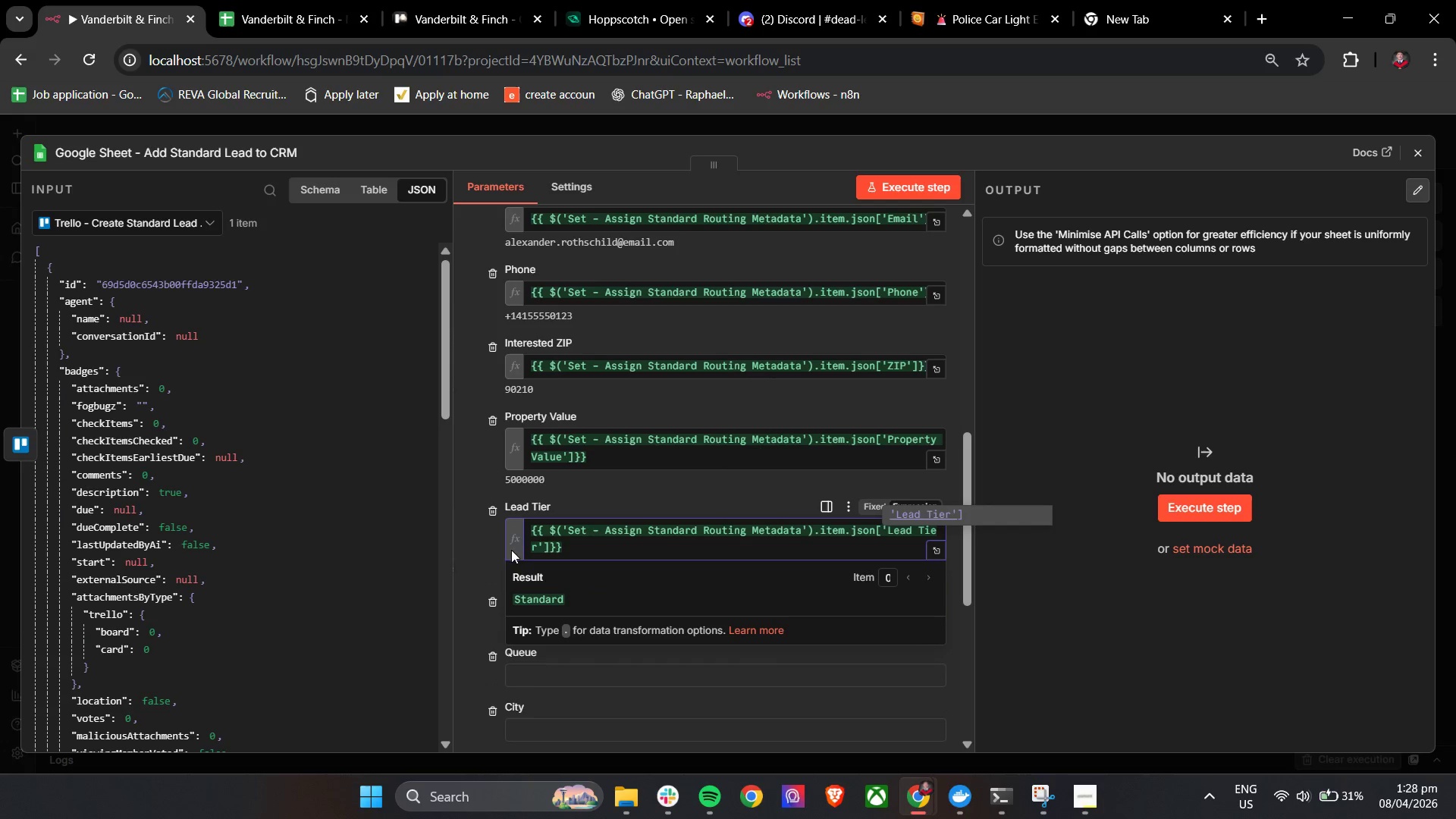 
left_click([485, 544])
 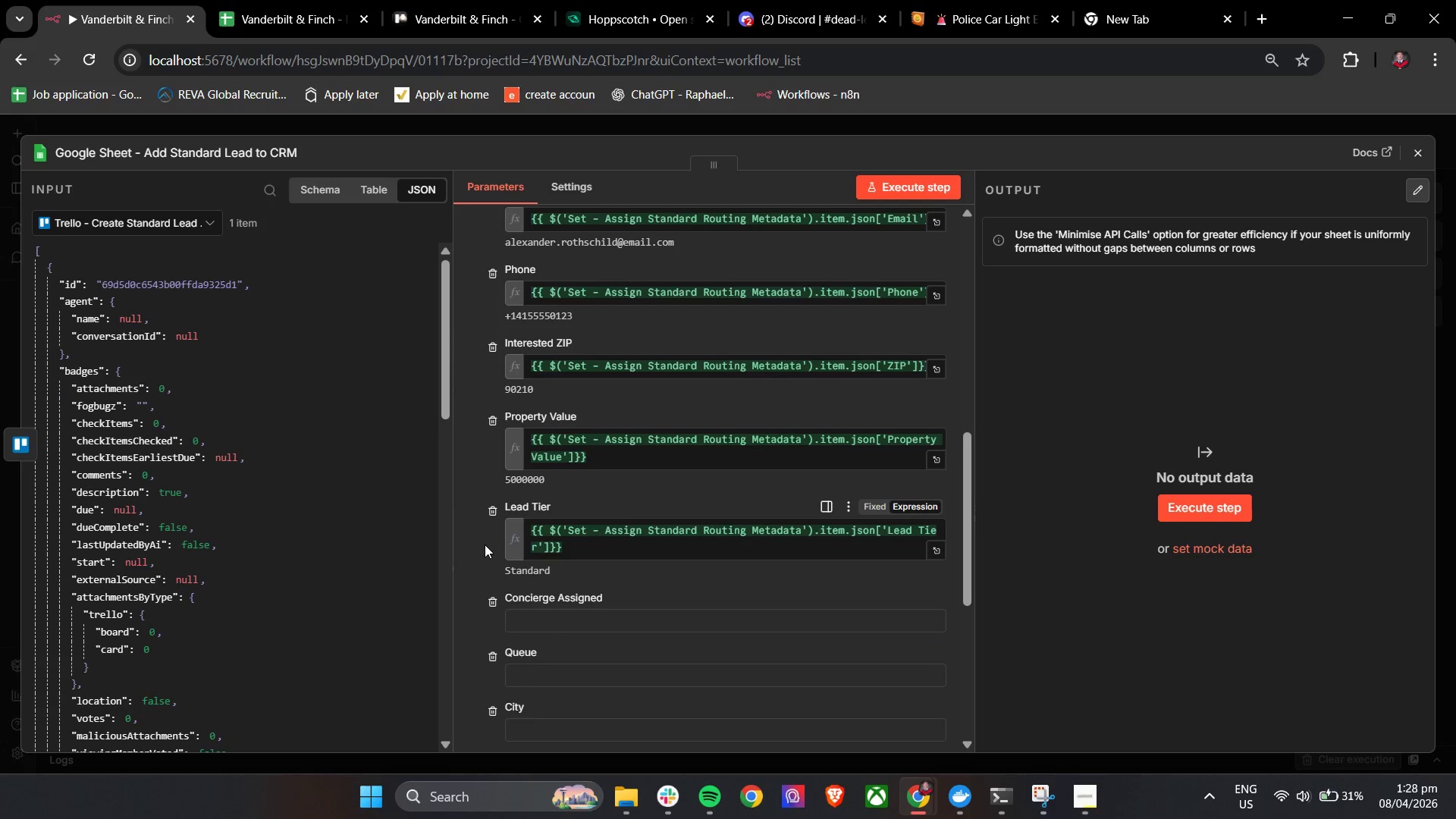 
scroll: coordinate [485, 544], scroll_direction: down, amount: 1.0
 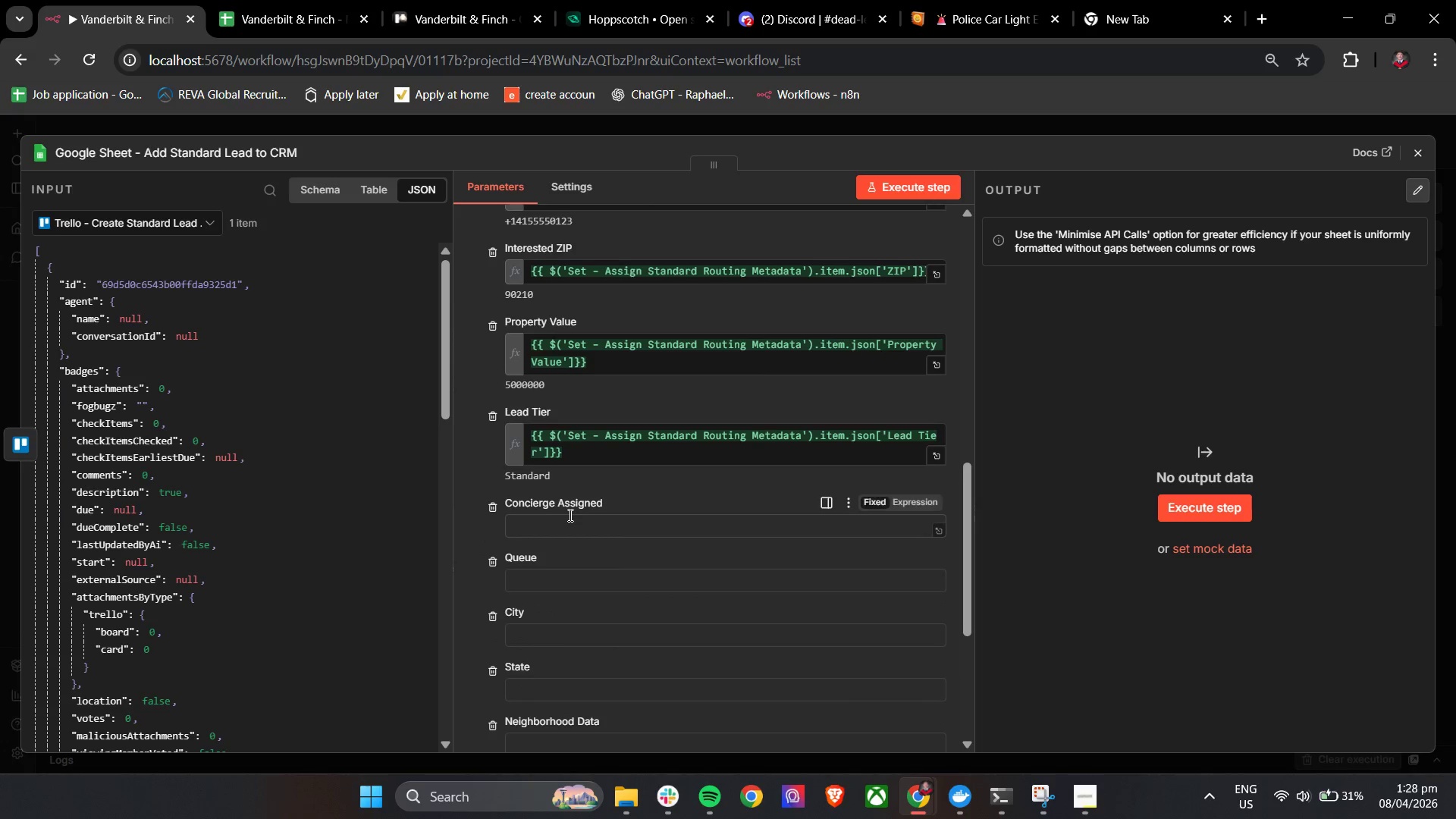 
left_click([569, 521])
 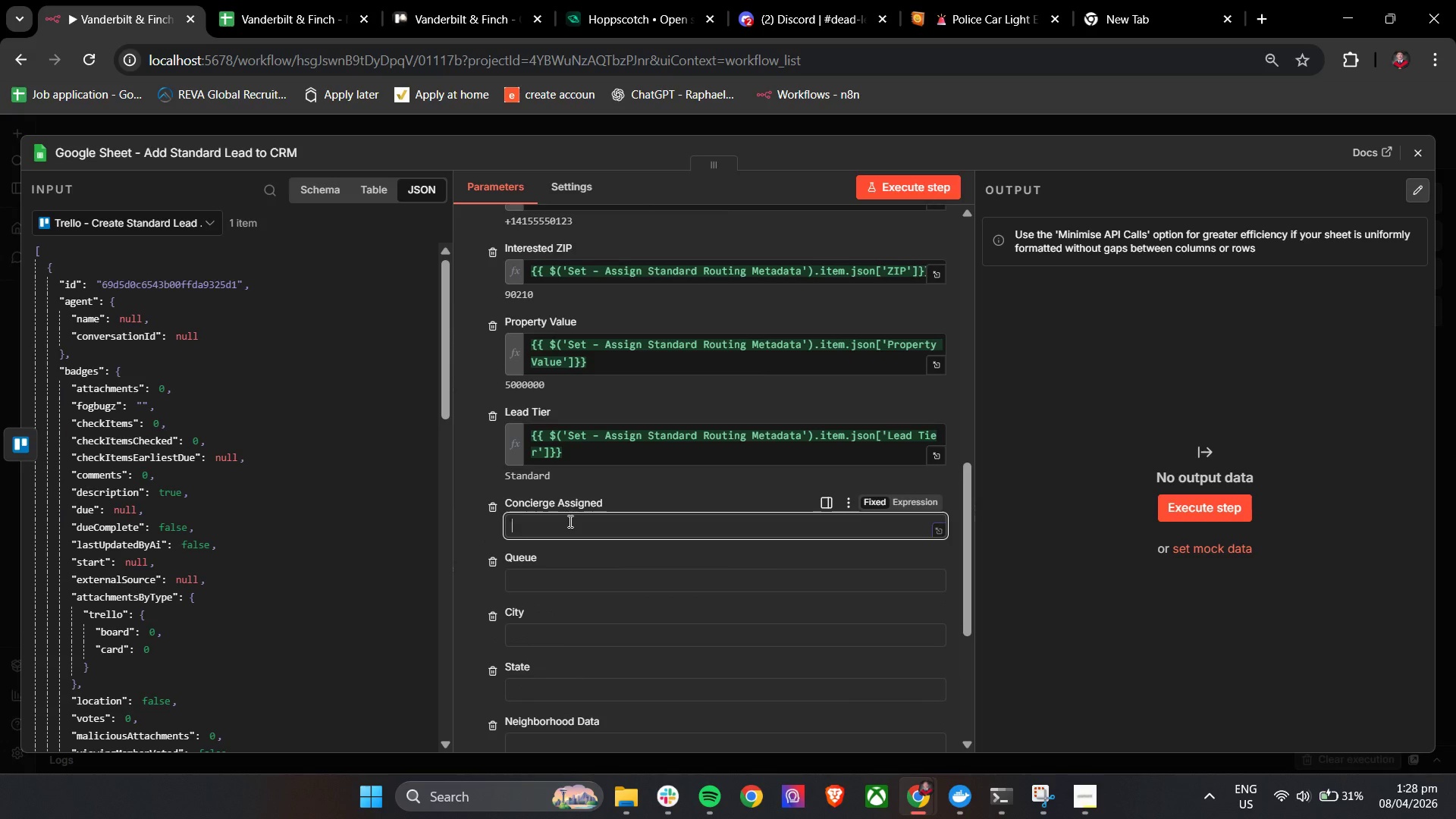 
hold_key(key=ShiftLeft, duration=0.34)
 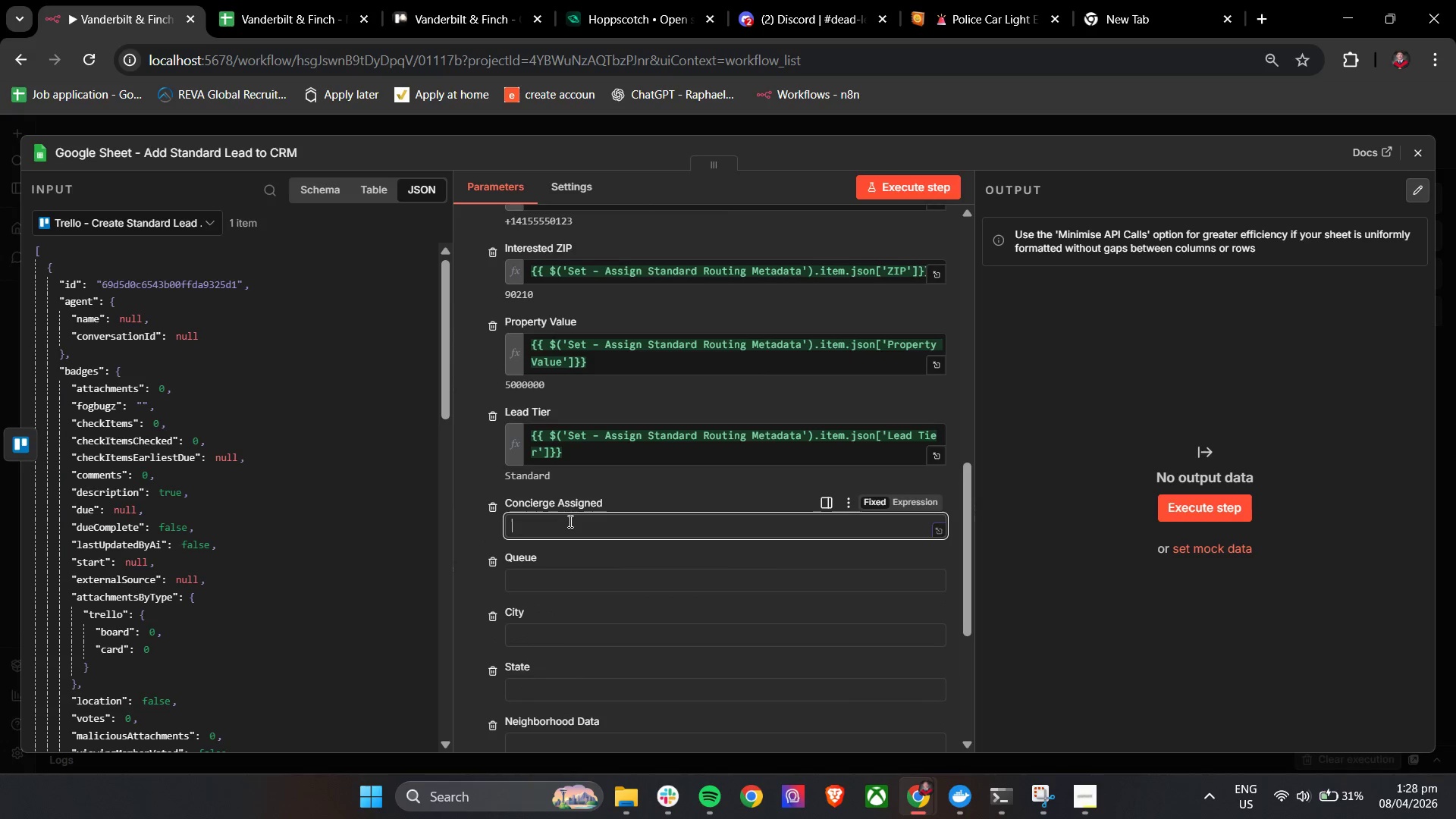 
key(Control+V)
 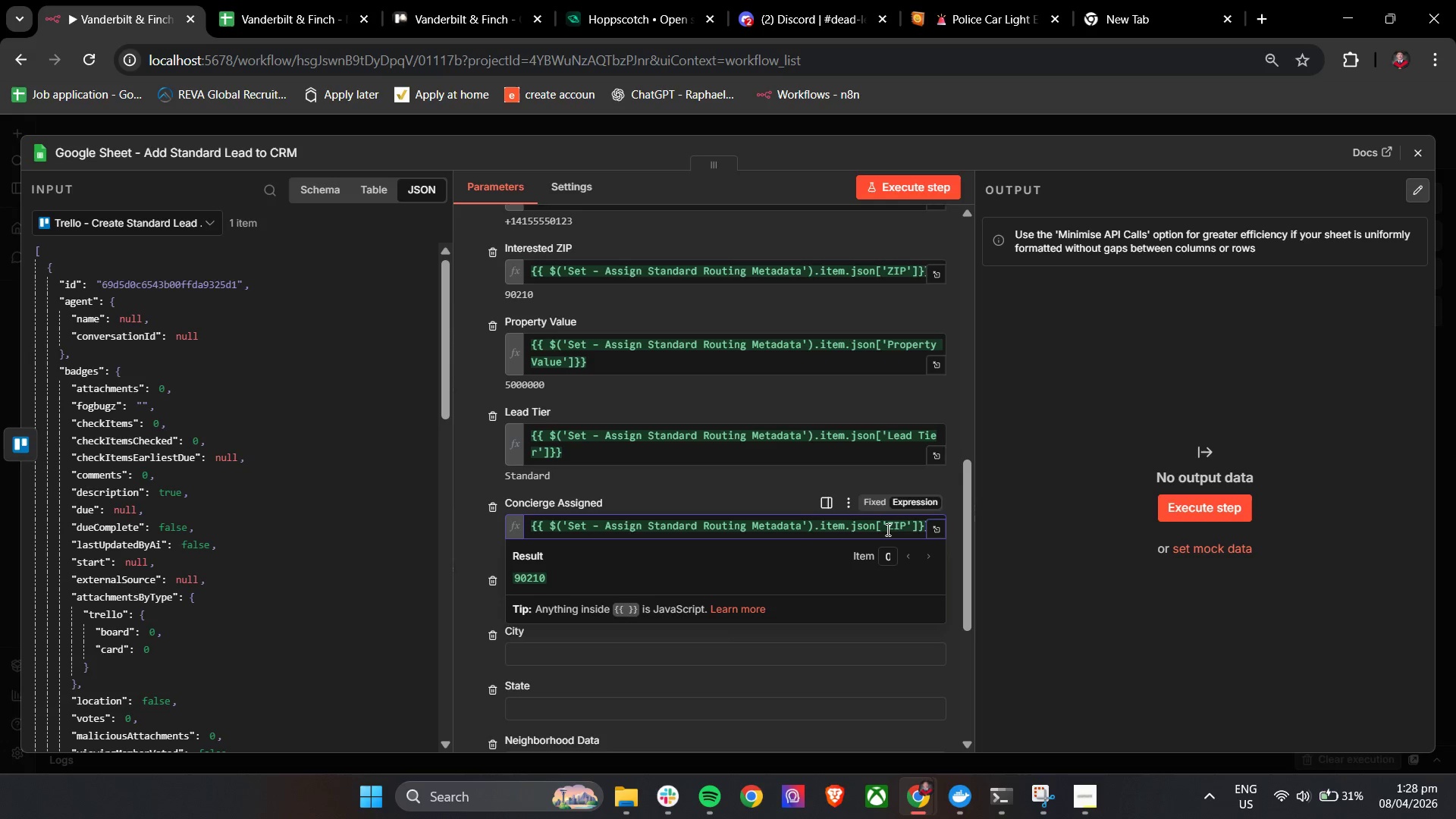 
double_click([890, 529])
 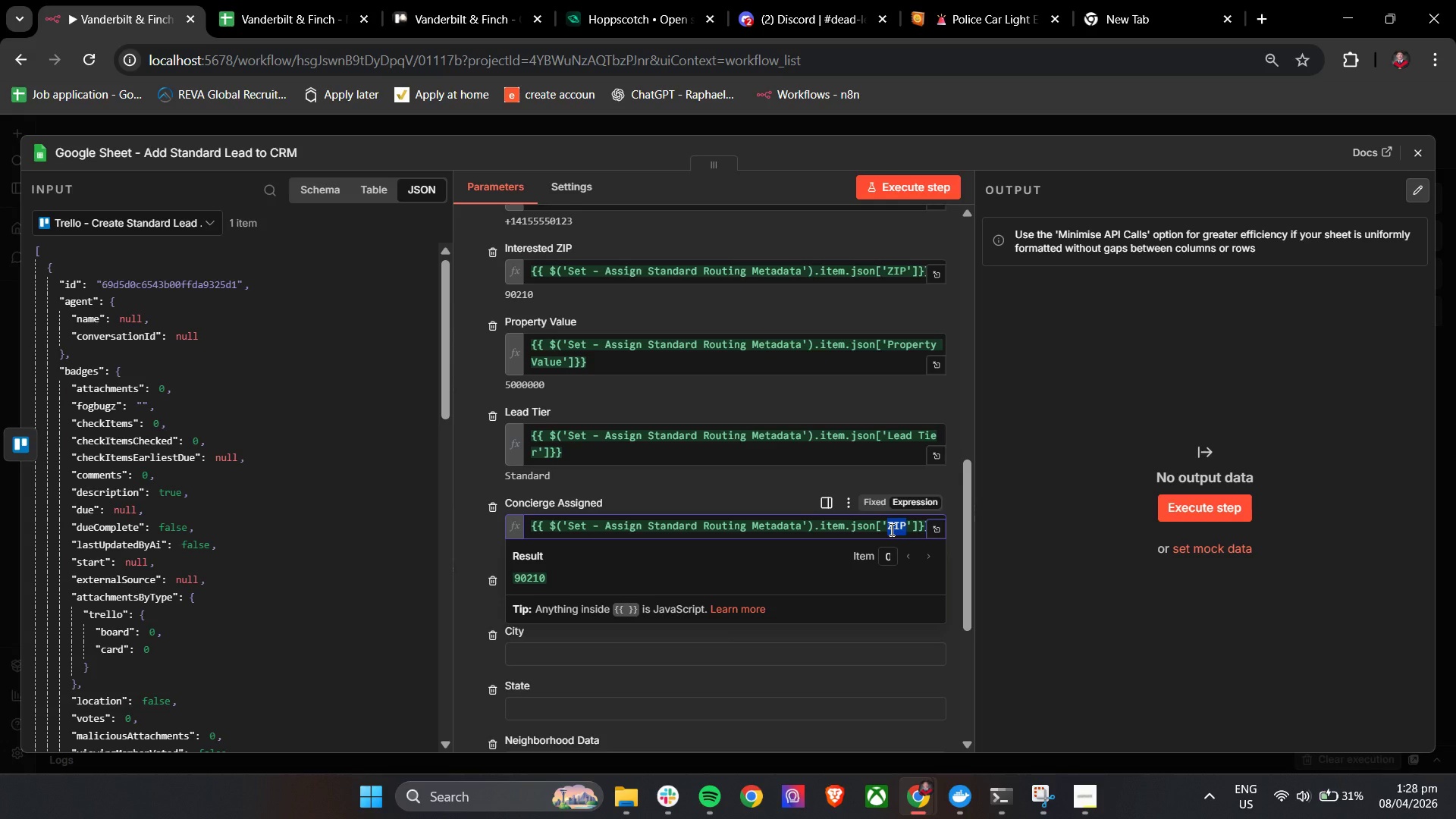 
type(Co)
 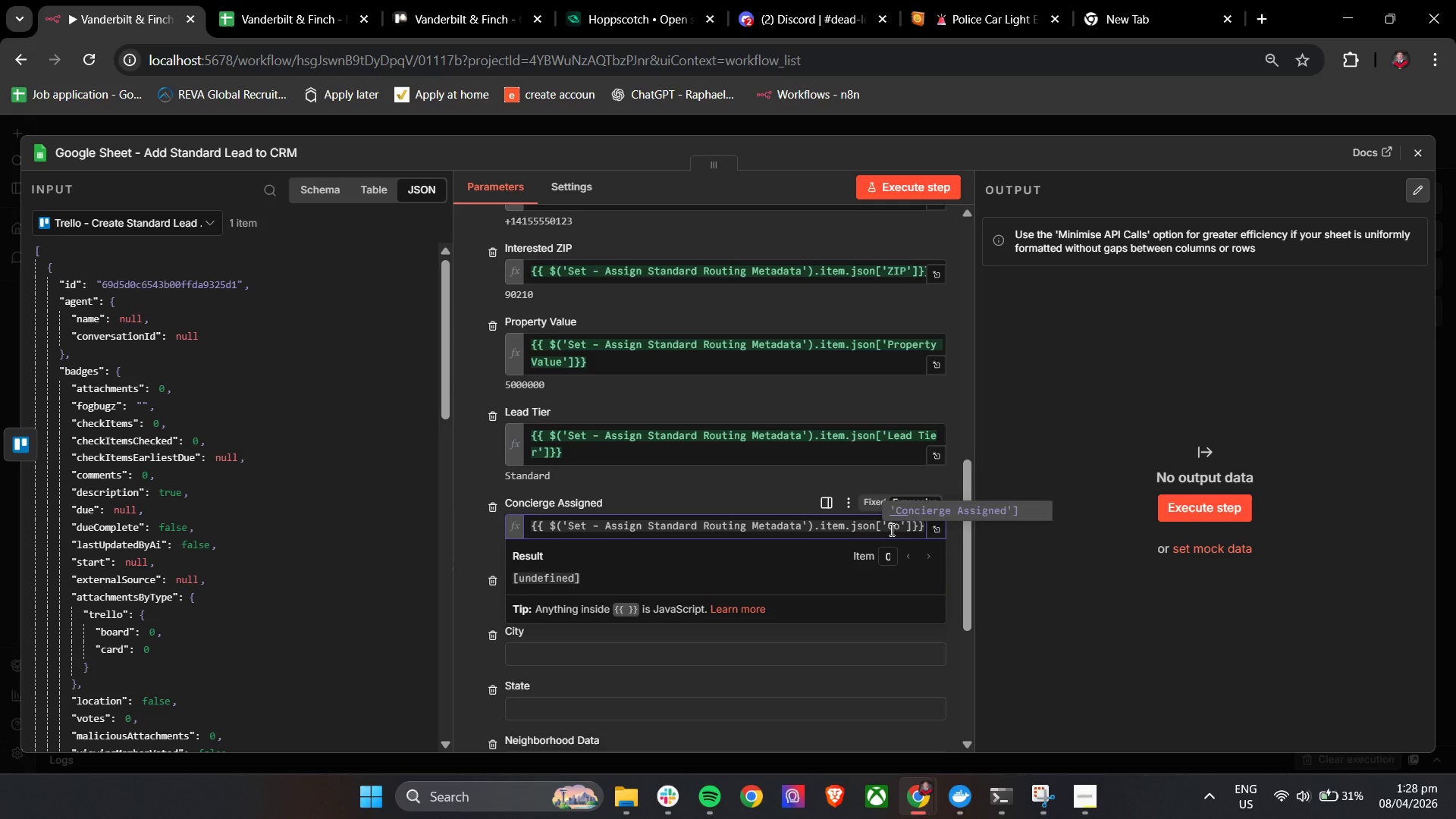 
key(Enter)
 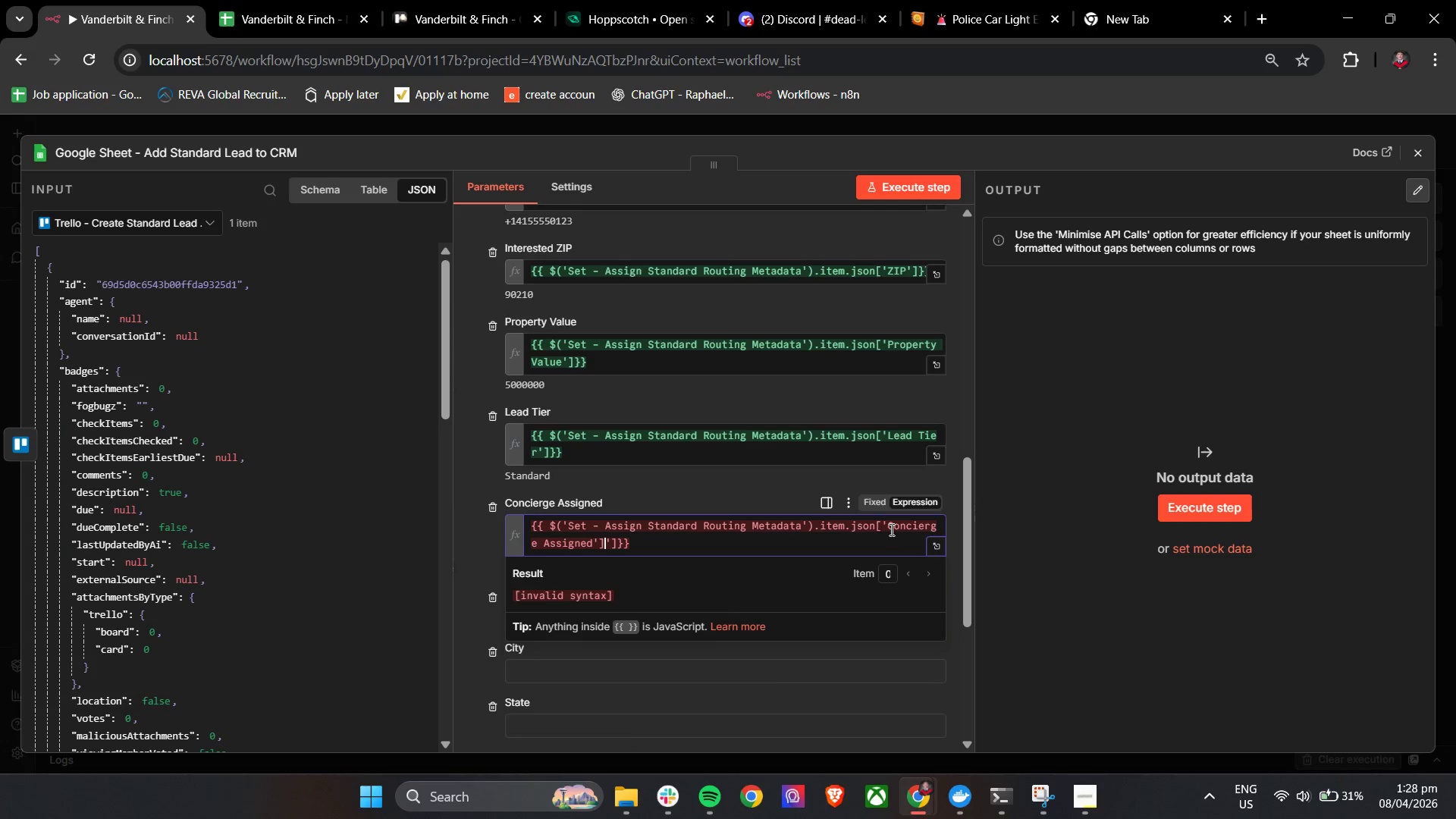 
key(Backspace)
 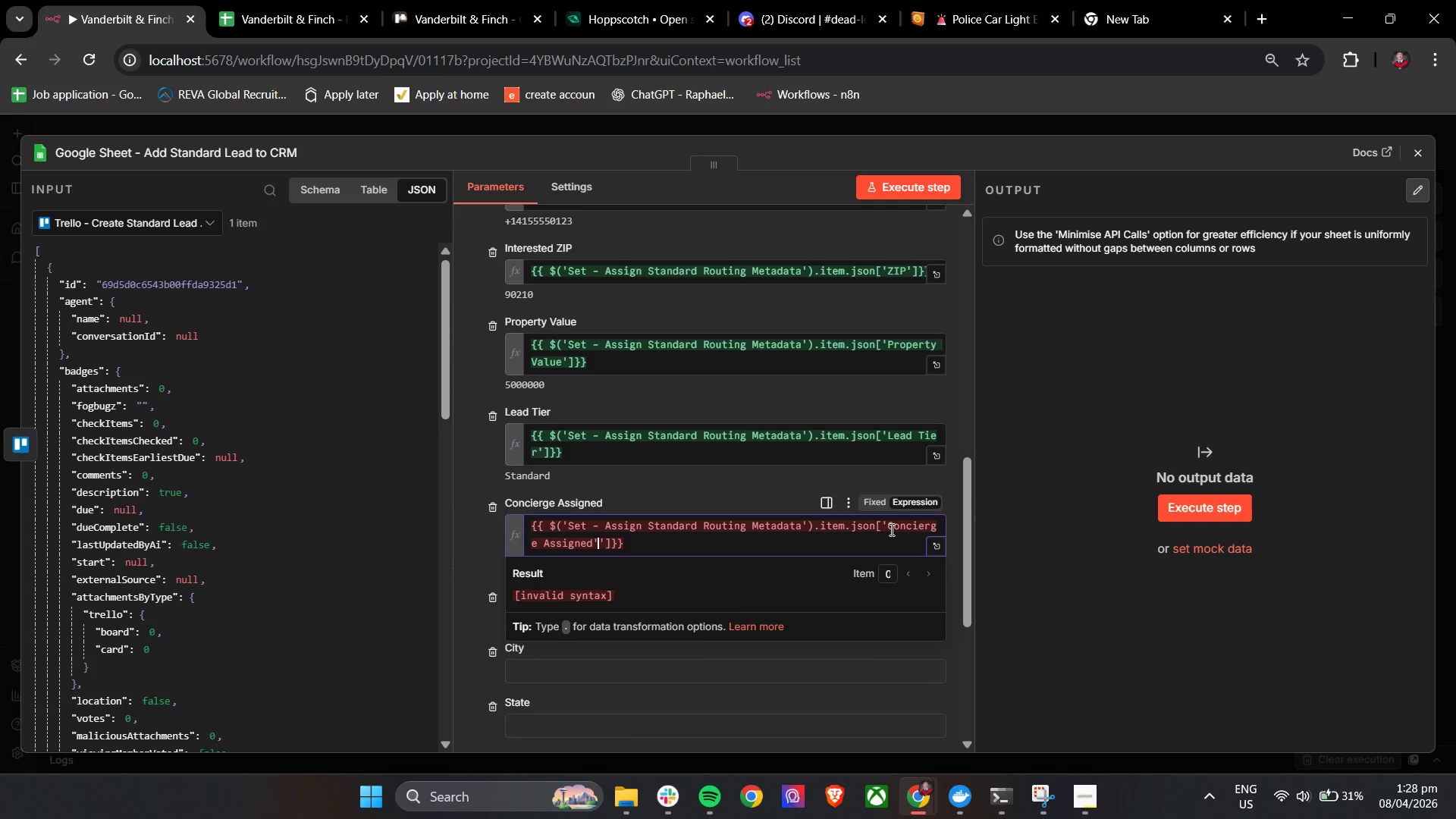 
key(Backspace)
 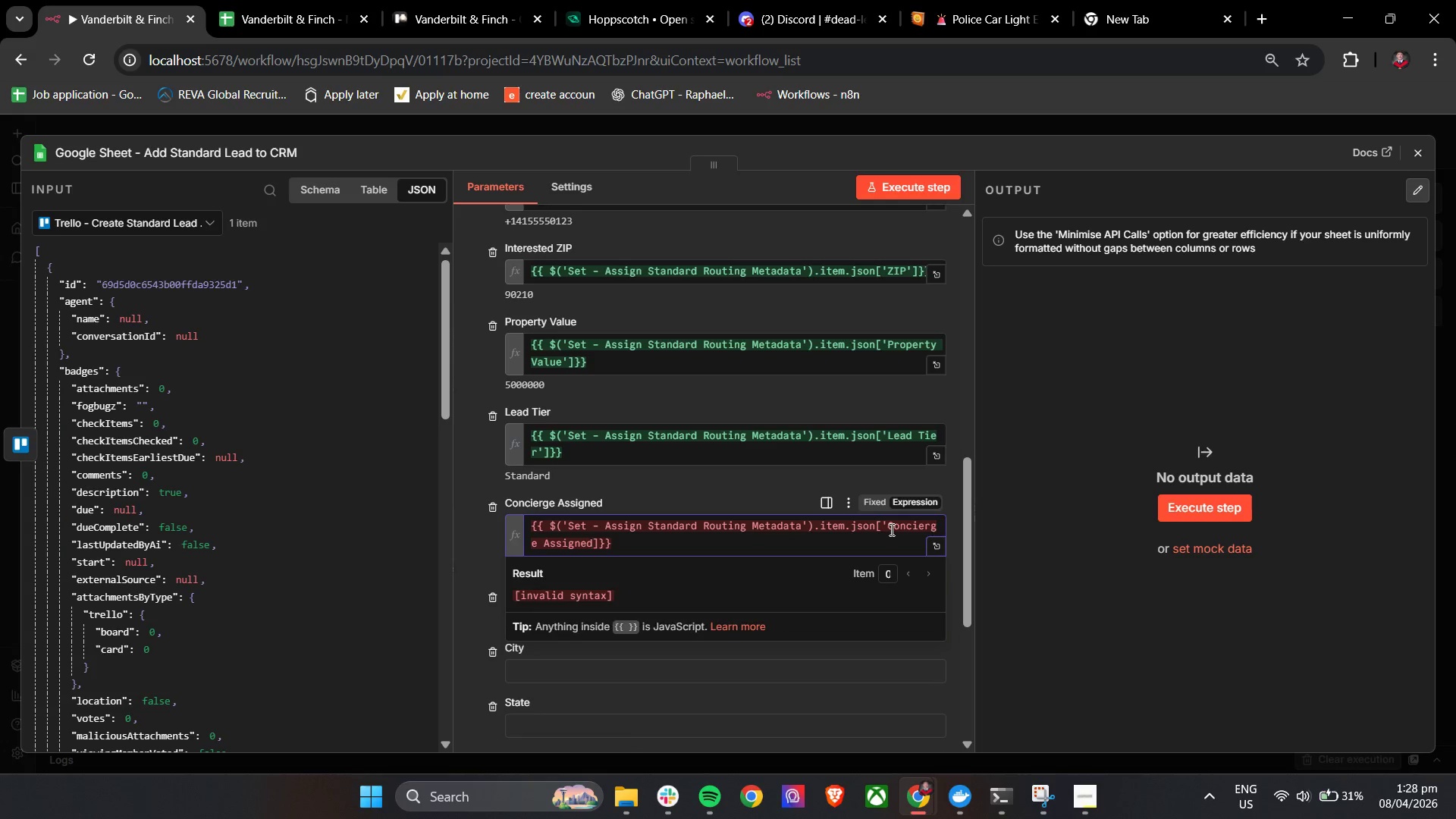 
key(Quote)
 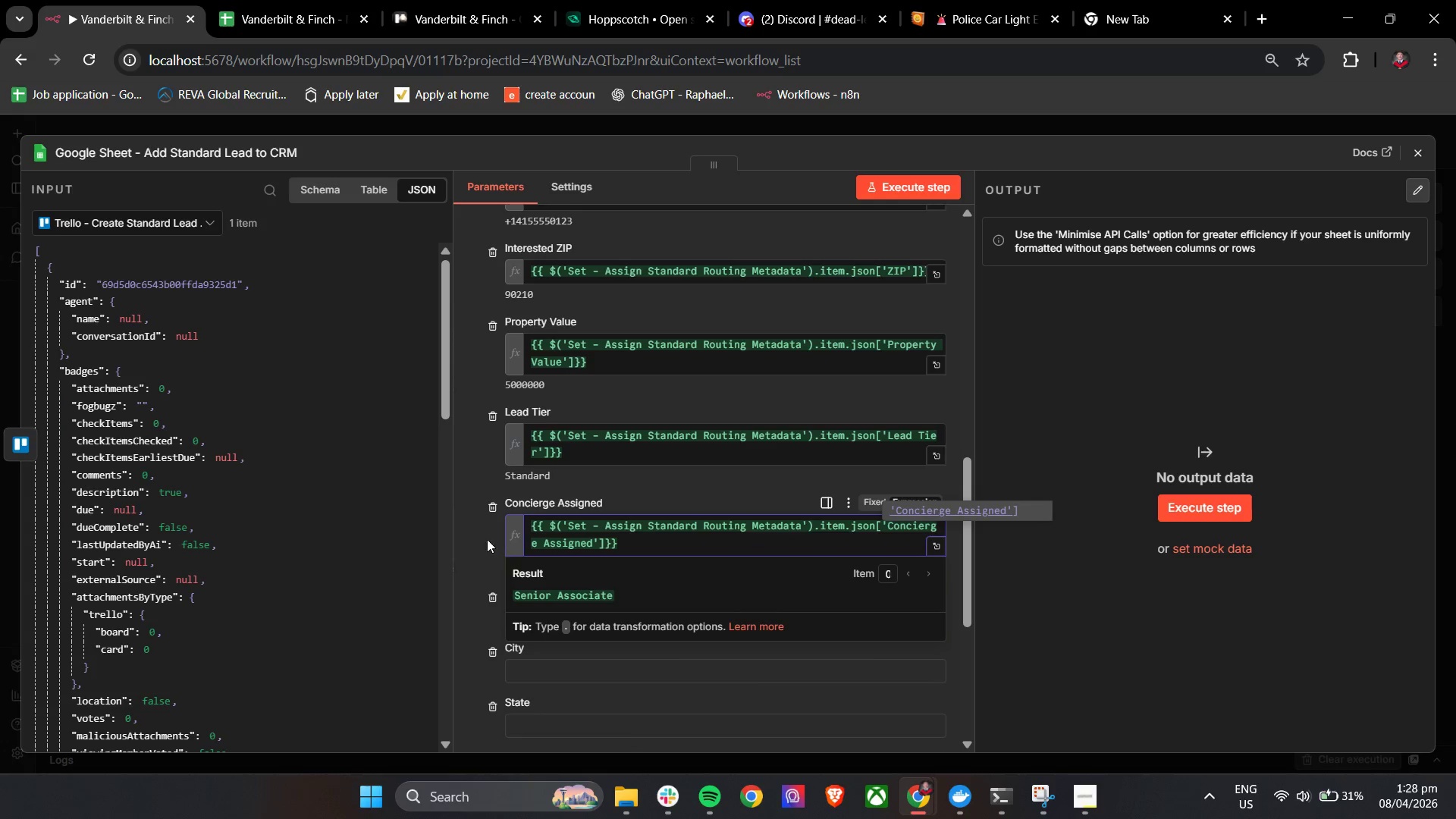 
scroll: coordinate [466, 547], scroll_direction: down, amount: 2.0
 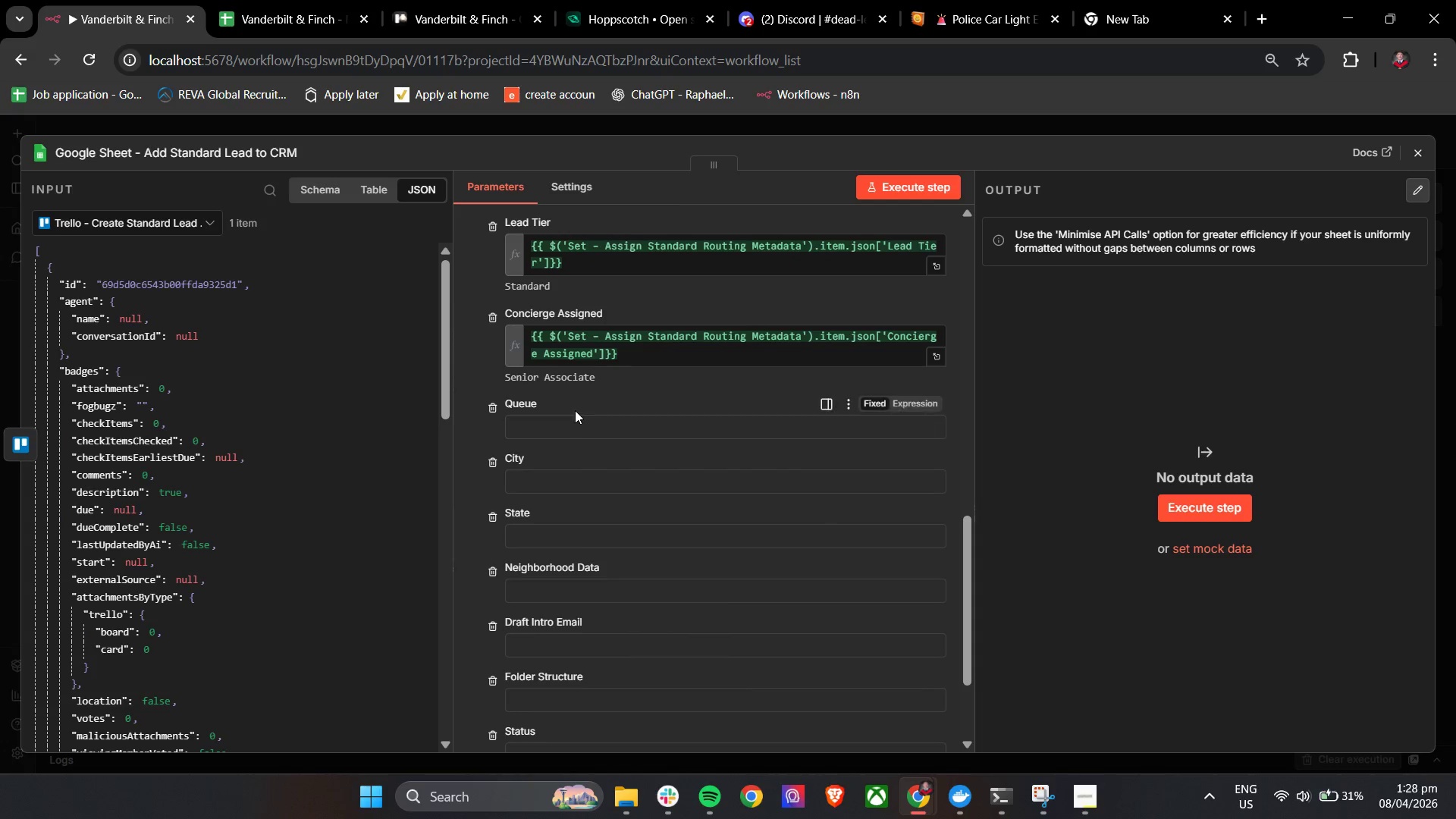 
left_click([572, 419])
 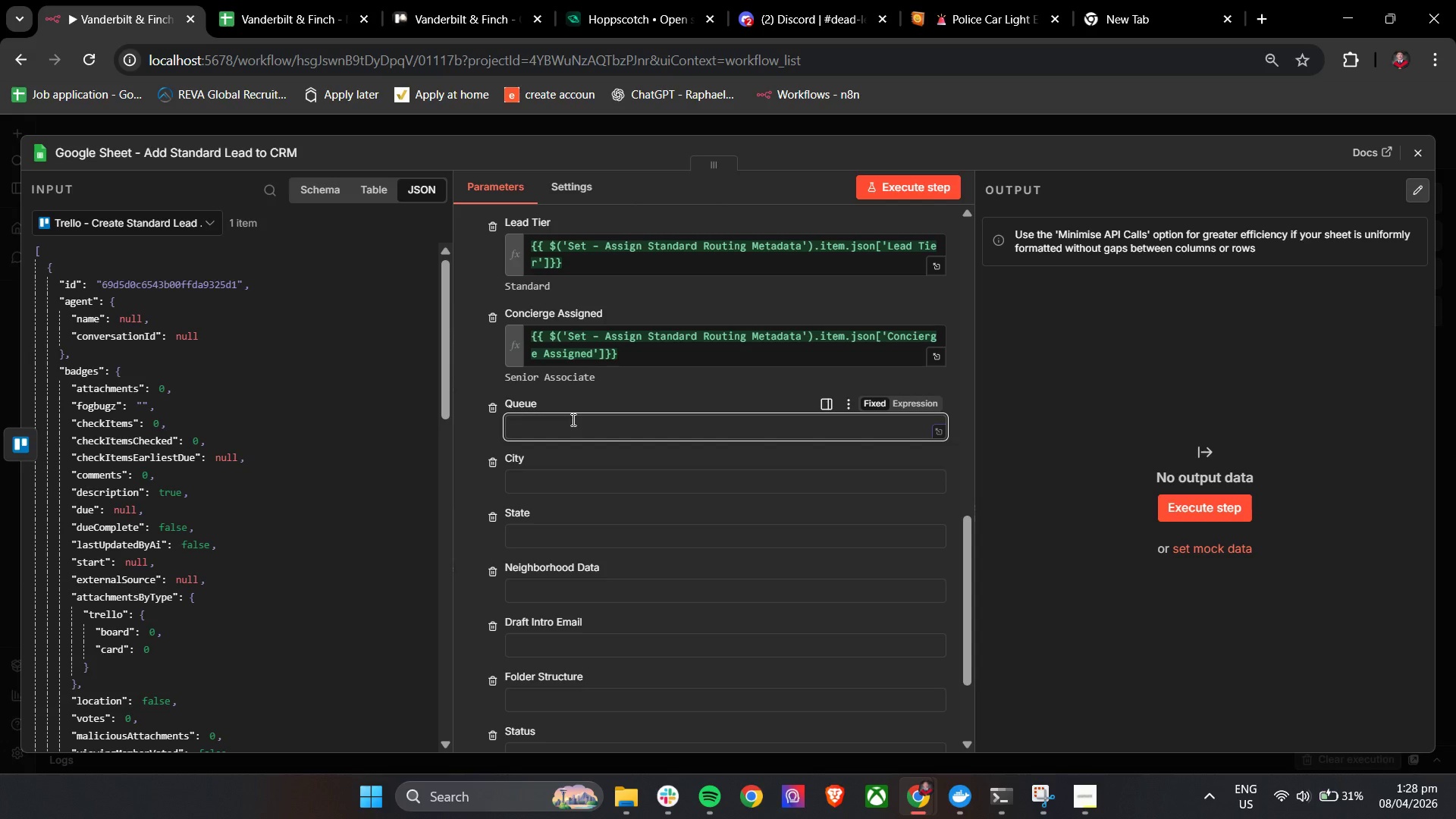 
key(Control+V)
 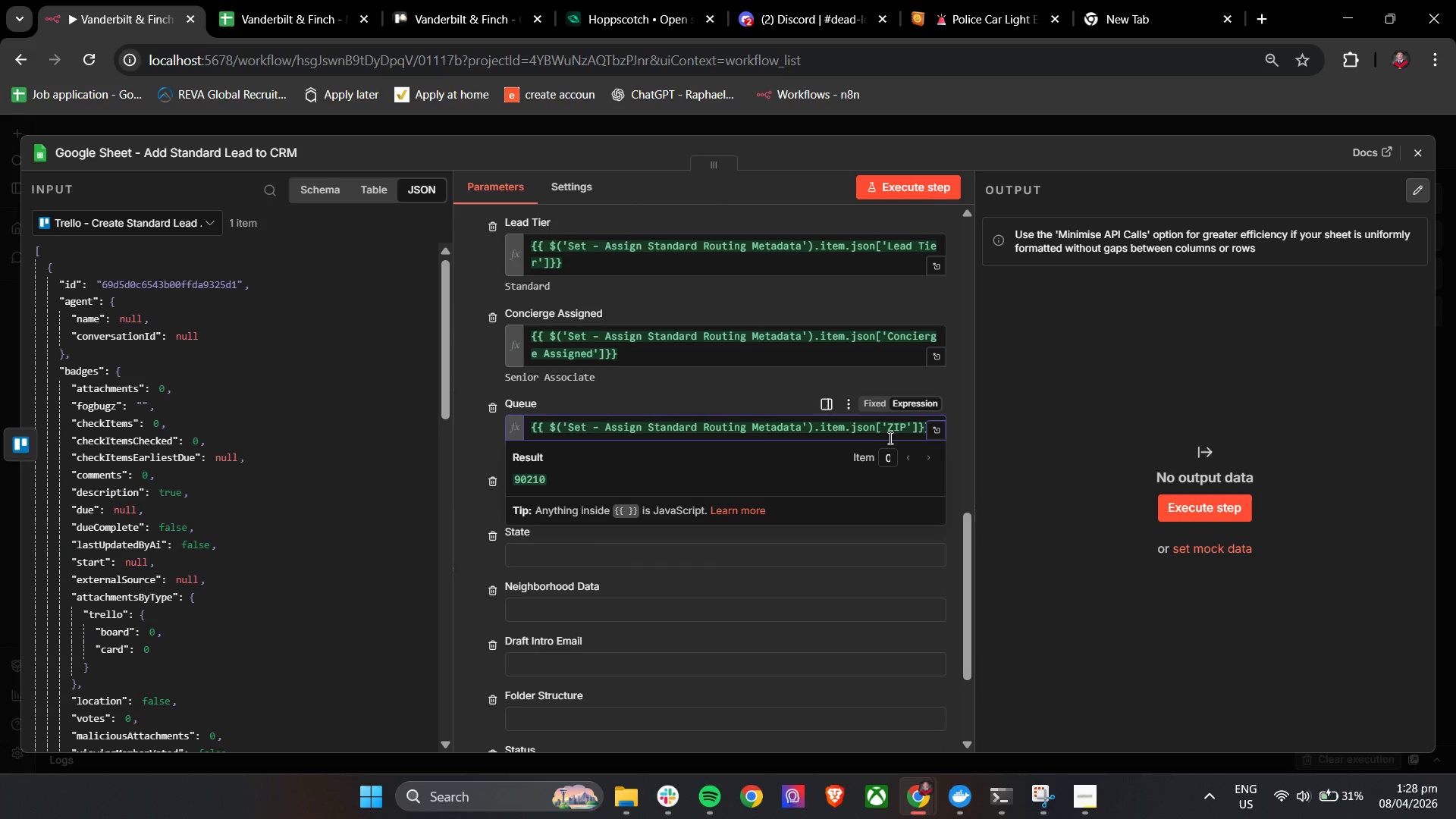 
double_click([890, 435])
 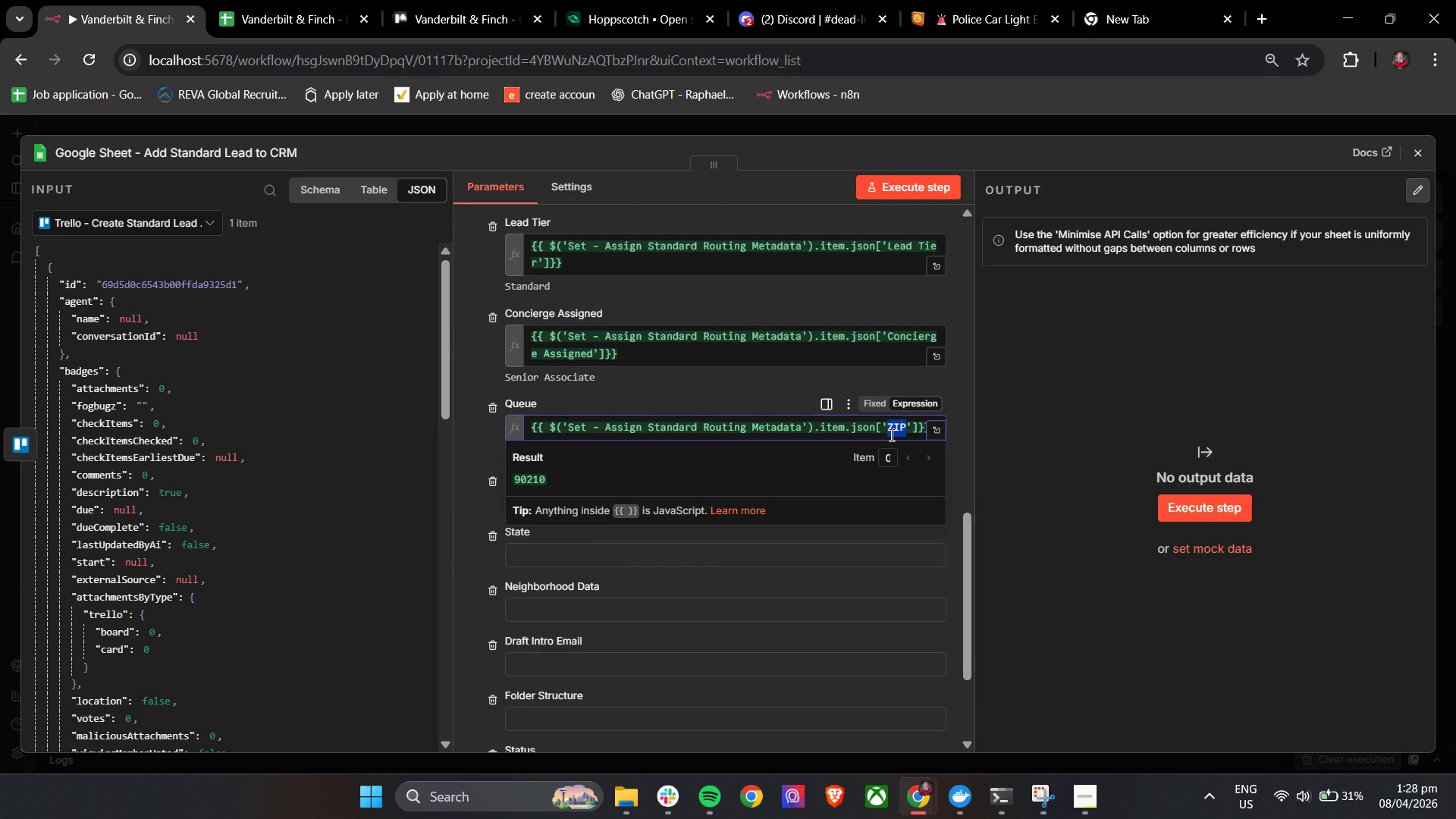 
key(Shift+Q)
 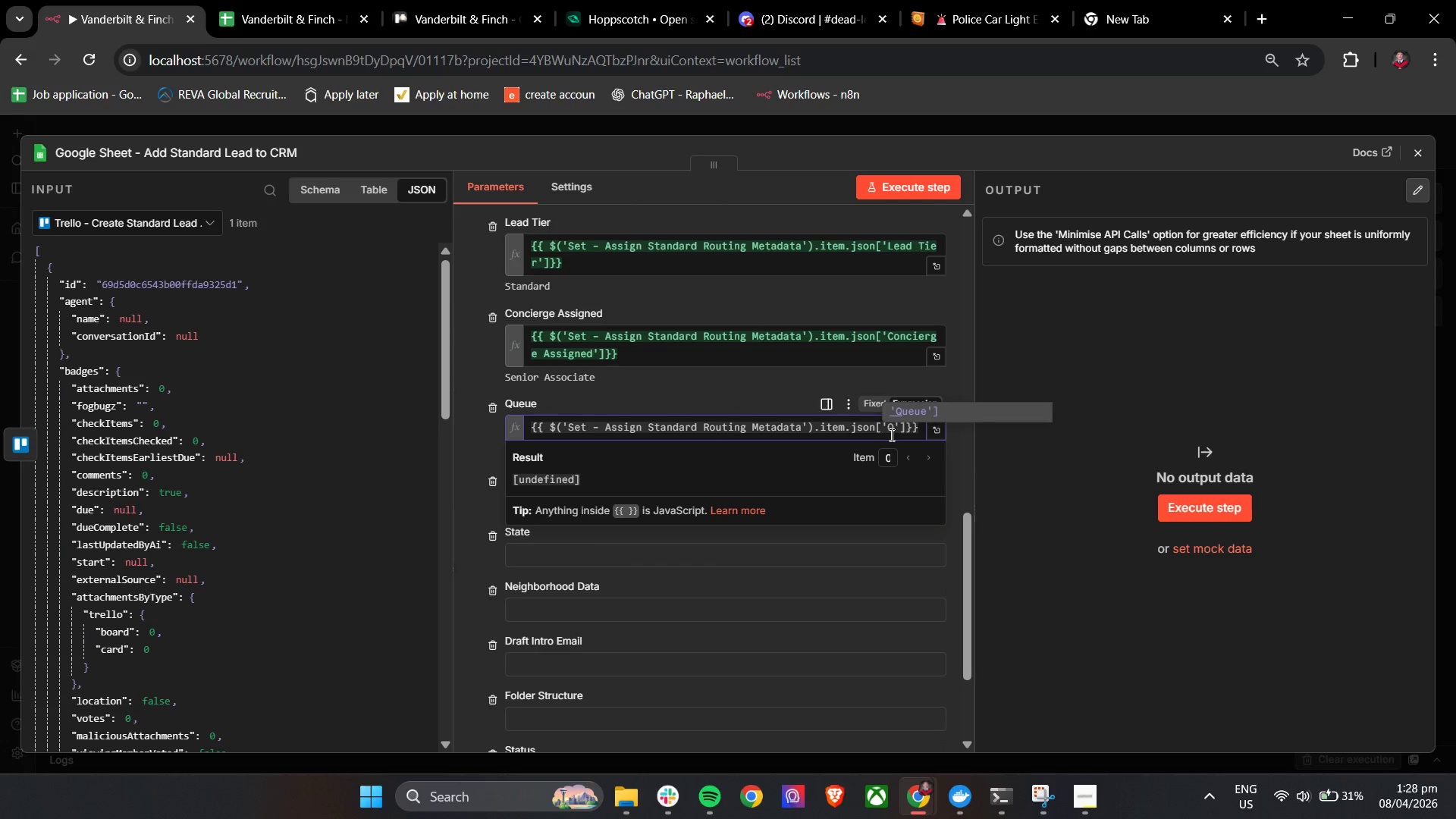 
key(Enter)
 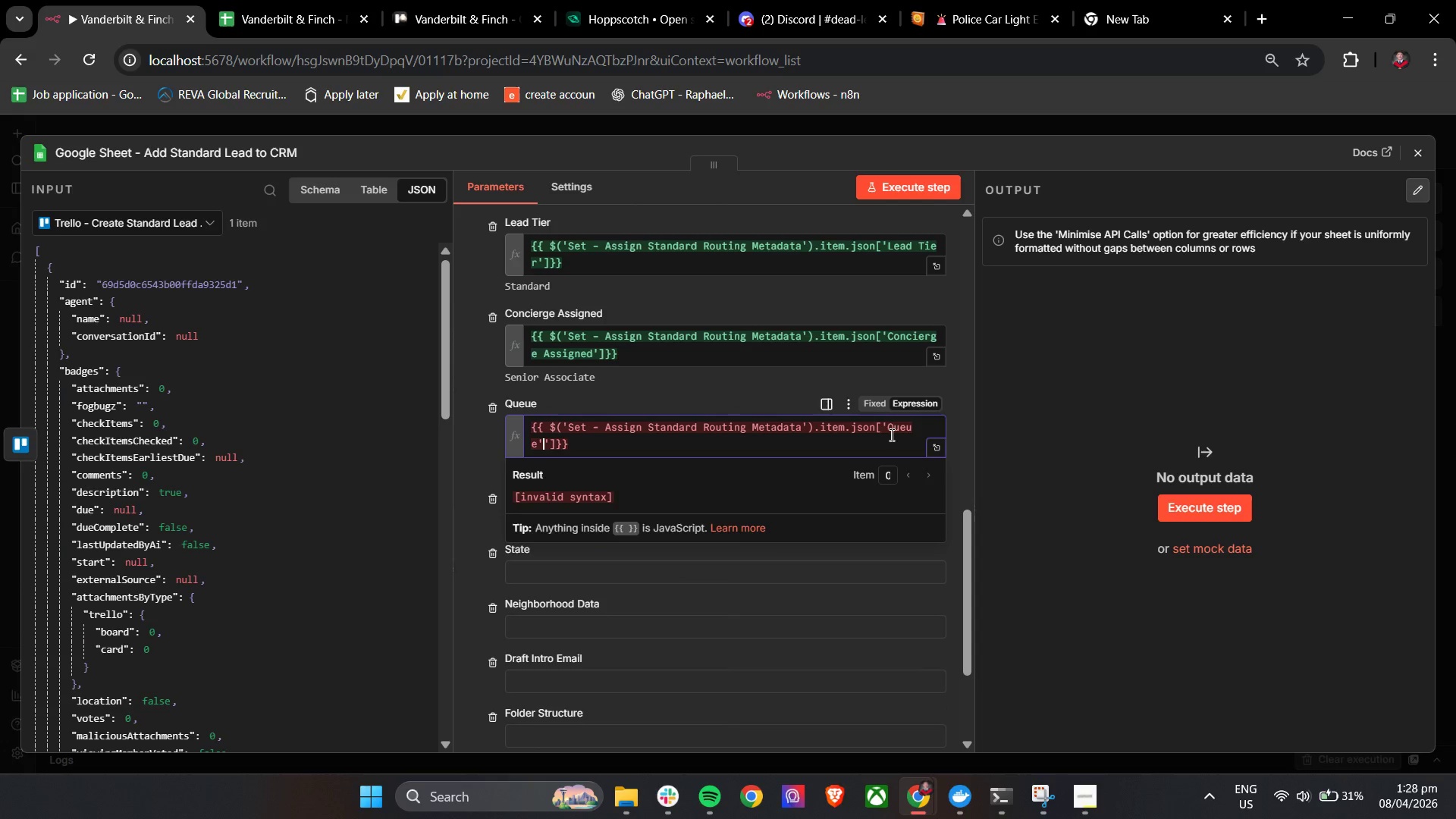 
key(Backspace)
 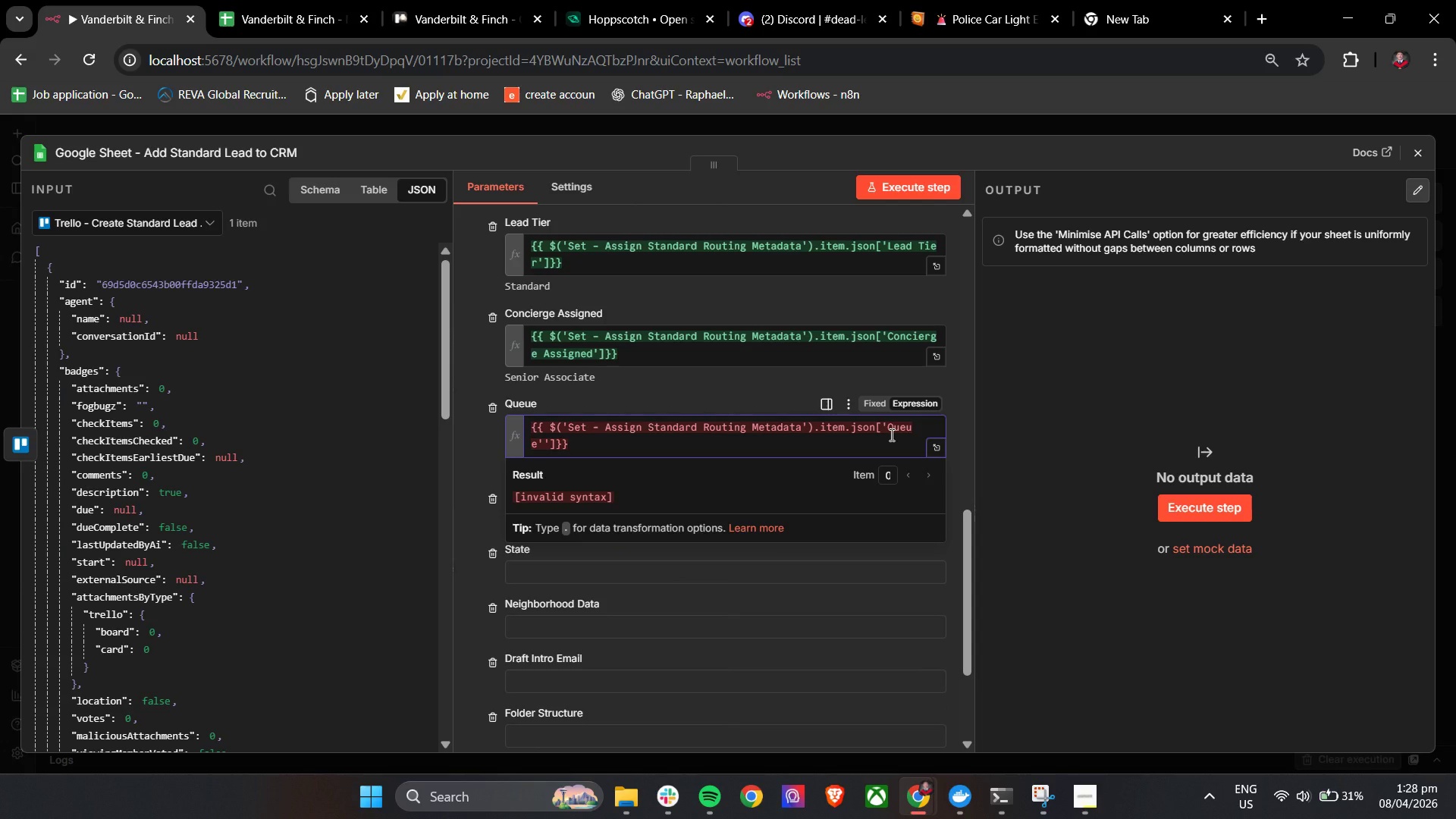 
key(Backspace)
 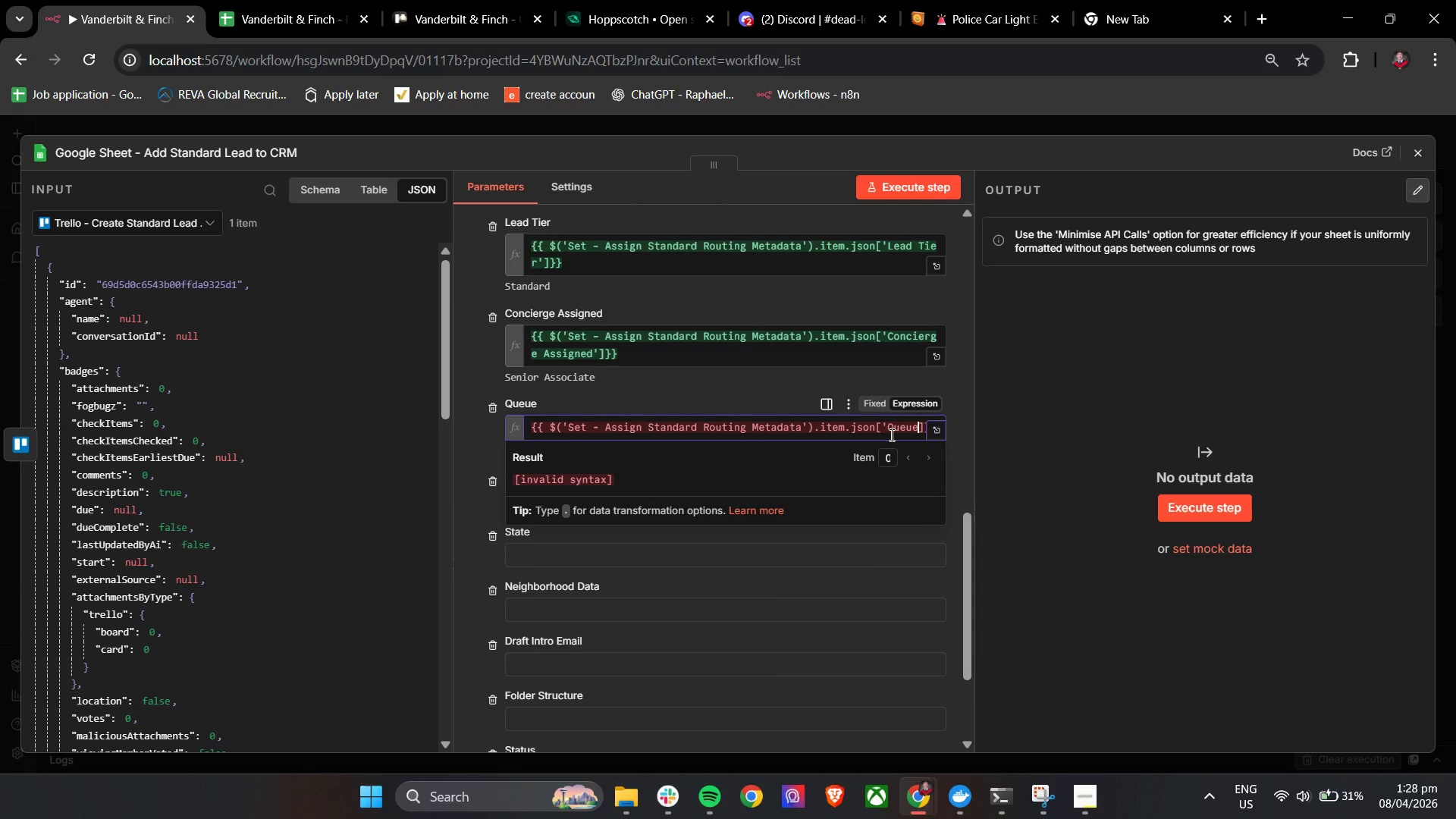 
key(Quote)
 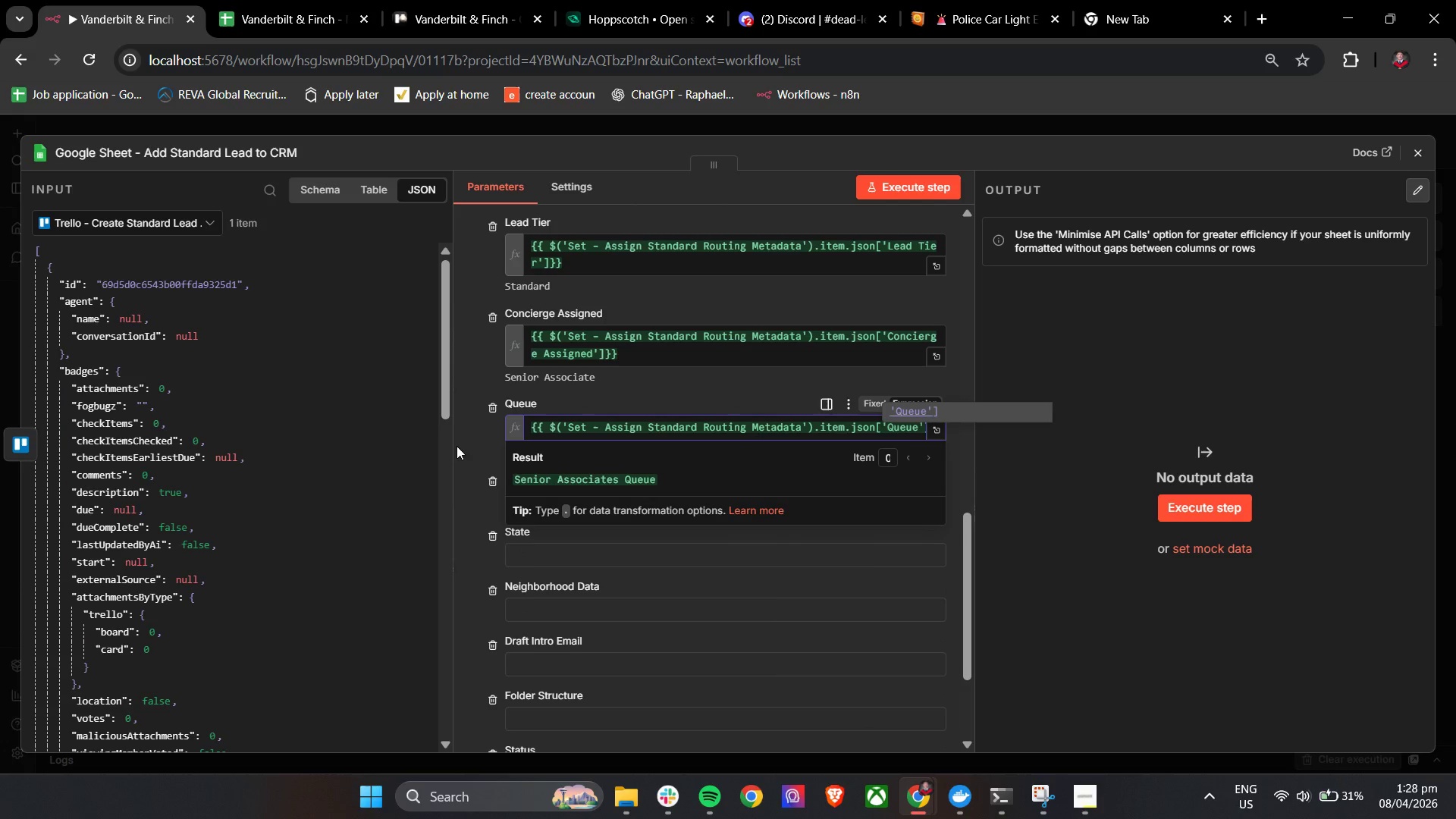 
left_click([477, 444])
 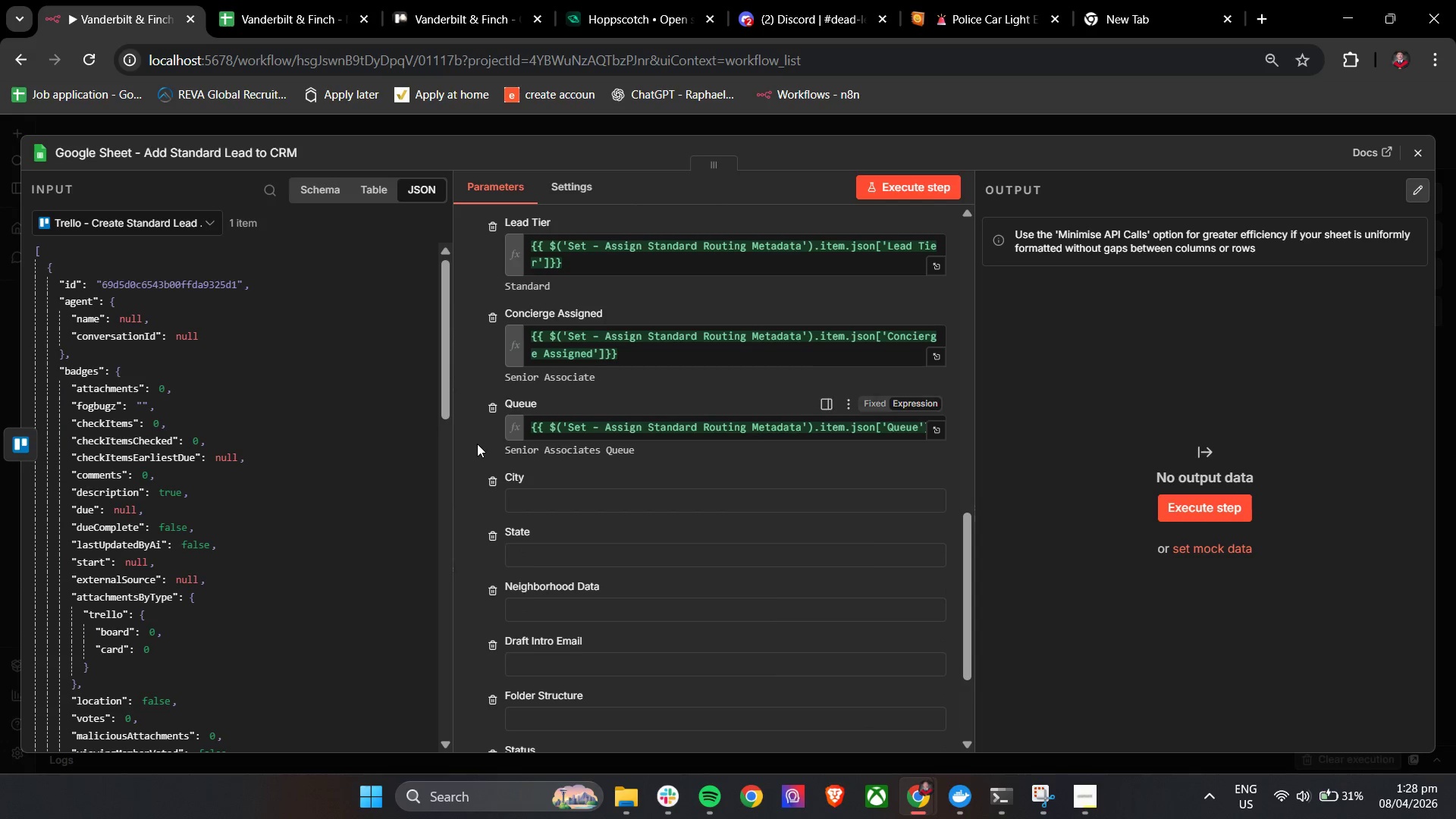 
scroll: coordinate [477, 444], scroll_direction: down, amount: 2.0
 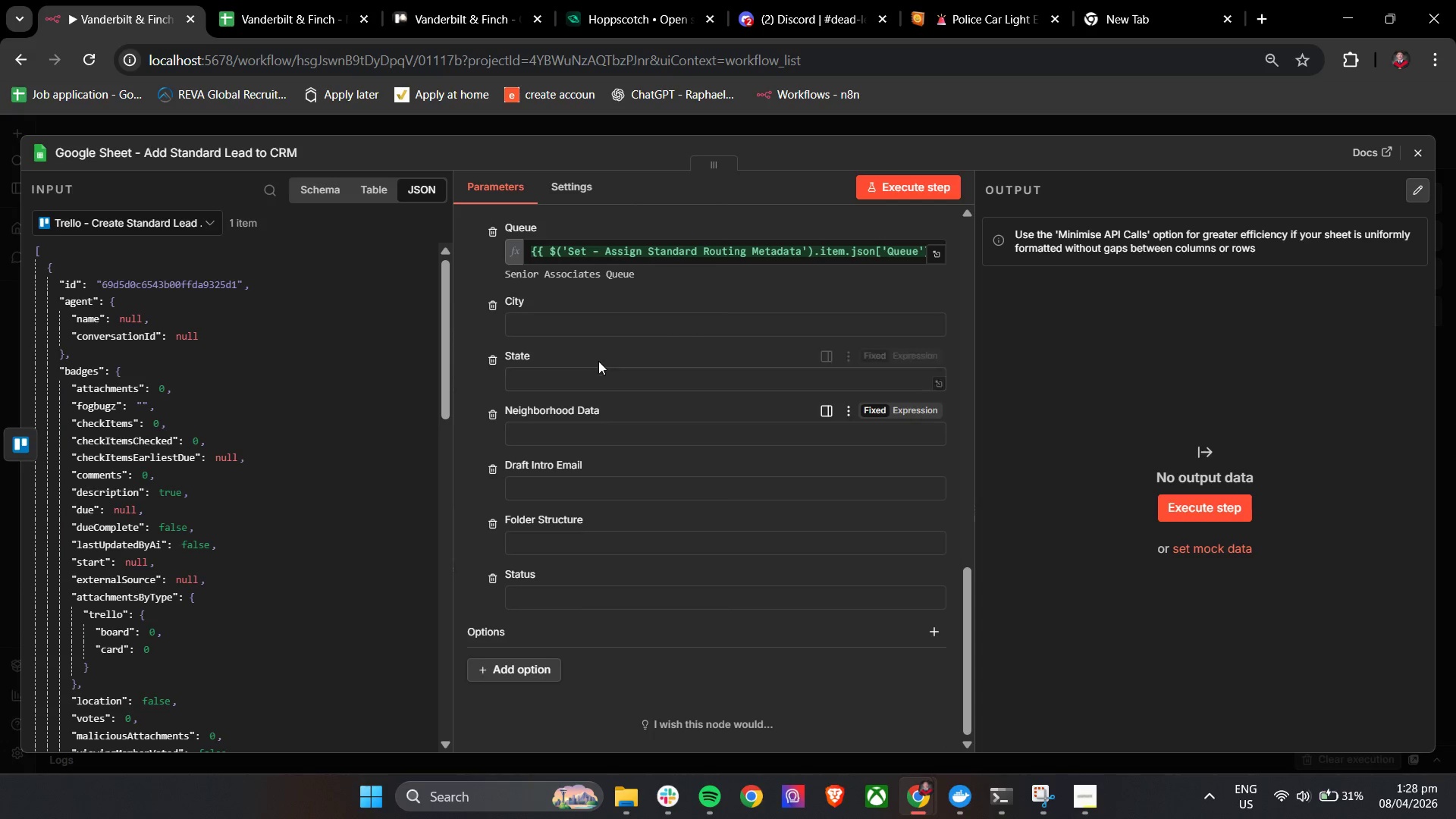 
left_click([599, 330])
 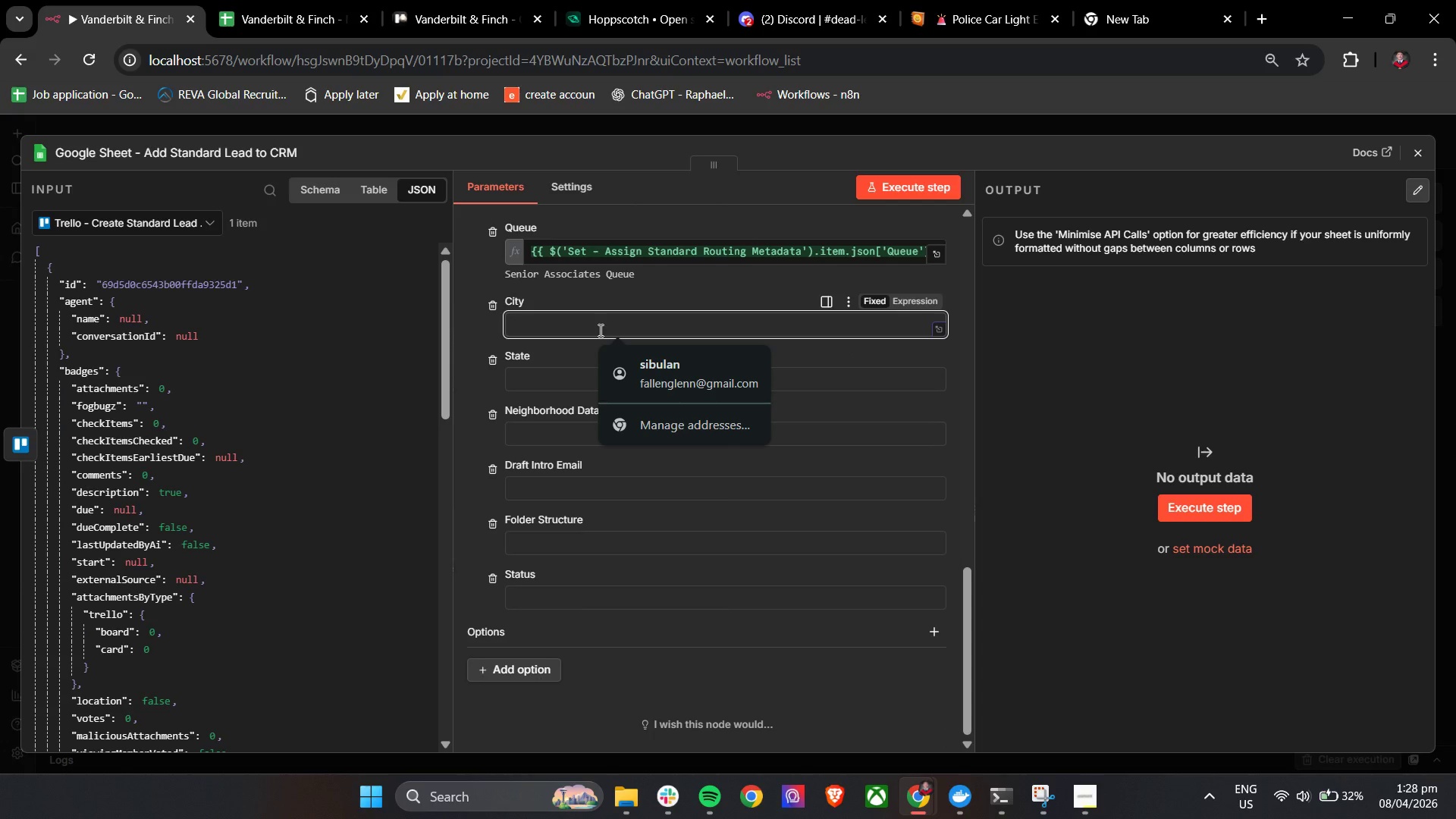 
key(Control+V)
 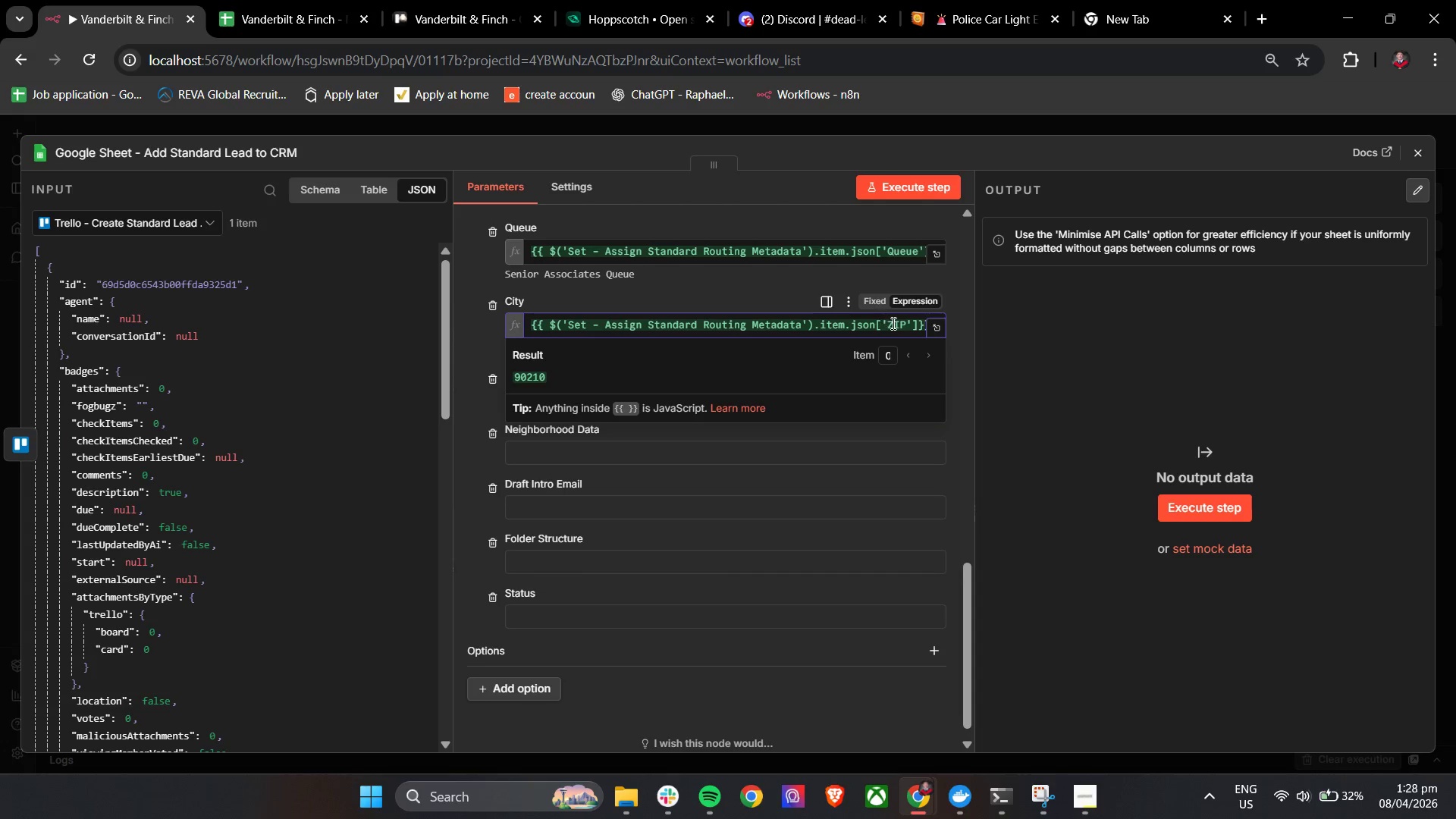 
double_click([893, 328])
 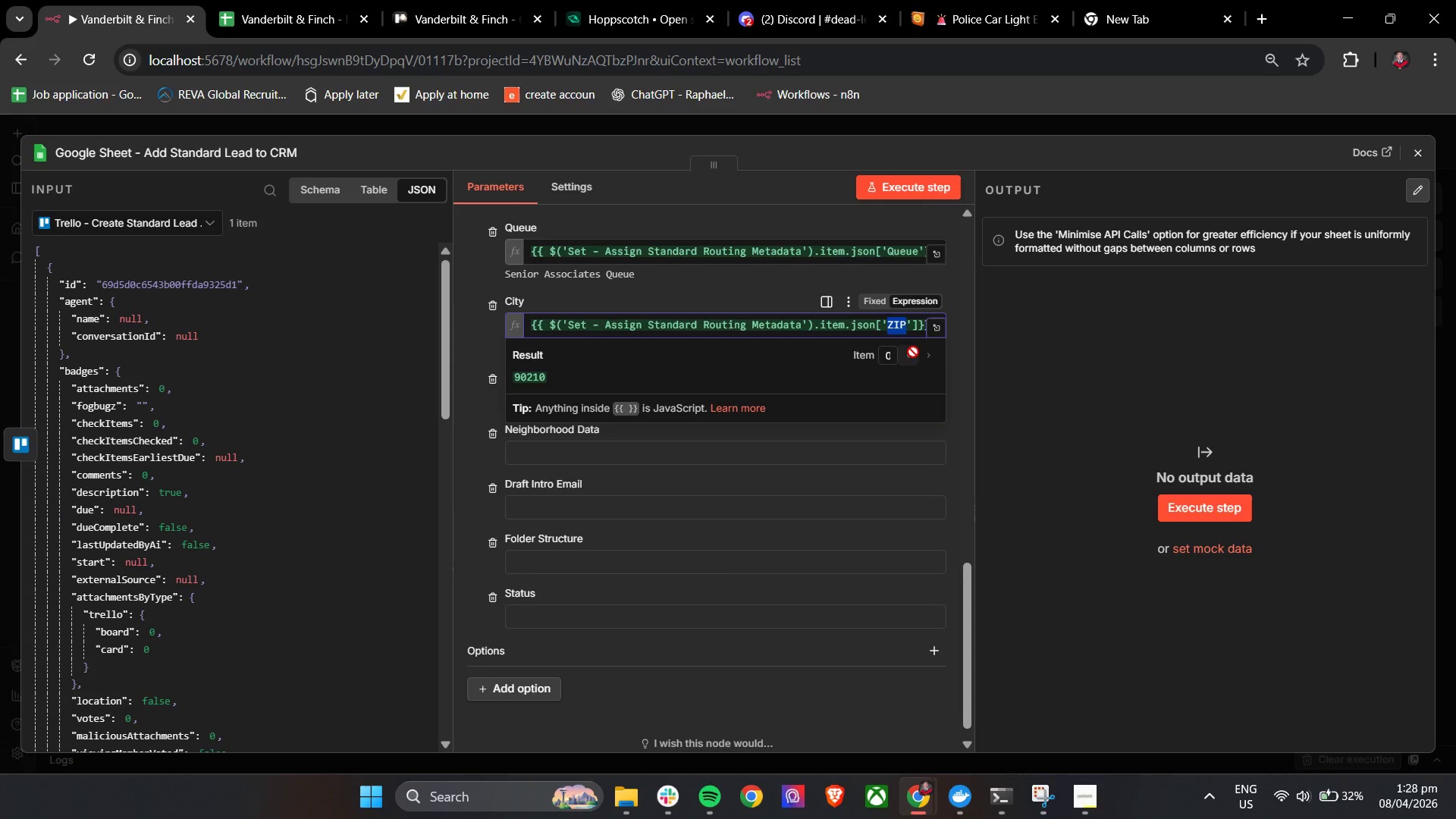 
key(Shift+ShiftLeft)
 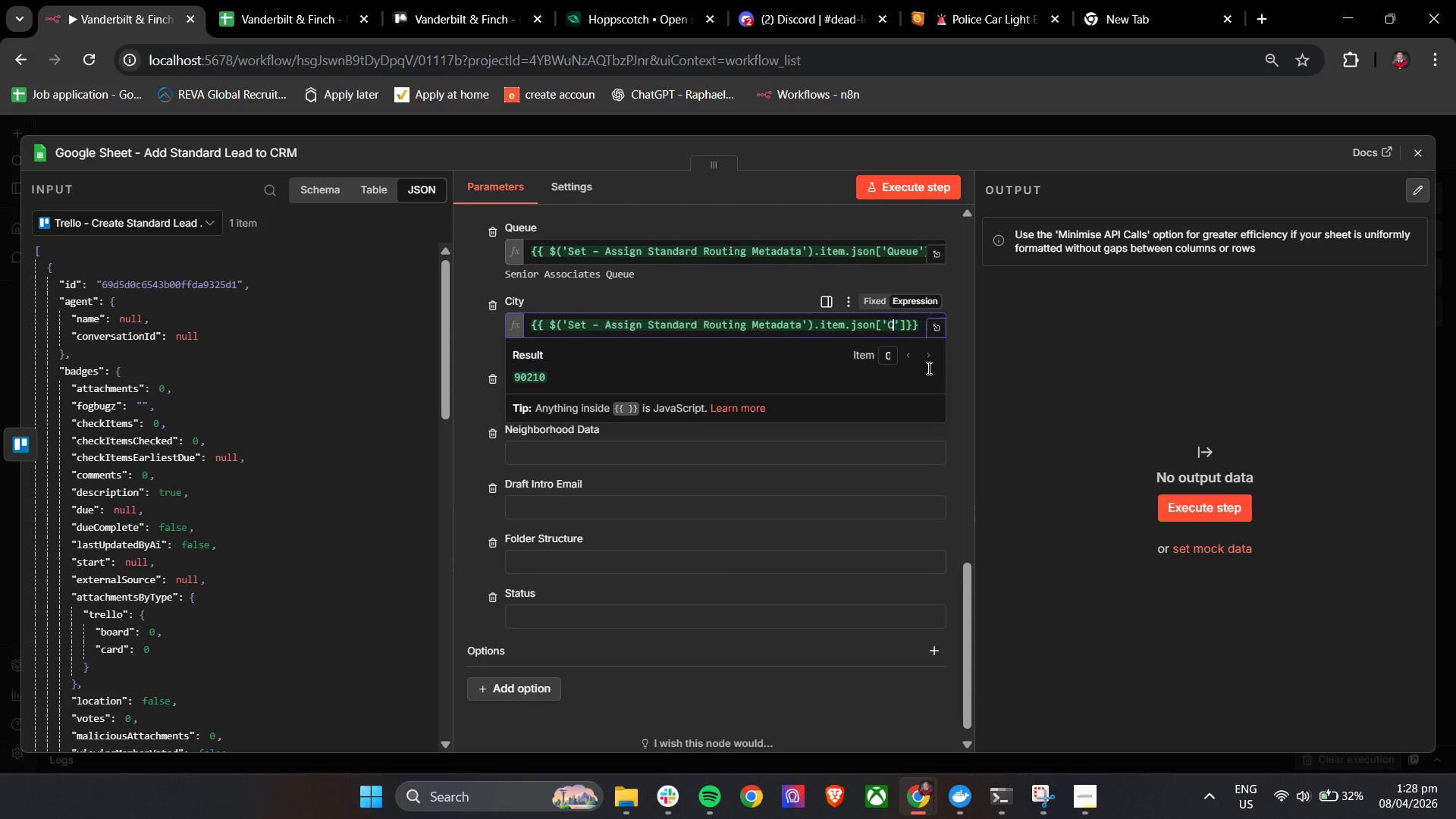 
key(Shift+C)
 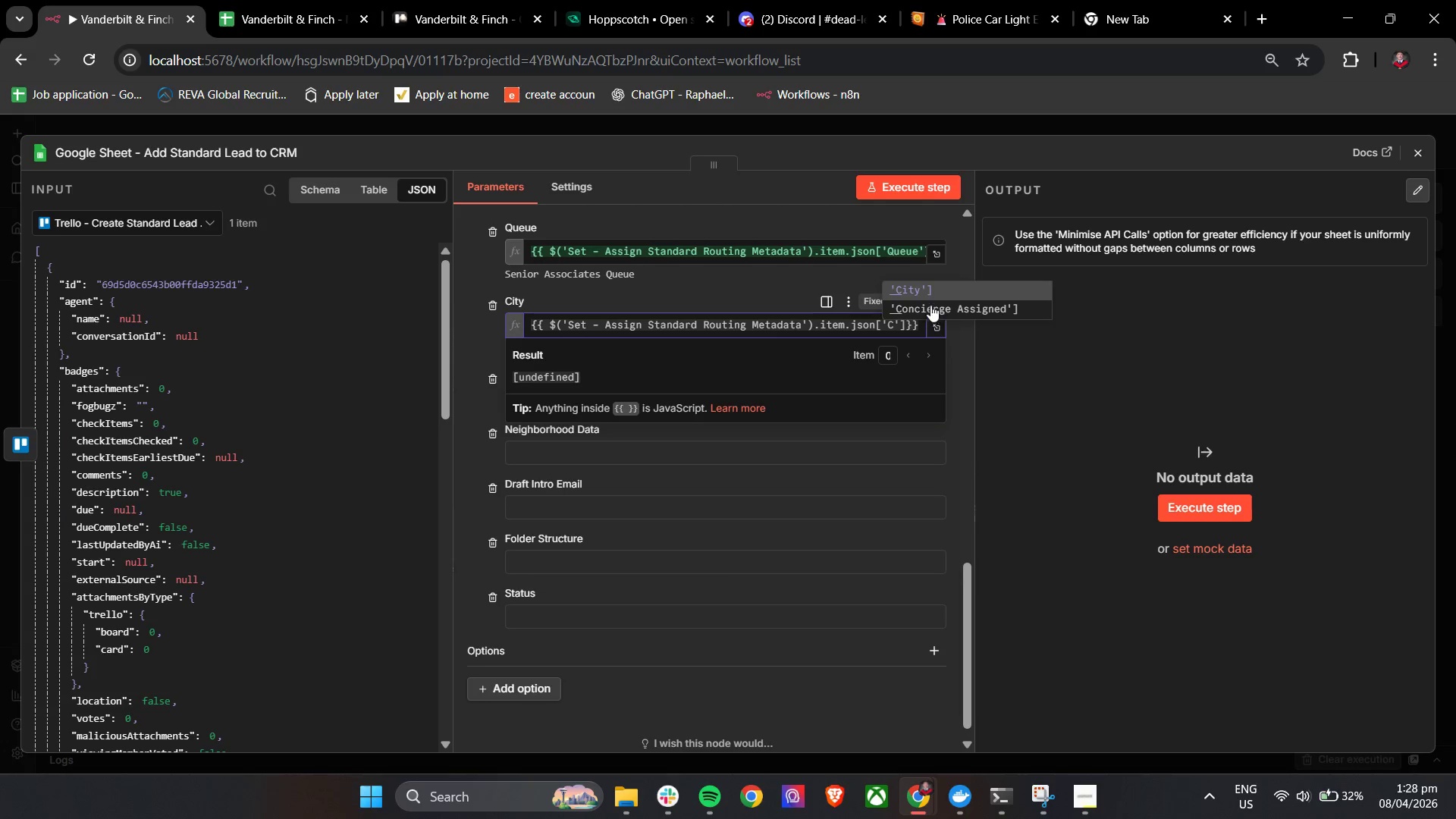 
left_click([934, 293])
 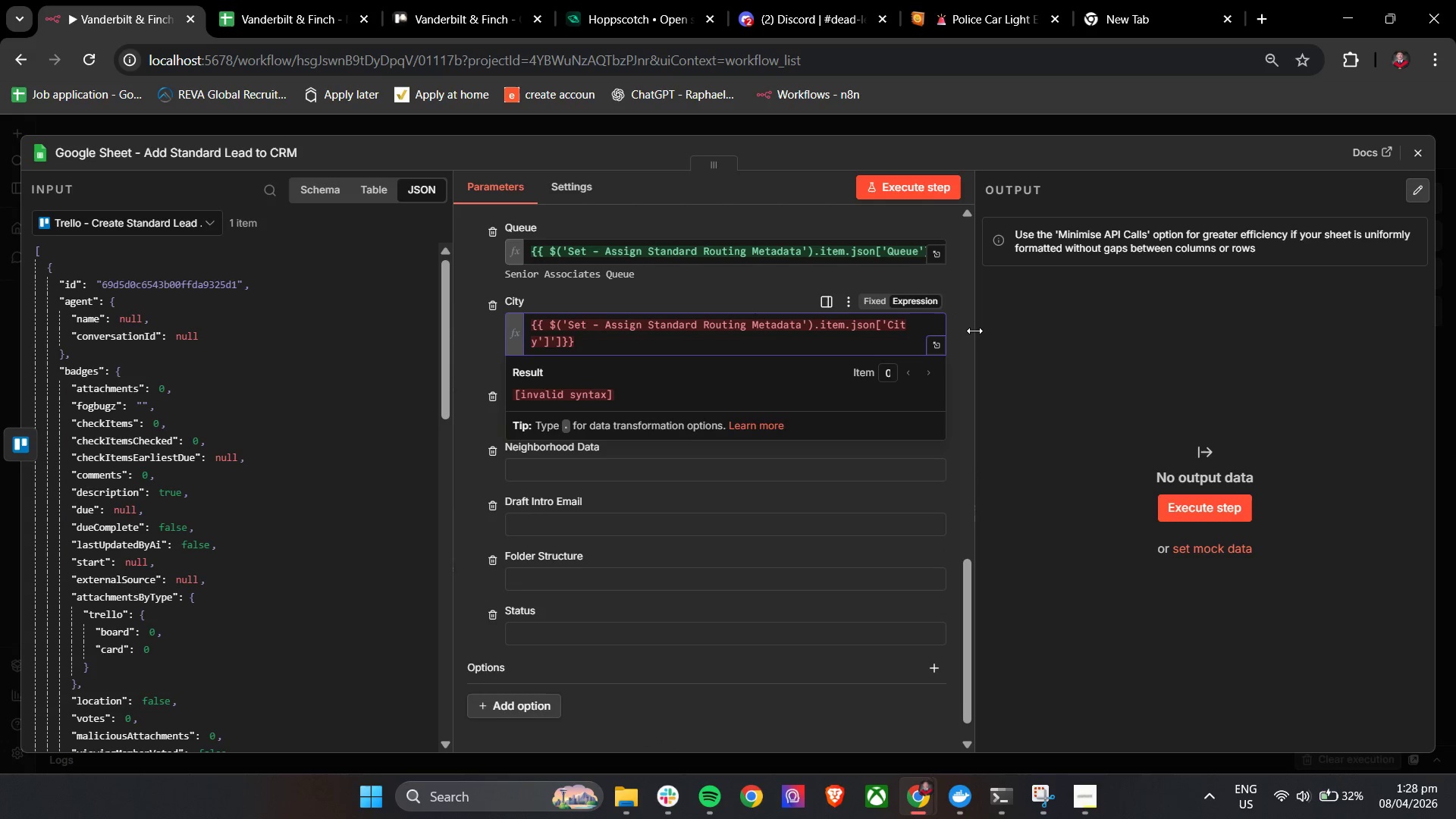 
key(Backspace)
 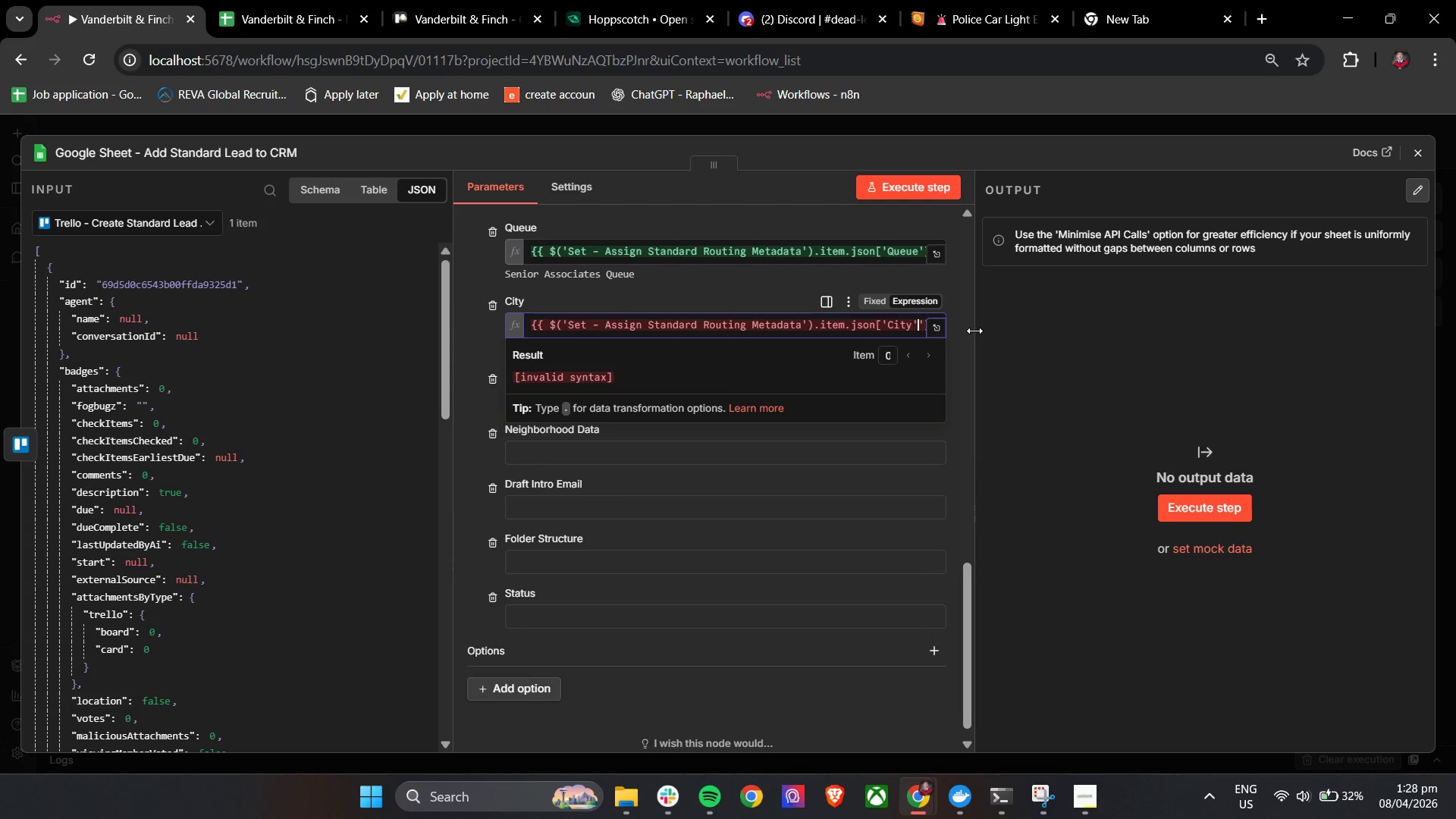 
key(Backspace)
 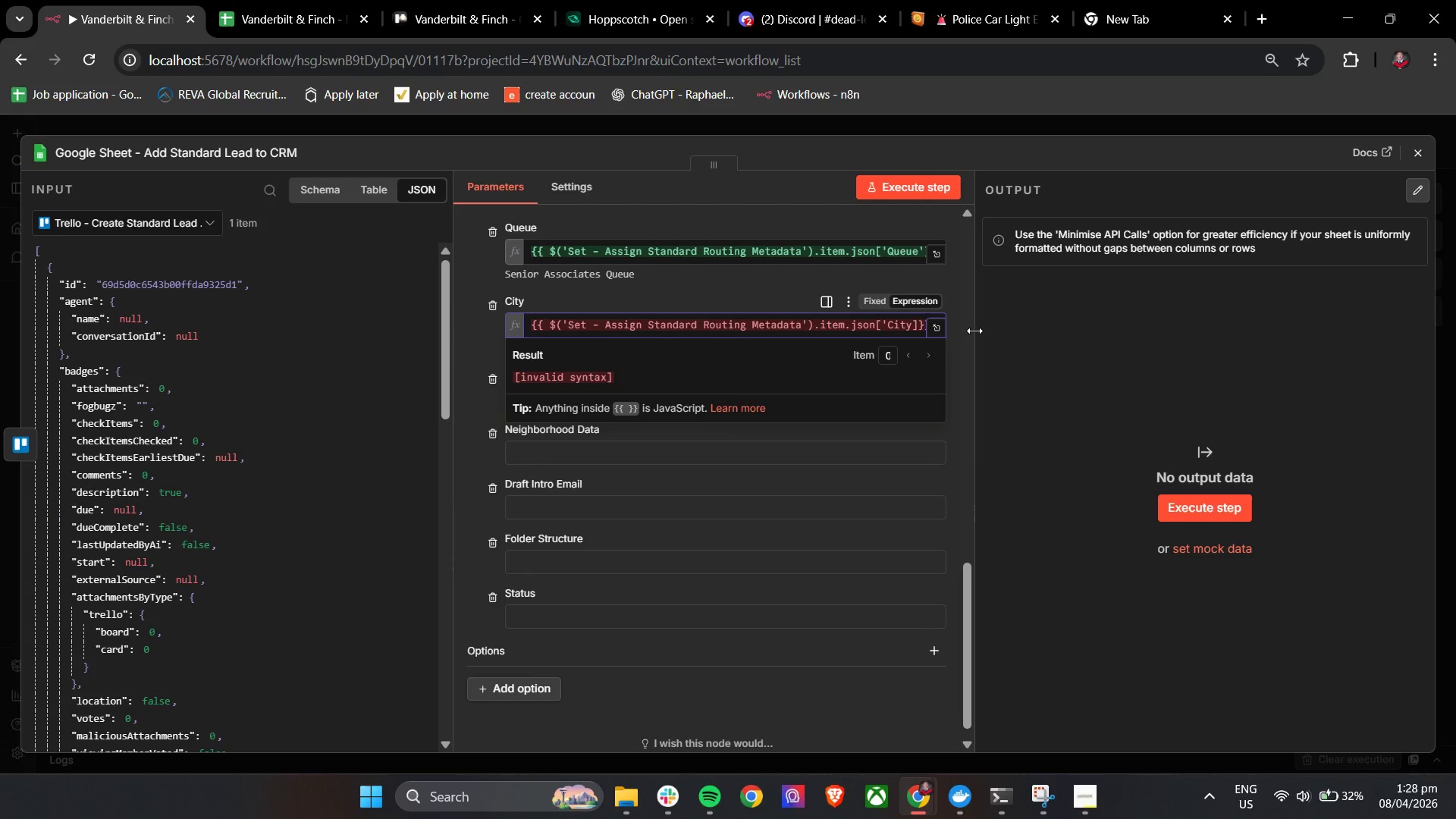 
key(Quote)
 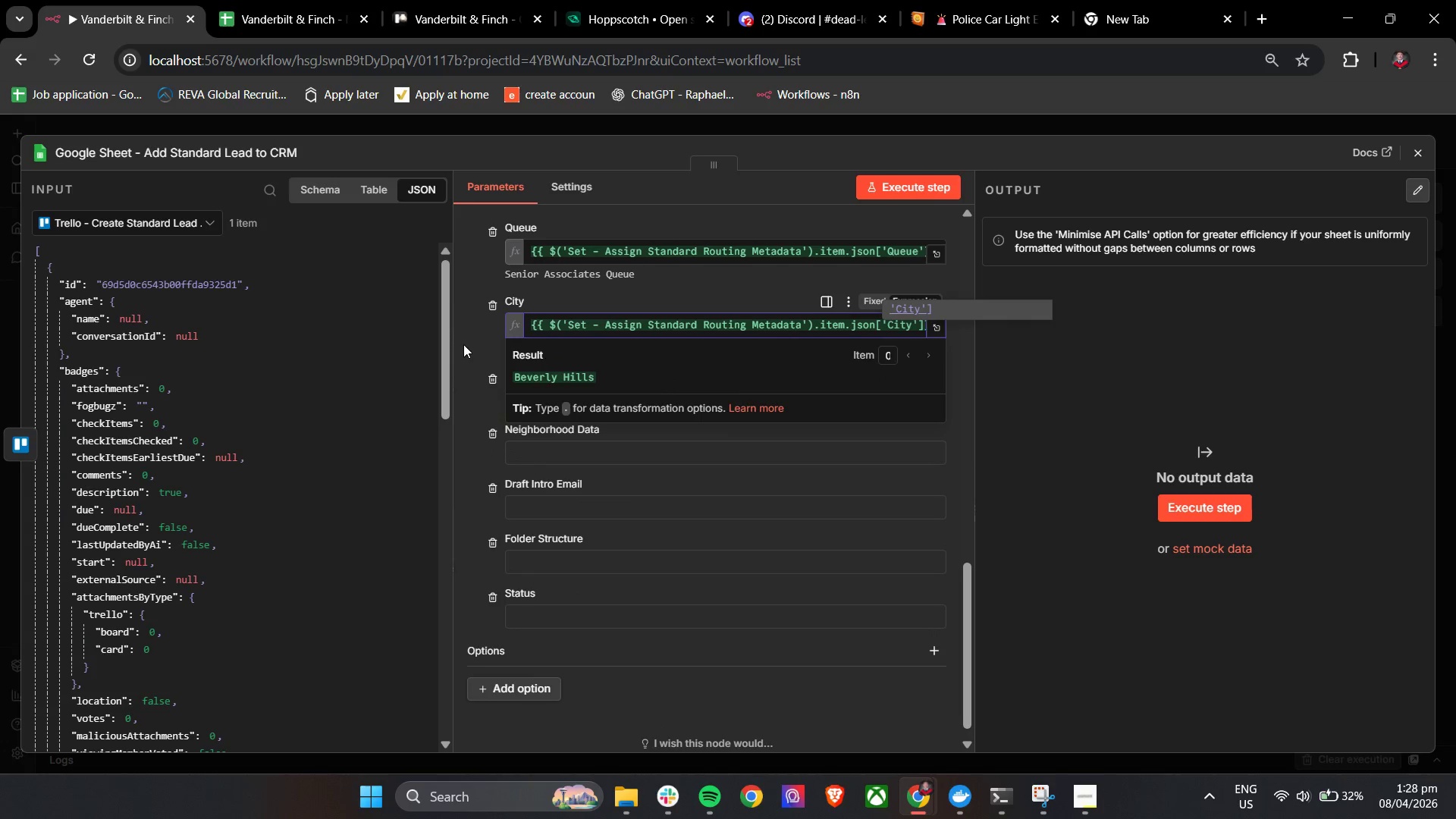 
double_click([557, 397])
 